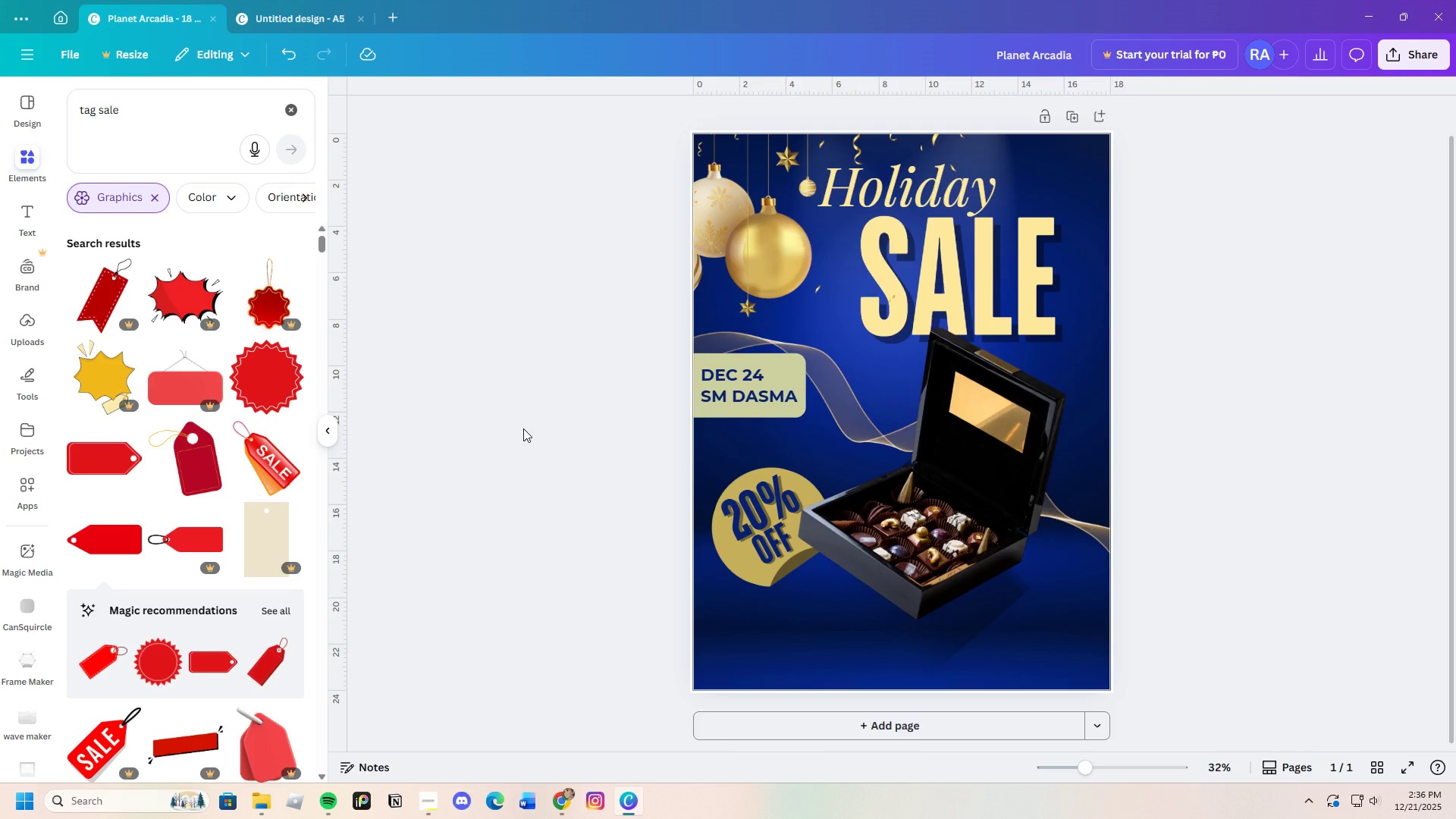 
scroll: coordinate [1226, 666], scroll_direction: down, amount: 2.0
 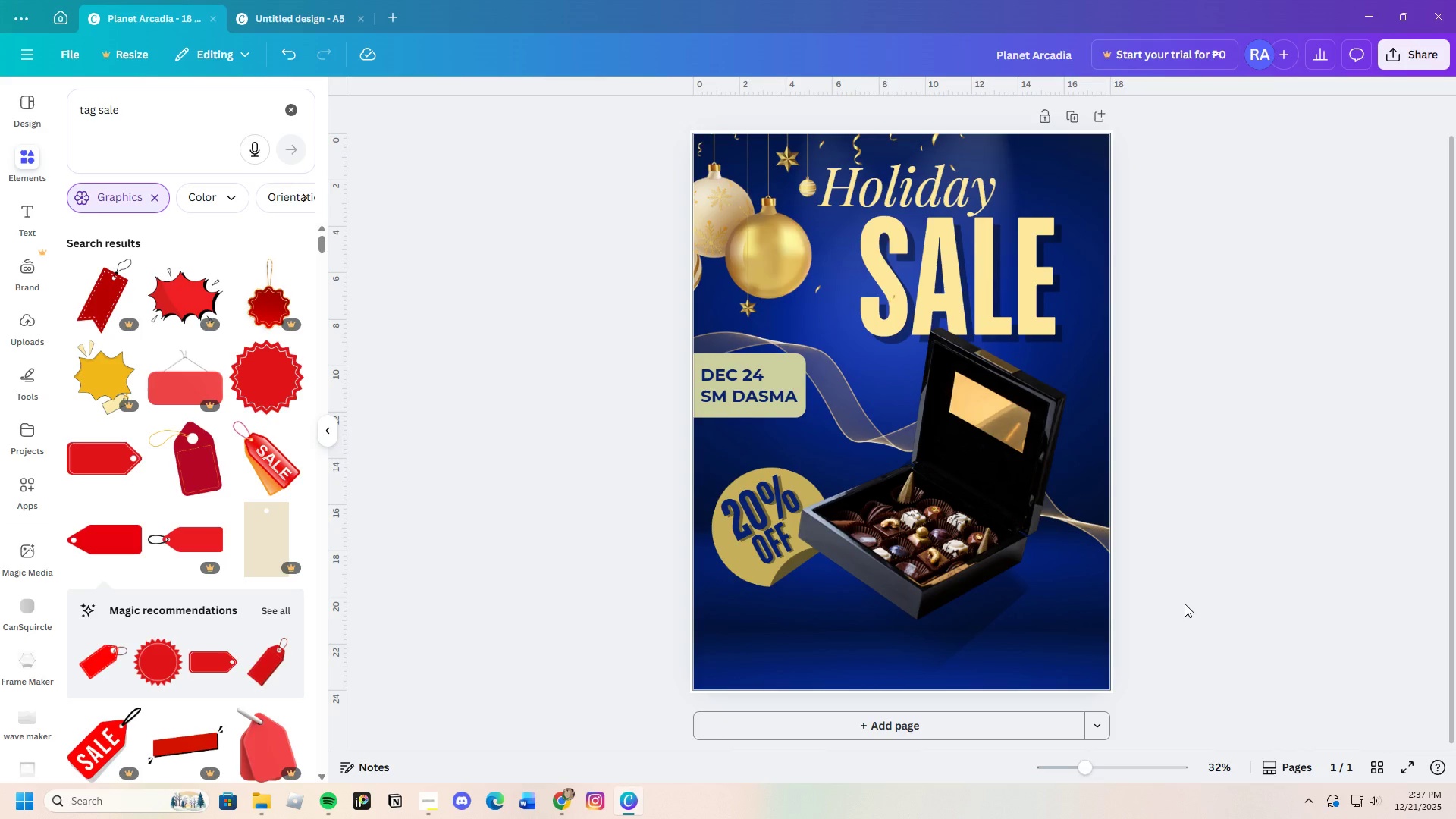 
wait(60.93)
 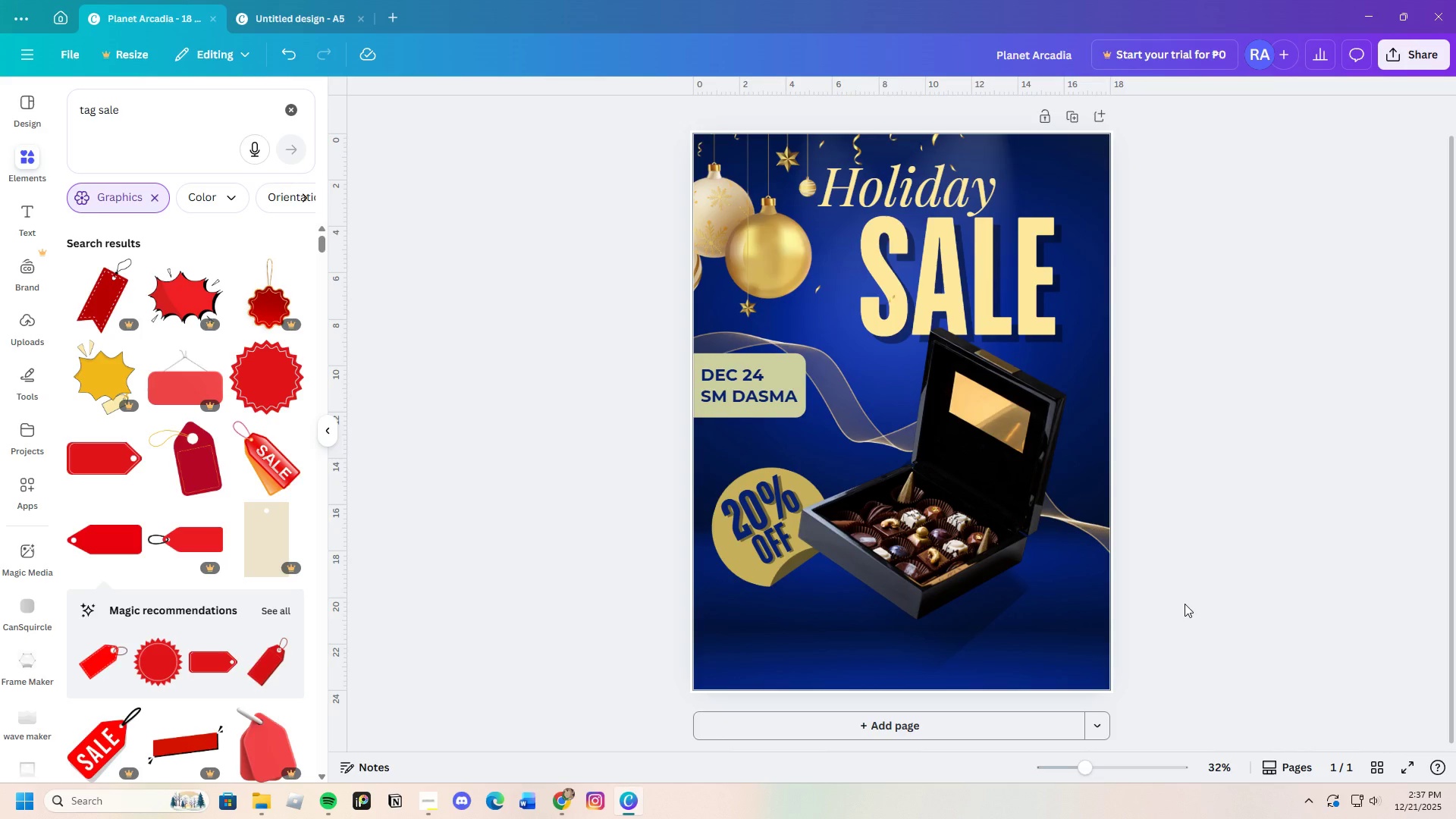 
scroll: coordinate [209, 580], scroll_direction: down, amount: 1.0
 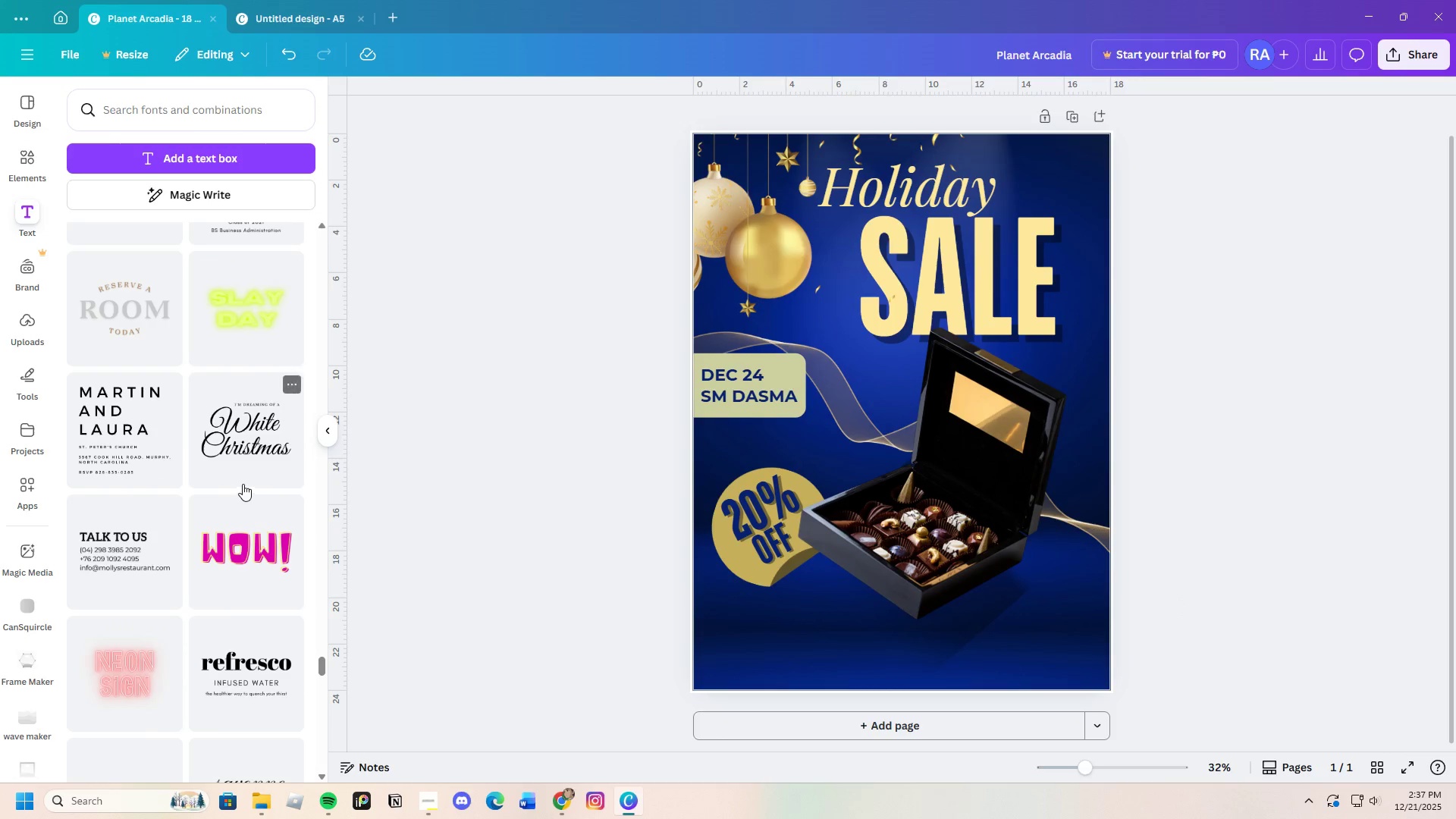 
left_click([244, 449])
 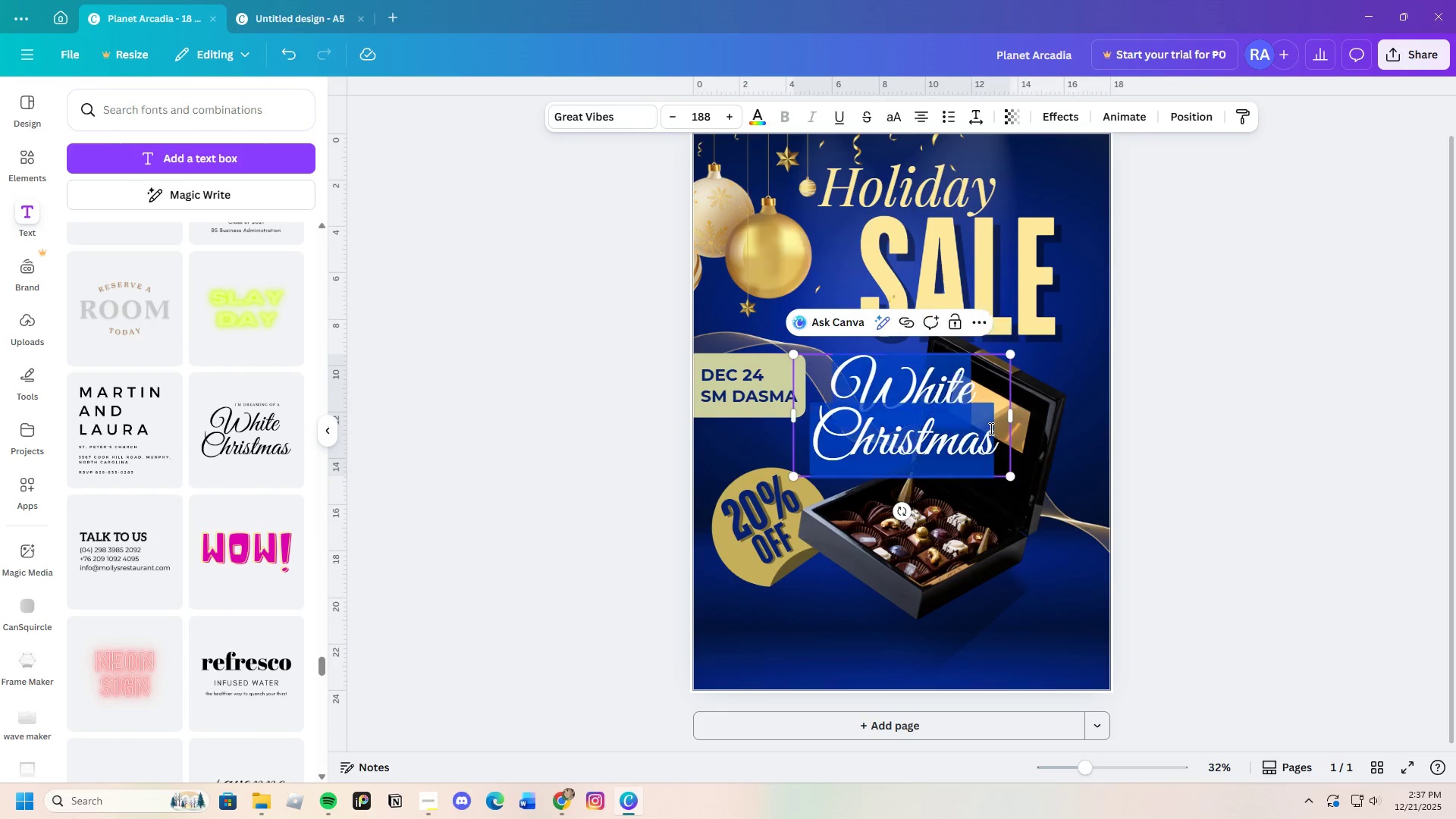 
key(Backspace)
type(Limited Edu)
key(Backspace)
type(ition)
 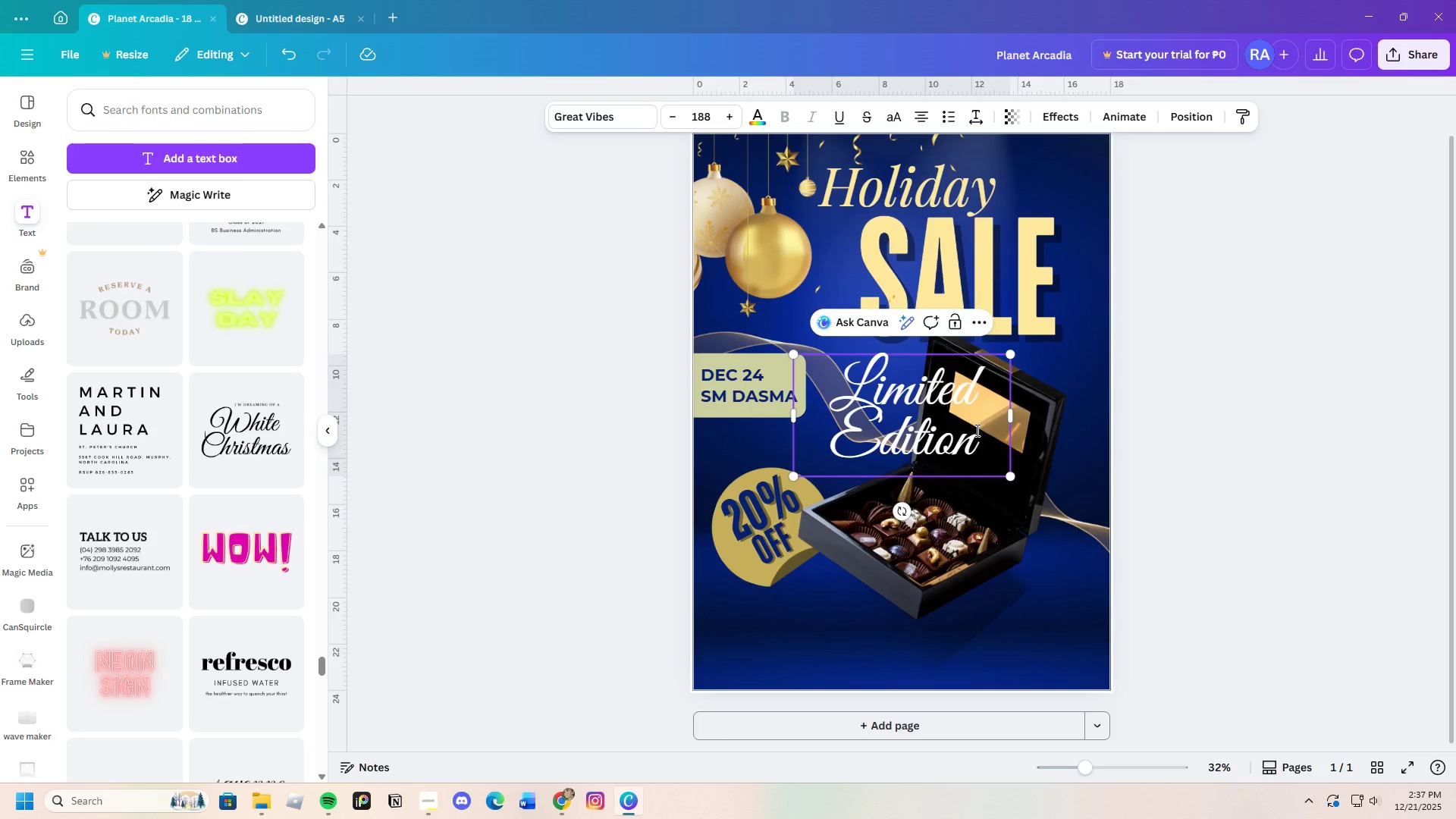 
left_click([968, 434])
 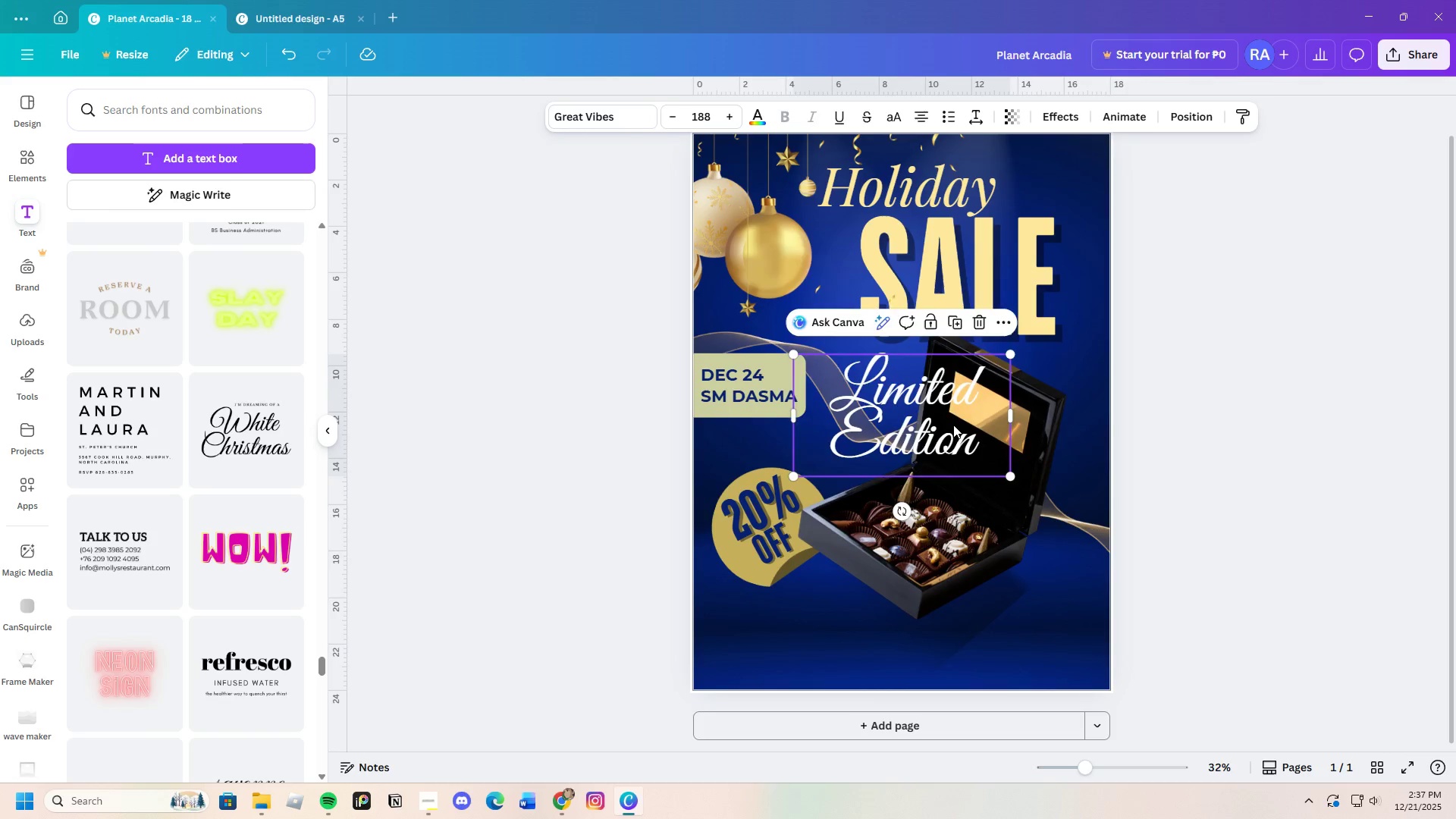 
left_click_drag(start_coordinate=[952, 421], to_coordinate=[944, 638])
 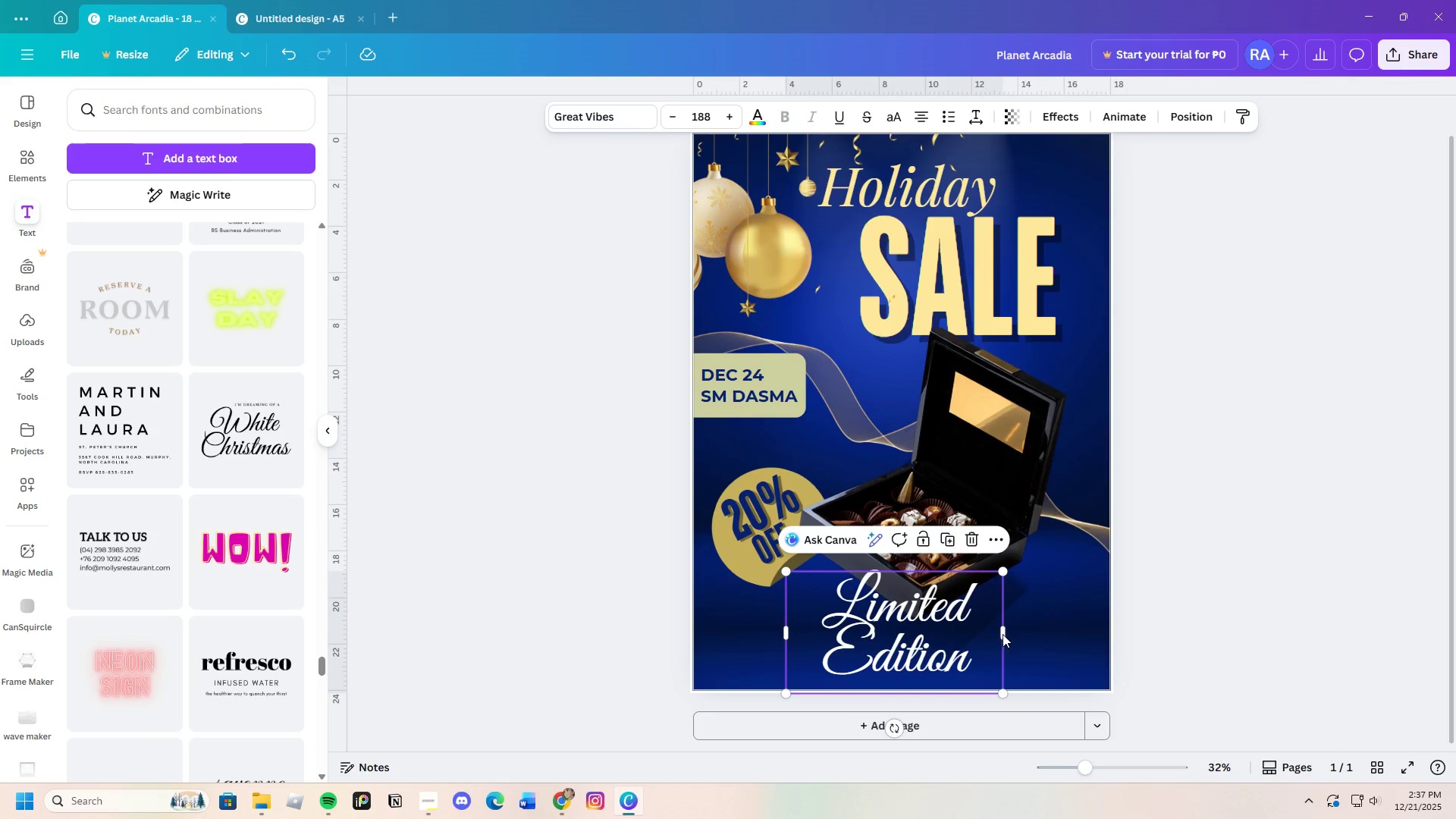 
left_click_drag(start_coordinate=[1005, 633], to_coordinate=[1053, 634])
 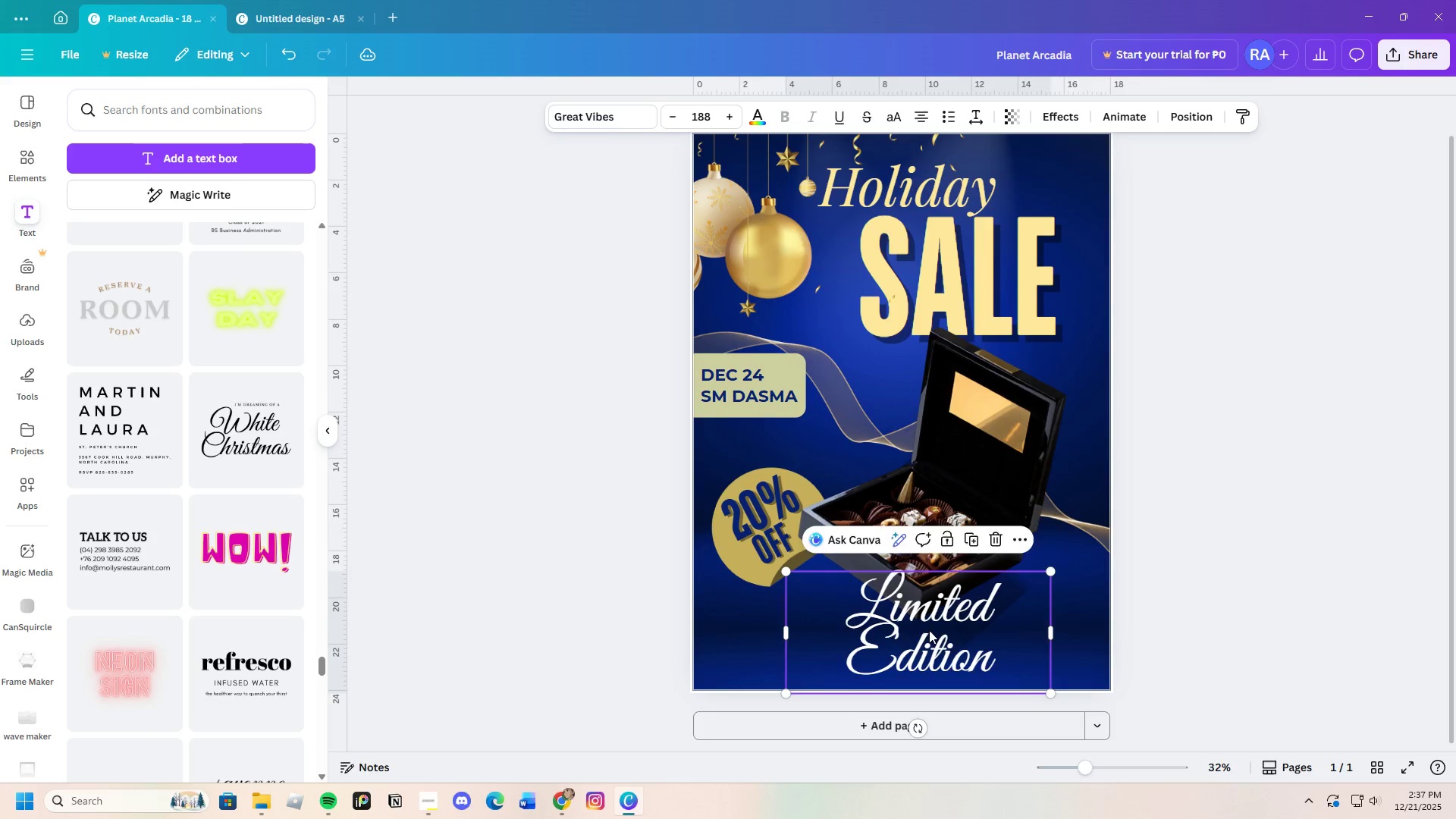 
left_click_drag(start_coordinate=[929, 630], to_coordinate=[1012, 620])
 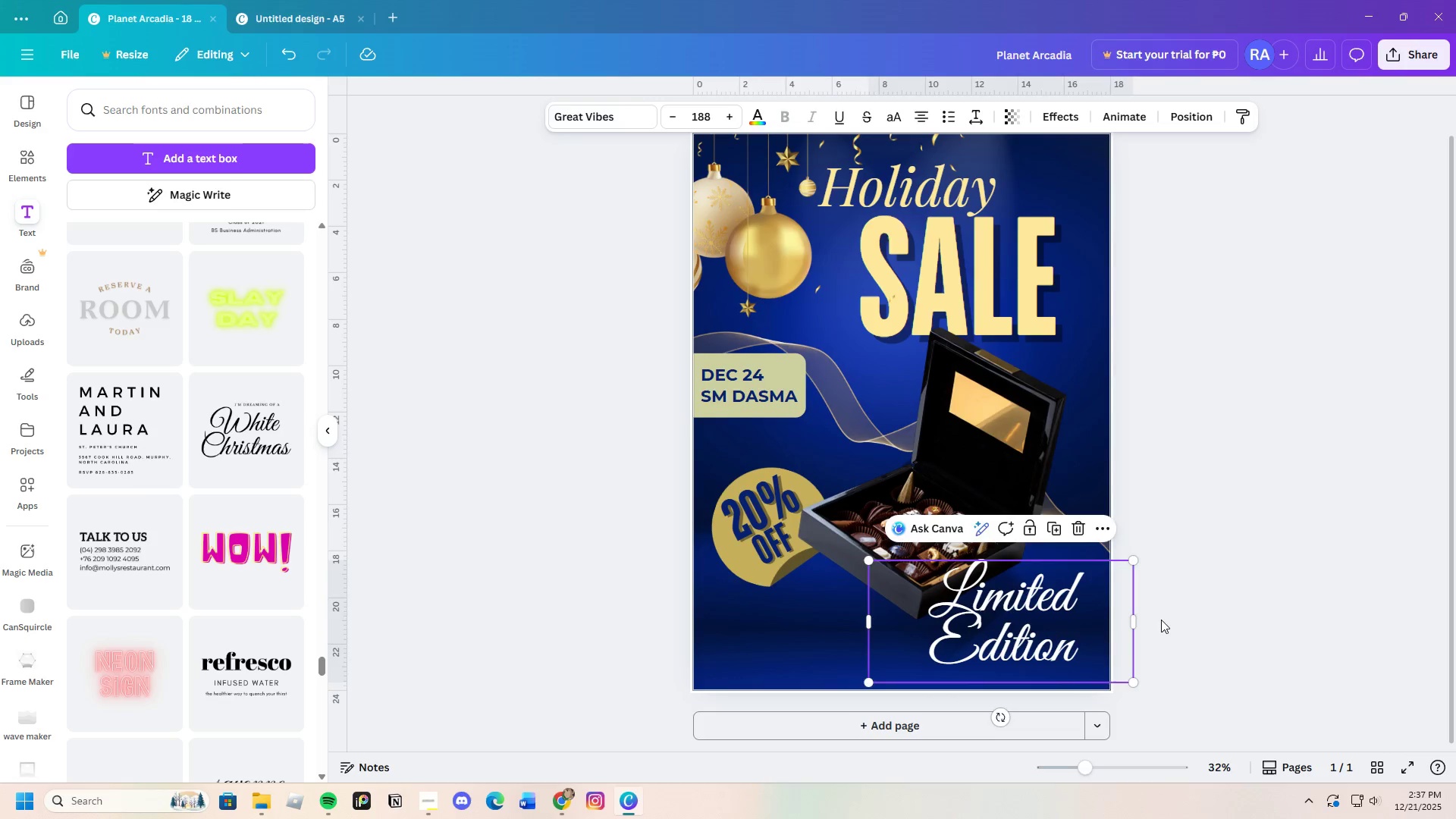 
left_click([1161, 620])
 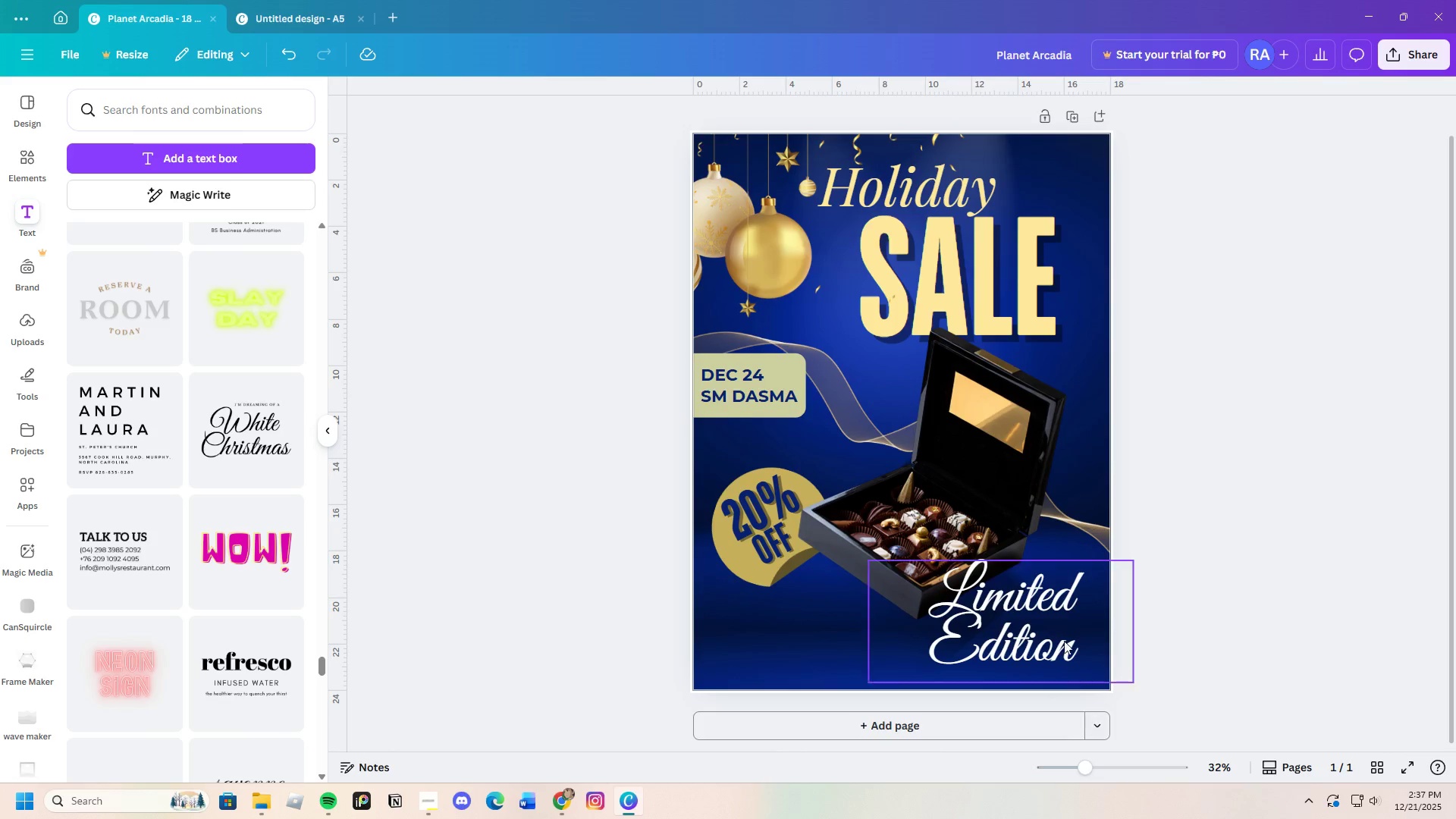 
left_click([1040, 621])
 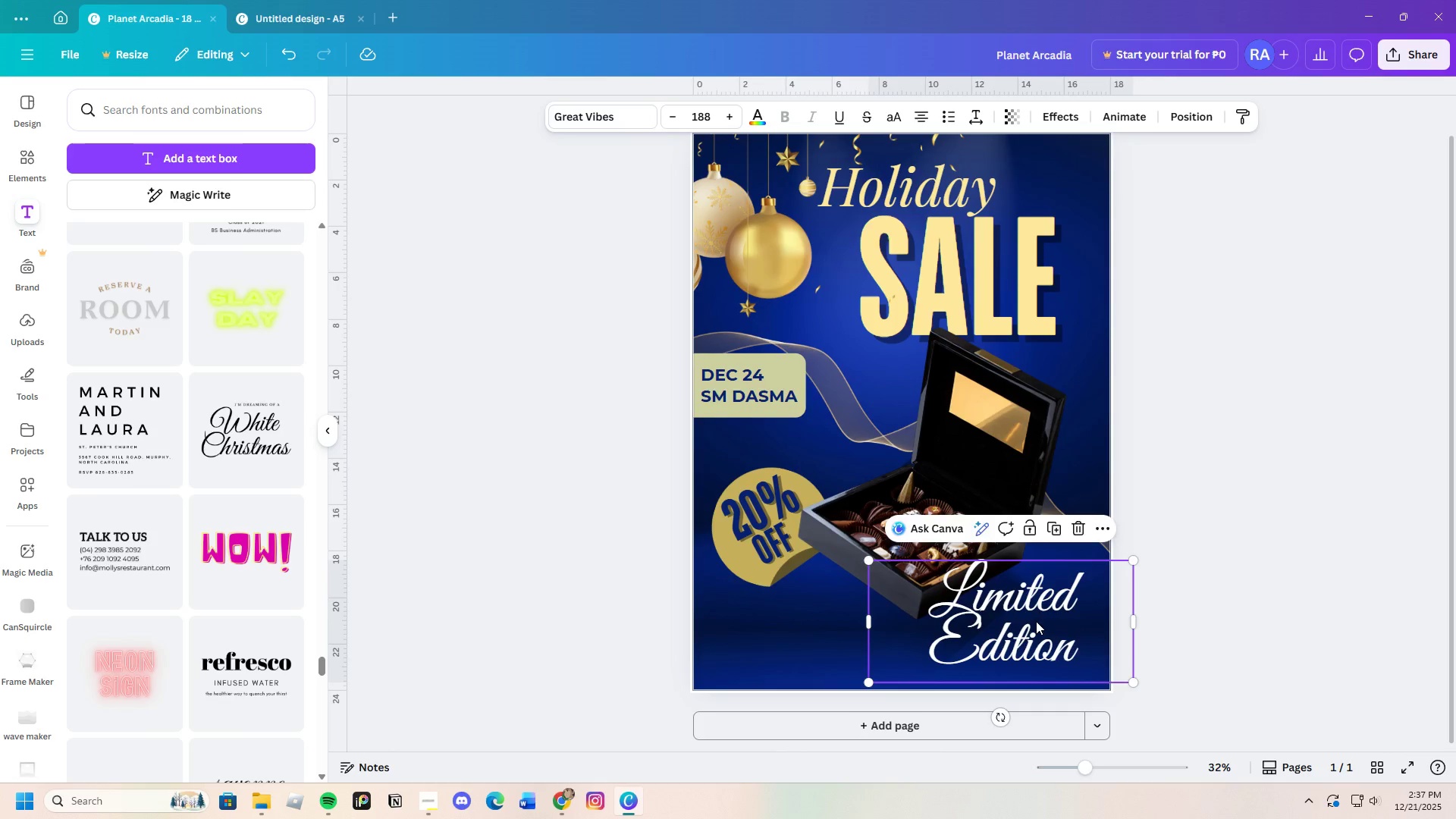 
left_click_drag(start_coordinate=[1036, 621], to_coordinate=[1046, 623])
 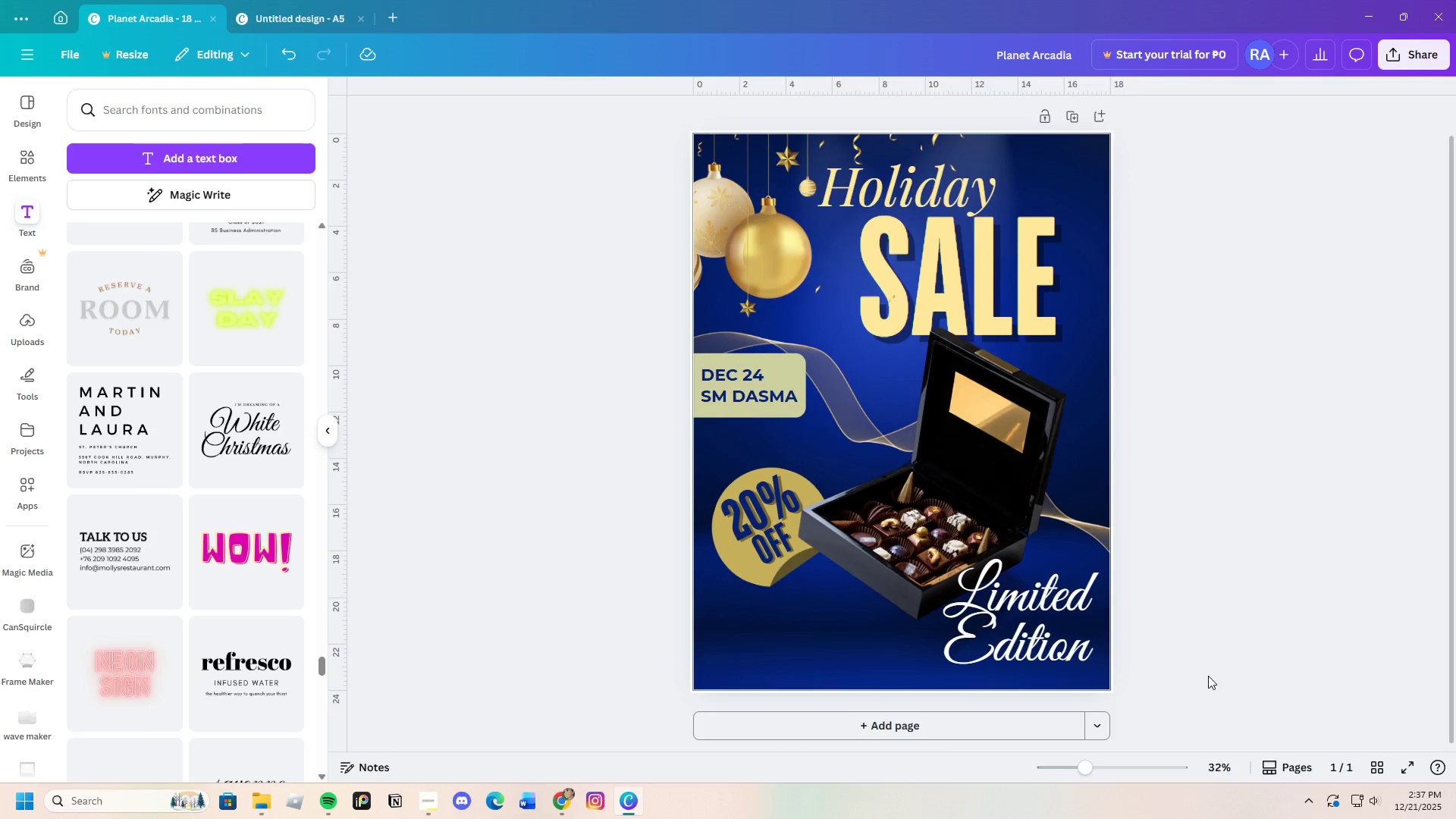 
left_click([1015, 629])
 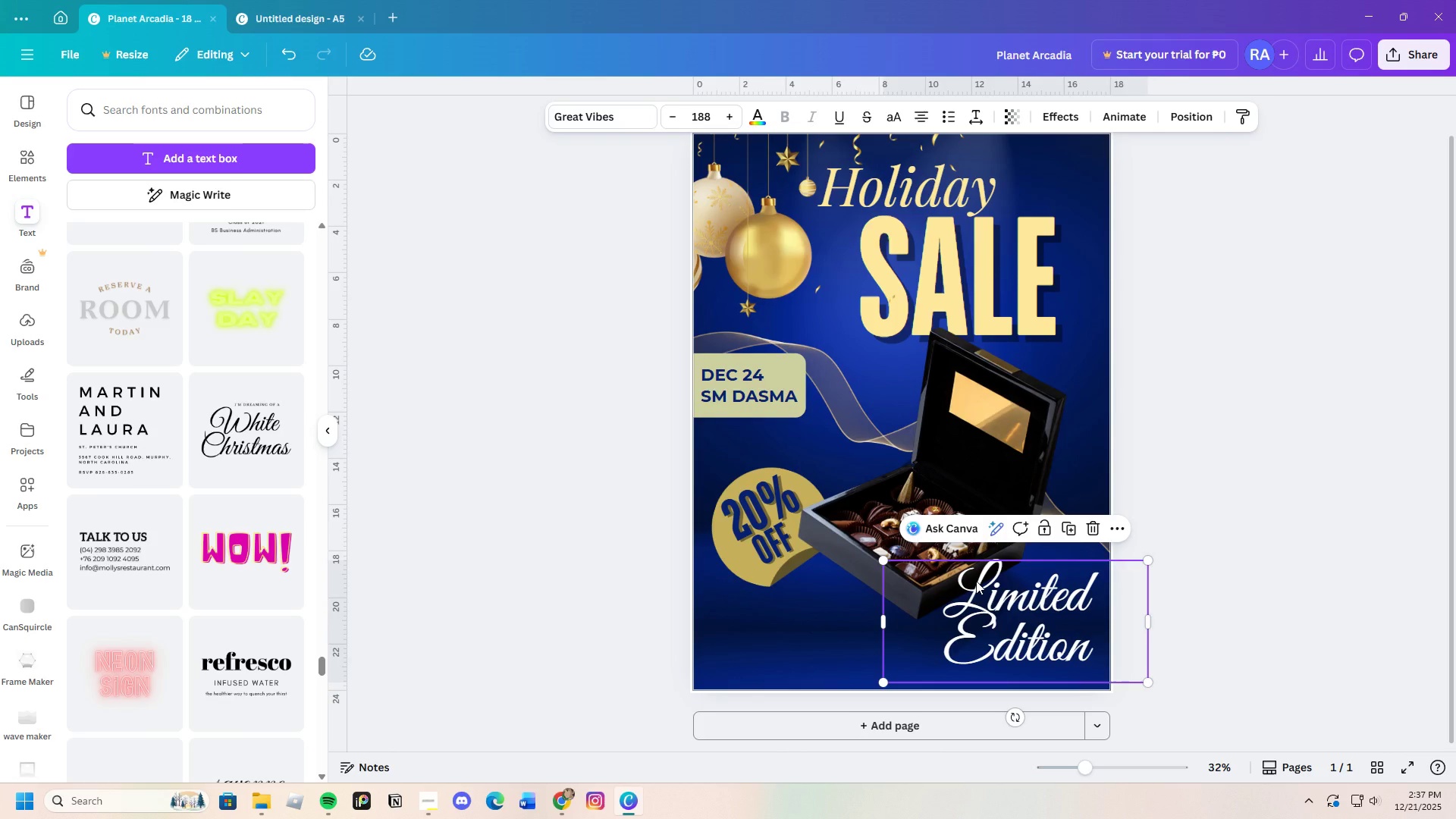 
left_click([976, 581])
 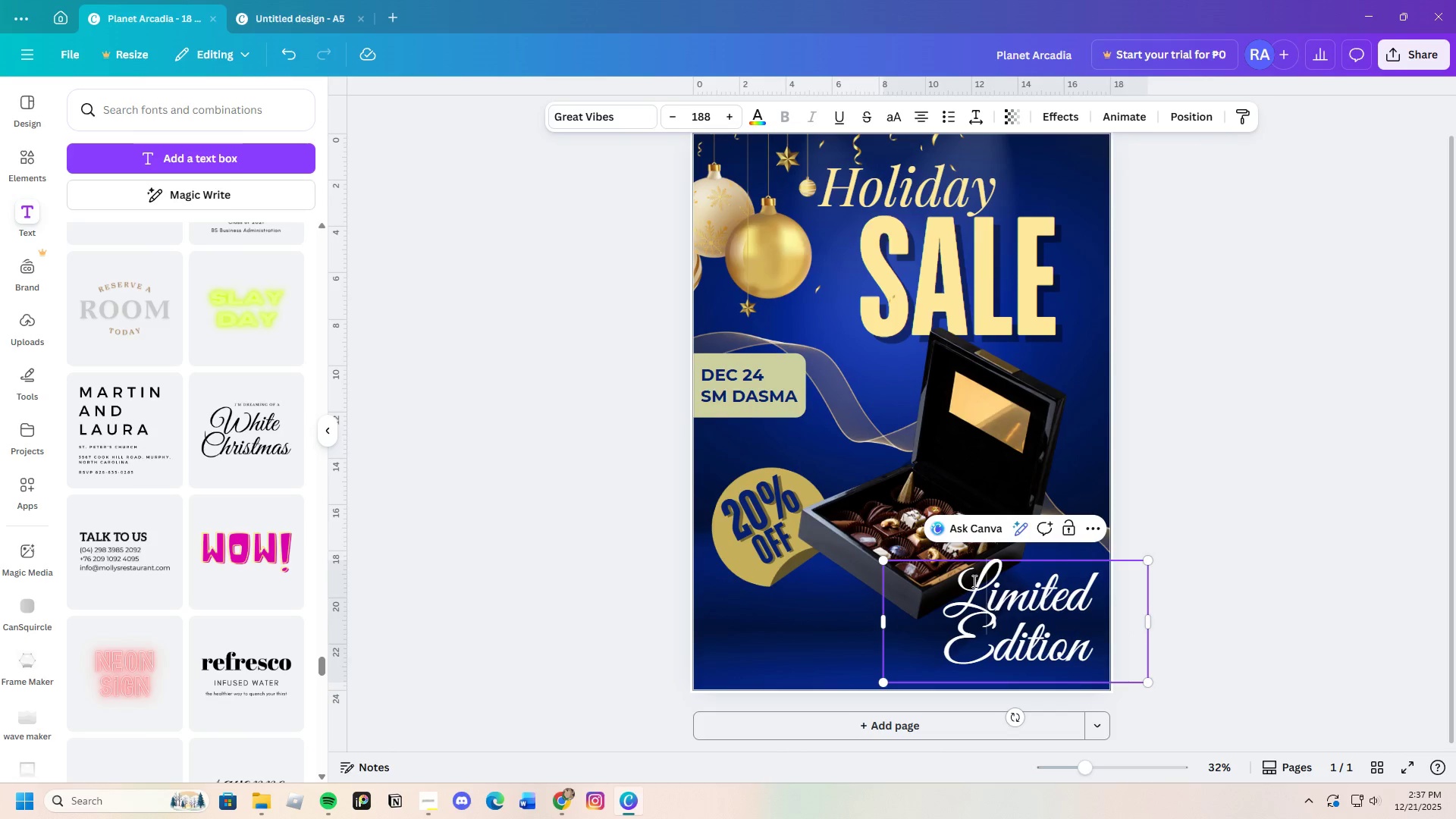 
left_click_drag(start_coordinate=[973, 581], to_coordinate=[1088, 645])
 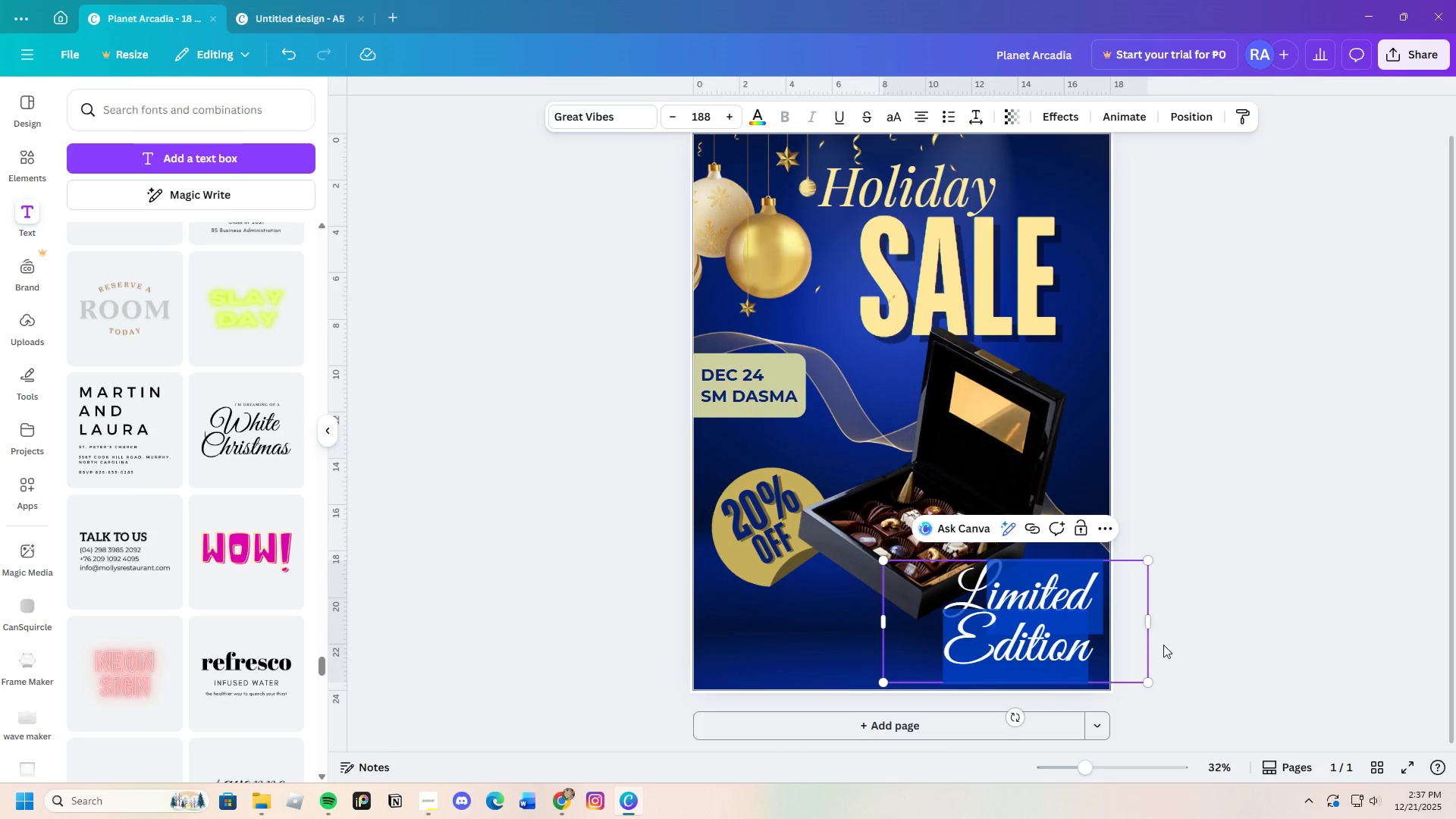 
left_click([1163, 645])
 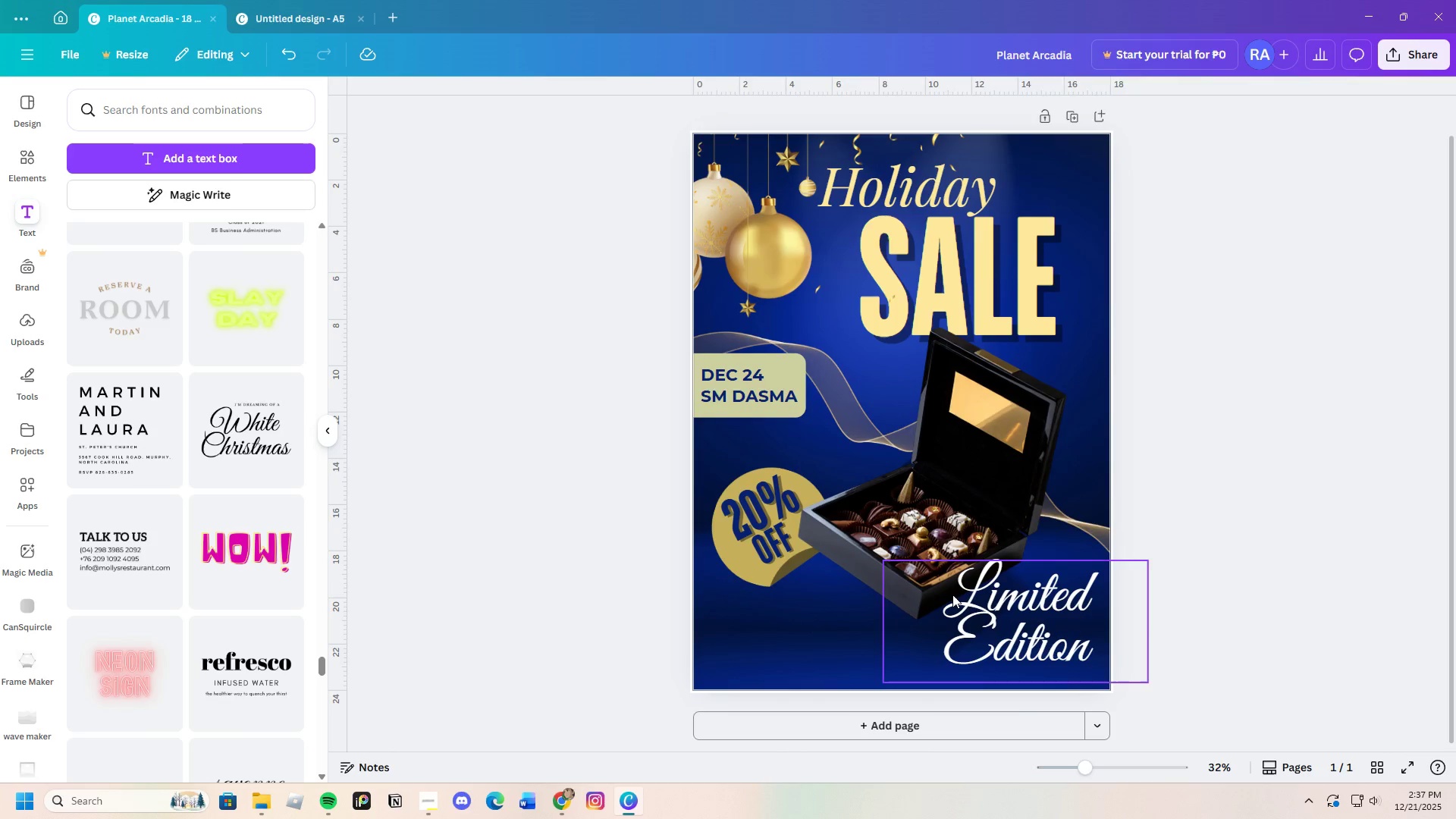 
left_click([952, 593])
 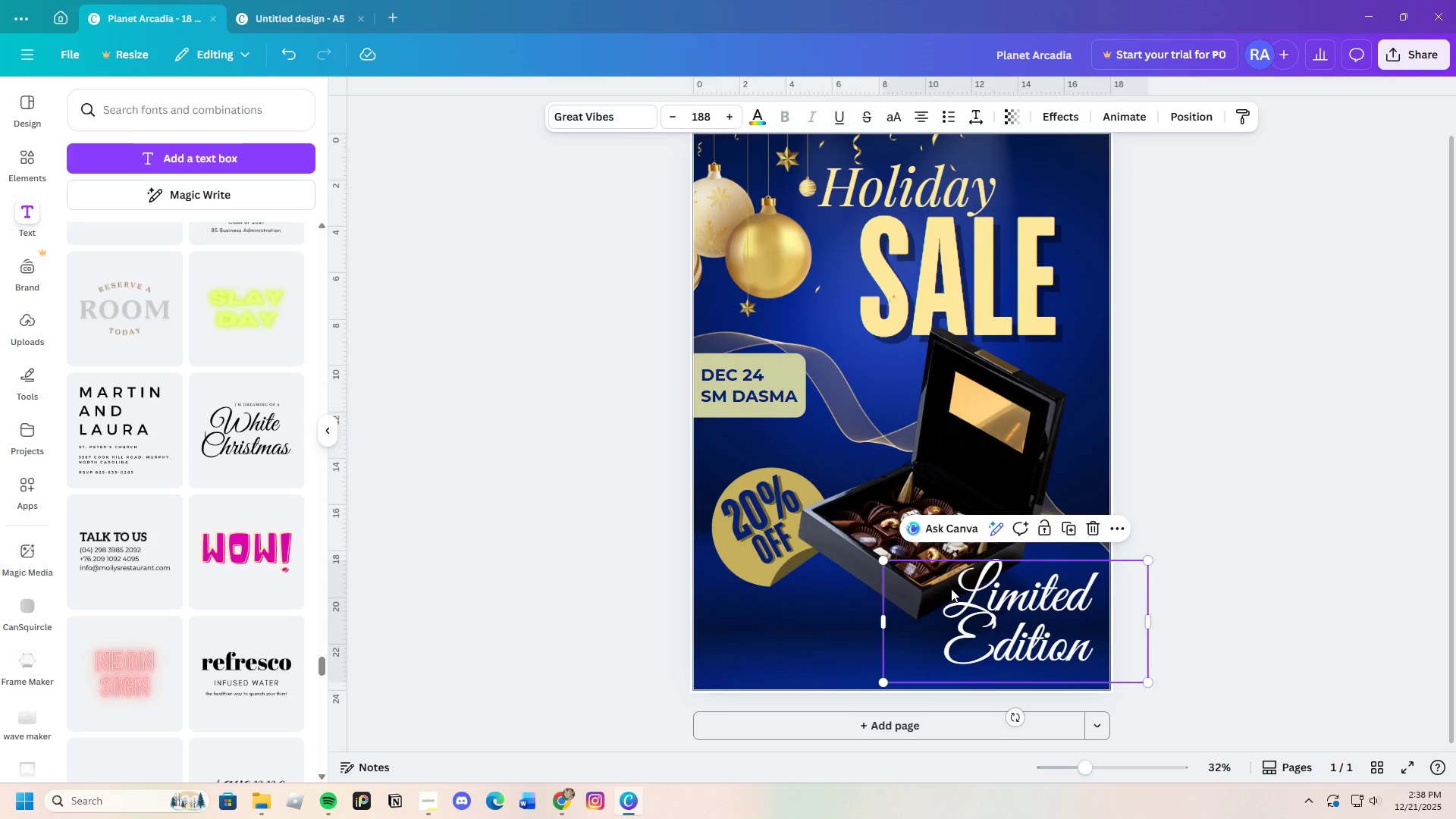 
left_click([951, 588])
 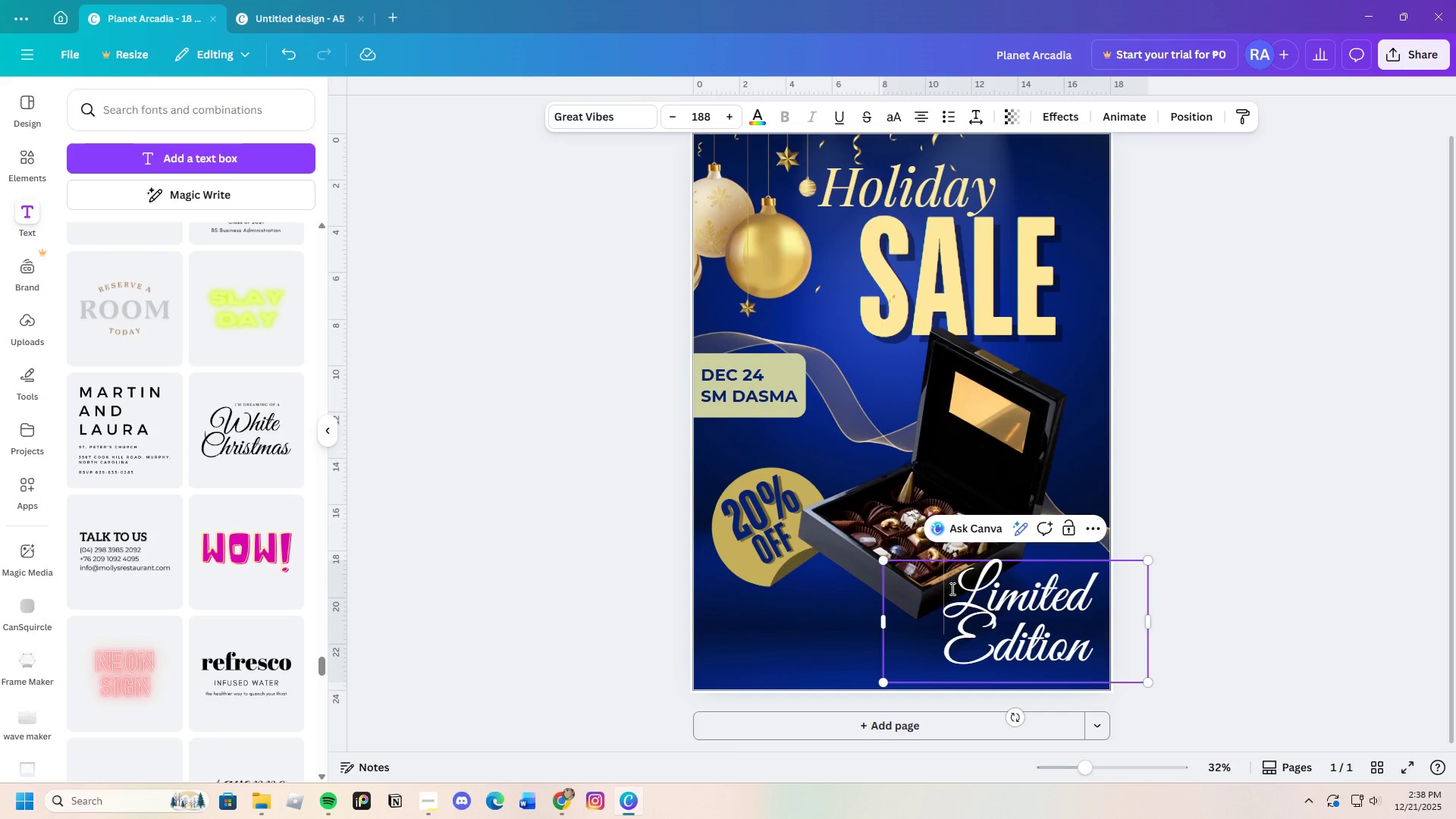 
left_click_drag(start_coordinate=[951, 588], to_coordinate=[1093, 654])
 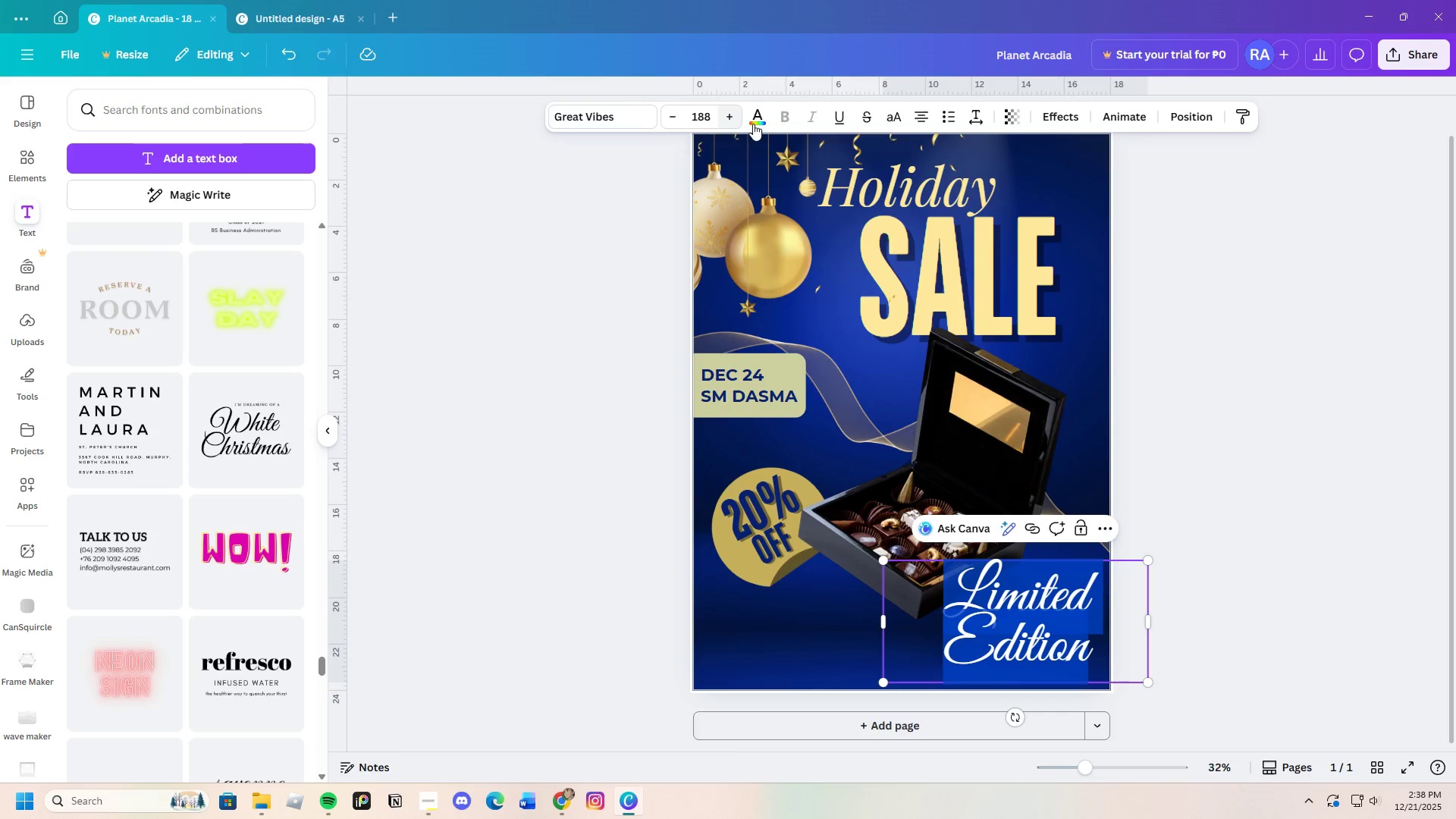 
left_click([758, 124])
 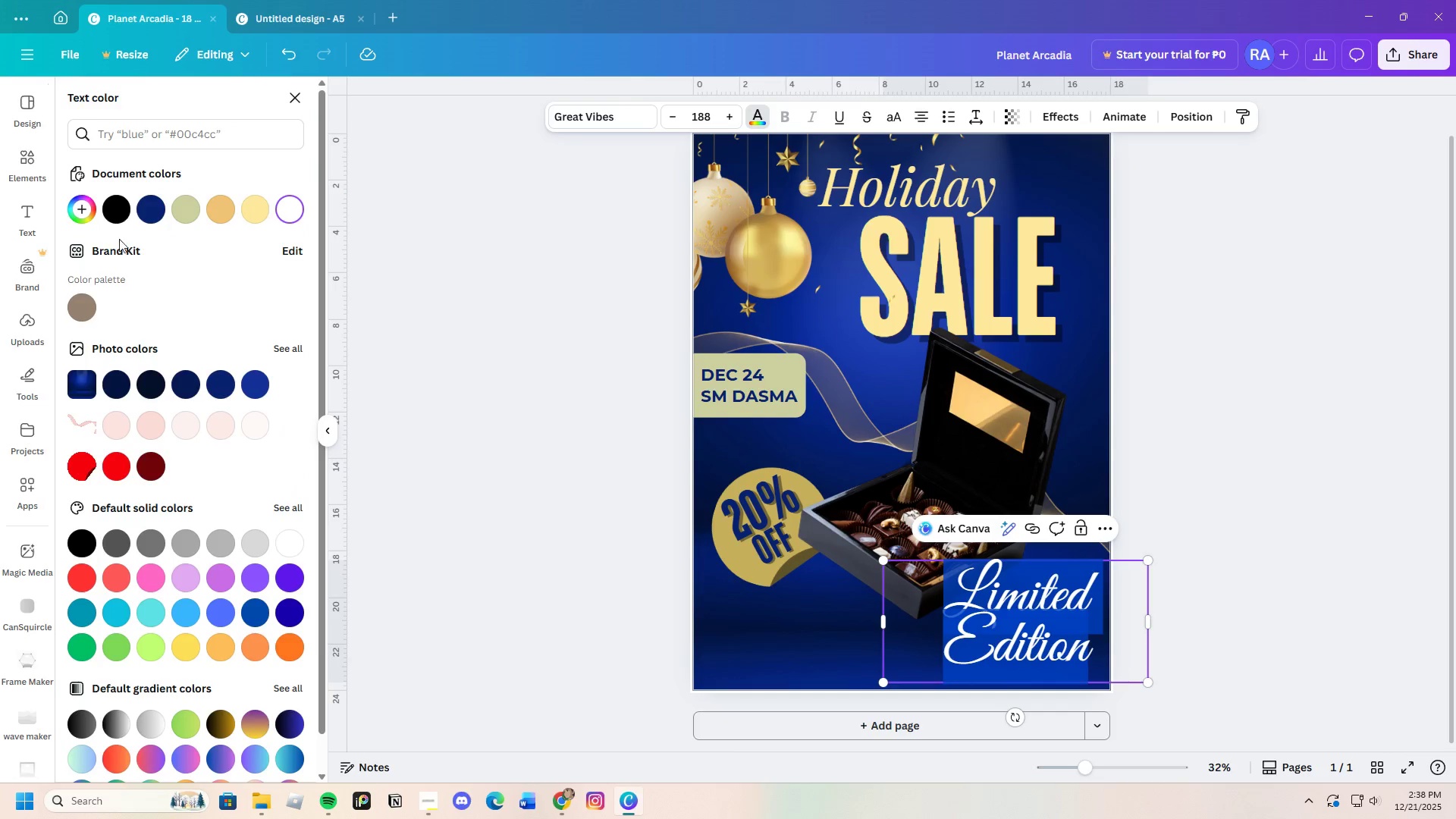 
mouse_move([155, 218])
 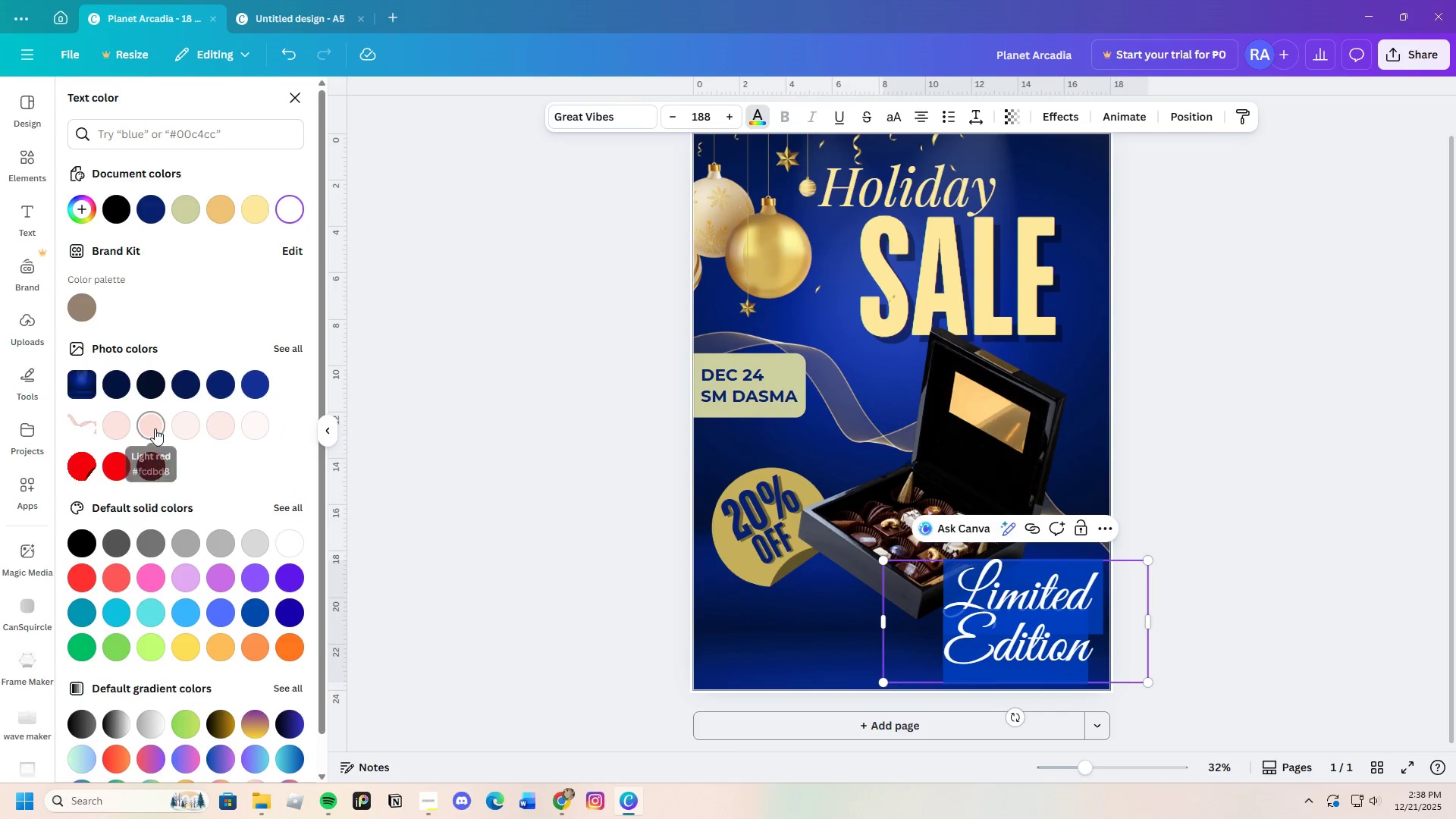 
left_click([155, 428])
 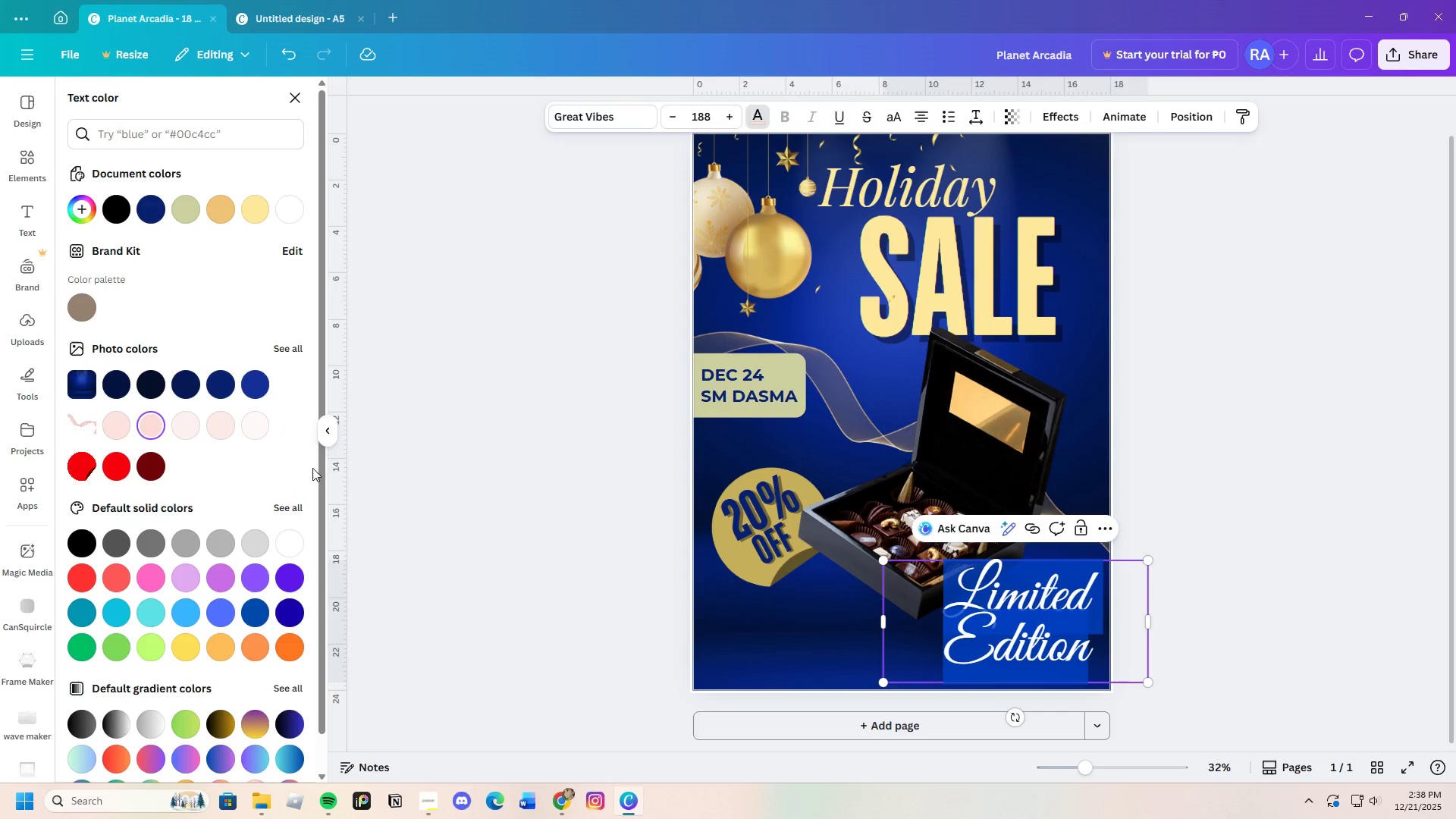 
left_click_drag(start_coordinate=[535, 535], to_coordinate=[532, 535])
 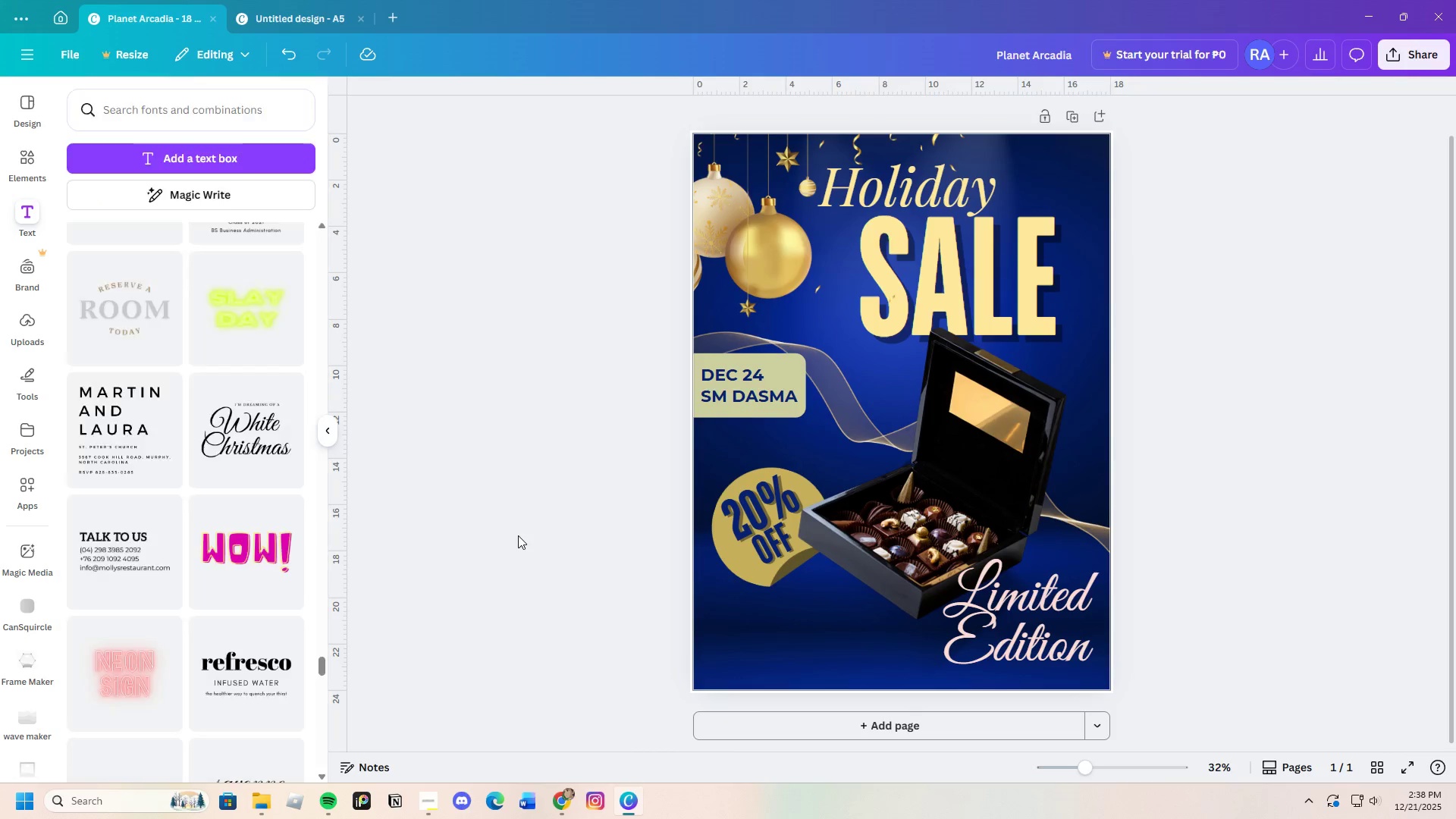 
double_click([518, 535])
 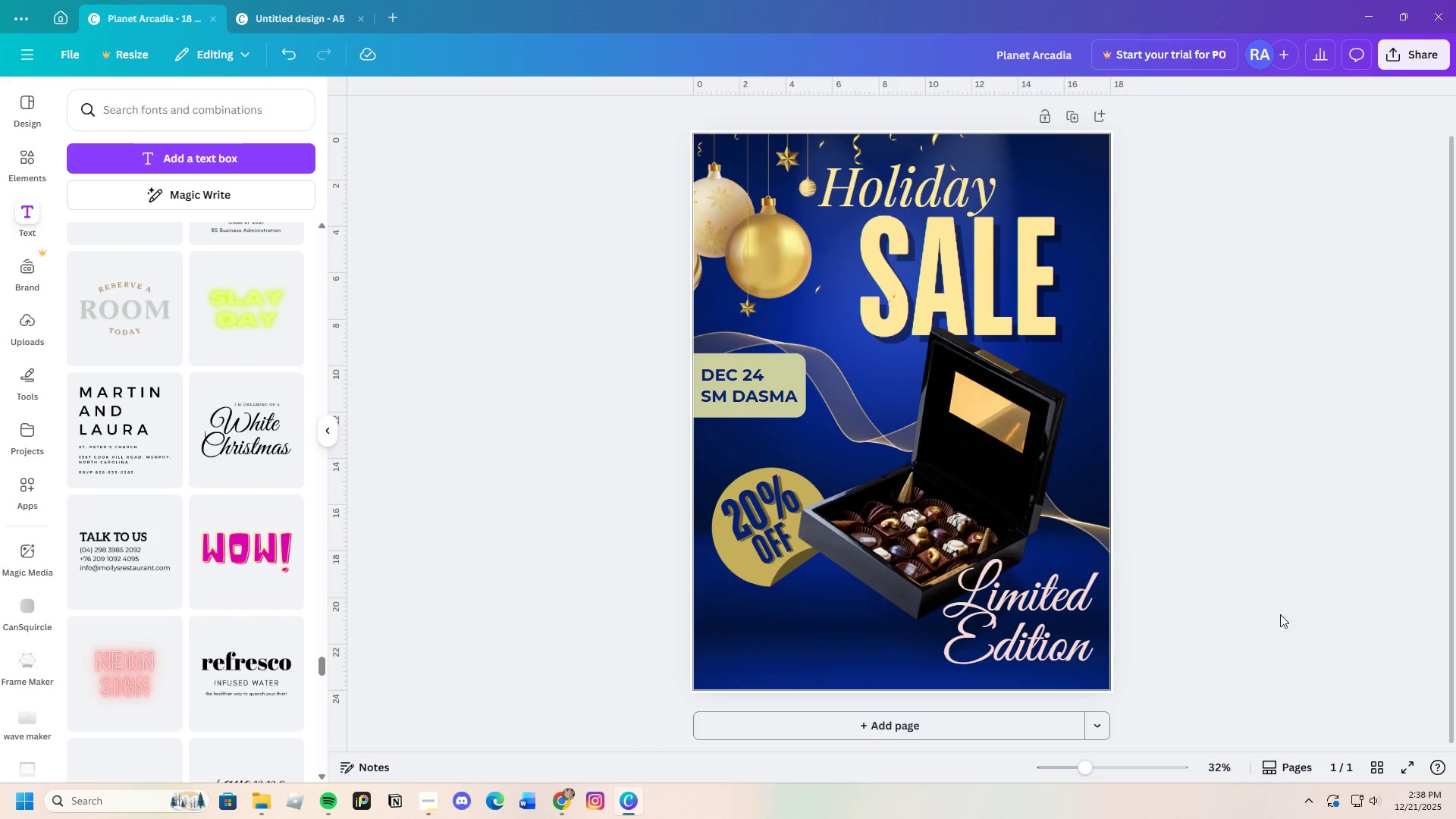 
left_click([1284, 613])
 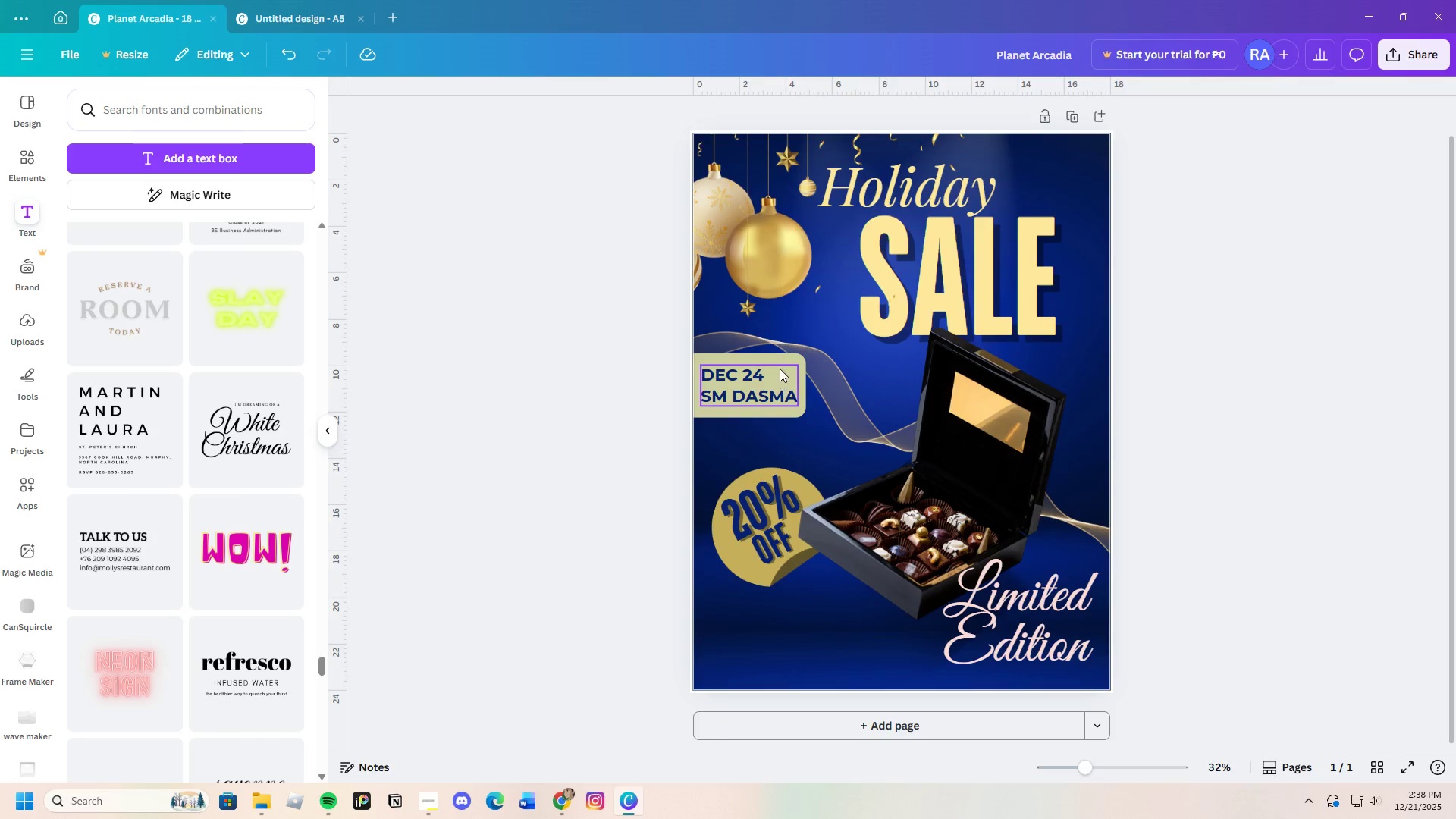 
wait(9.52)
 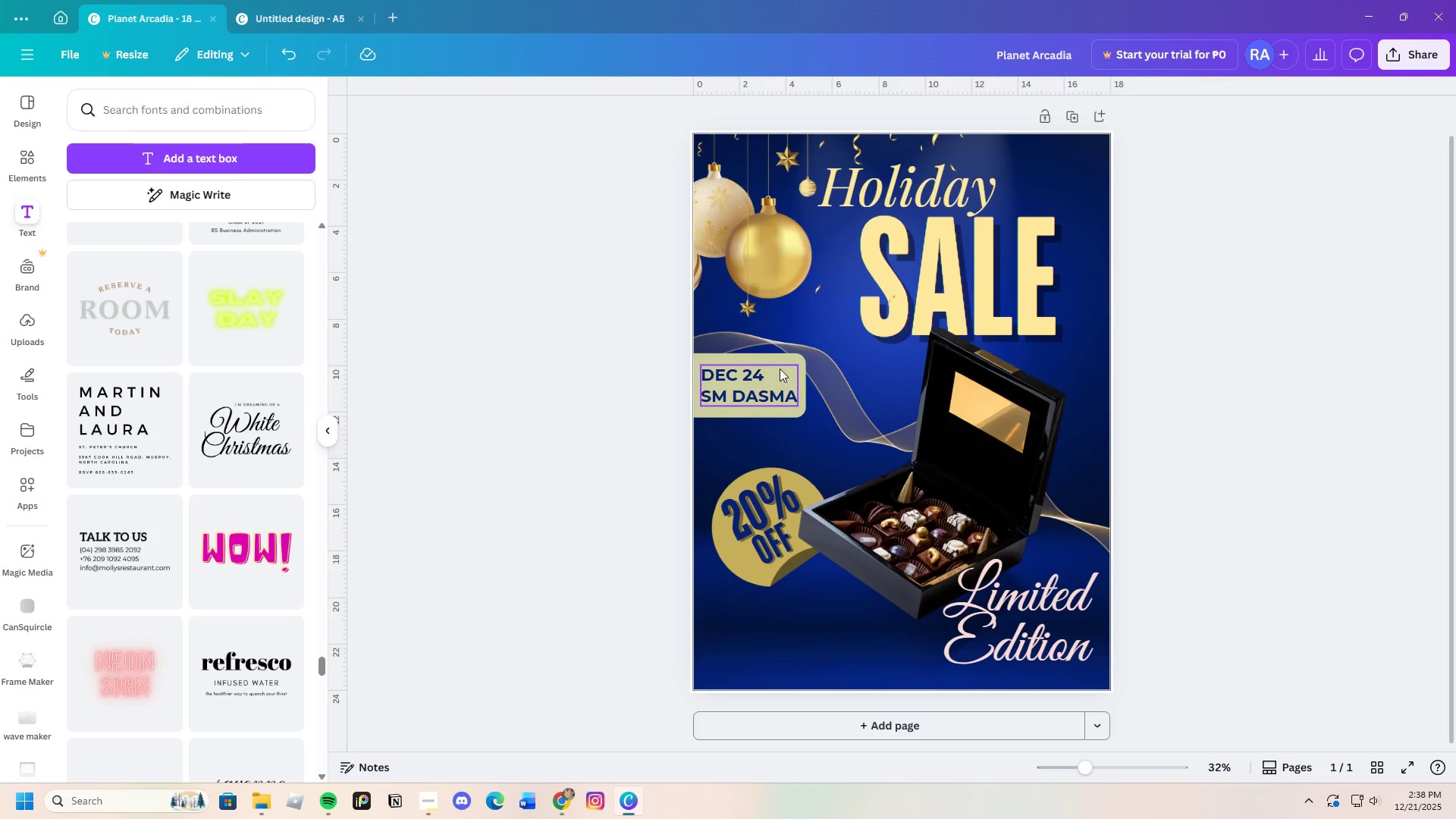 
left_click([792, 369])
 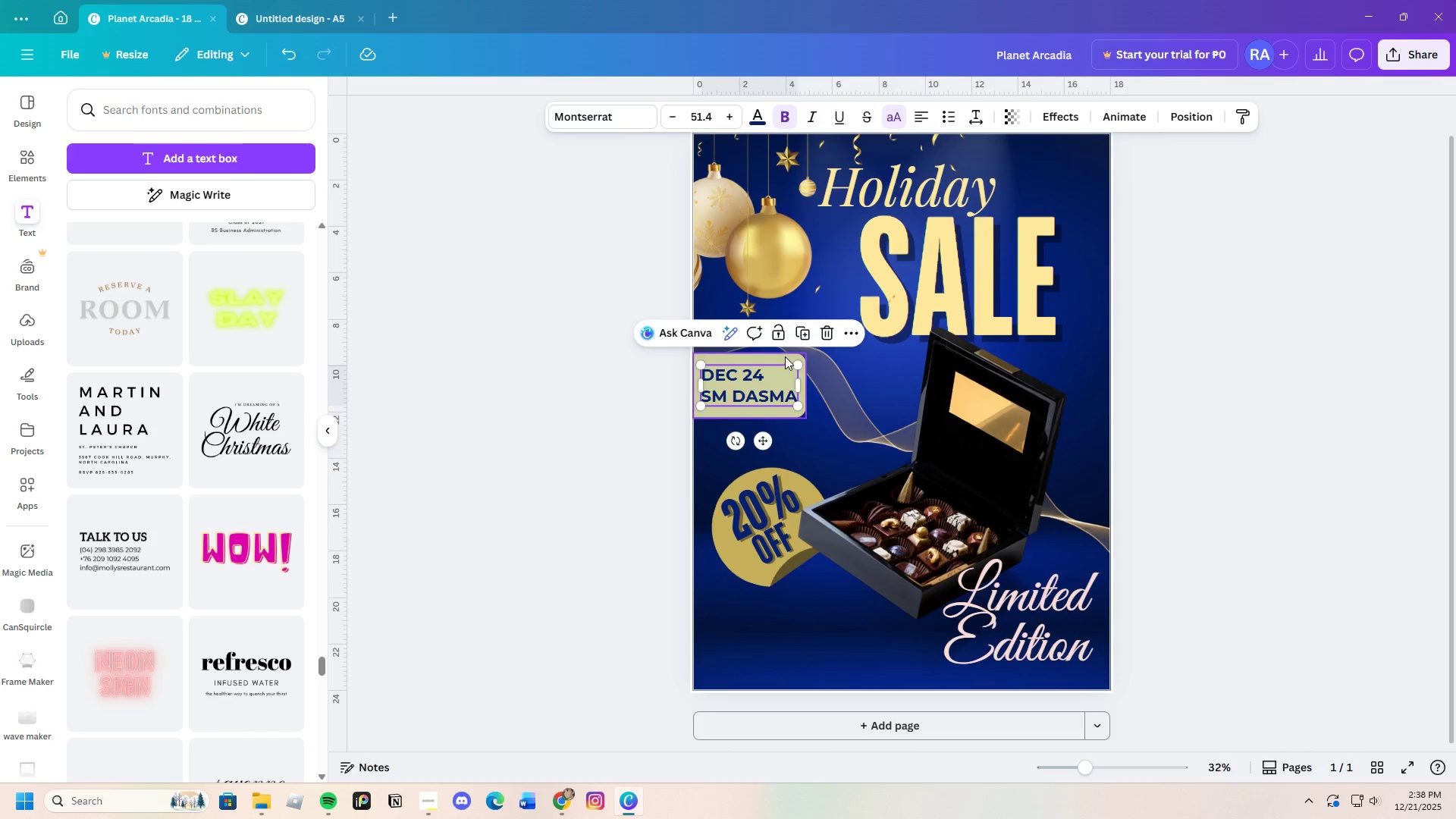 
left_click([785, 356])
 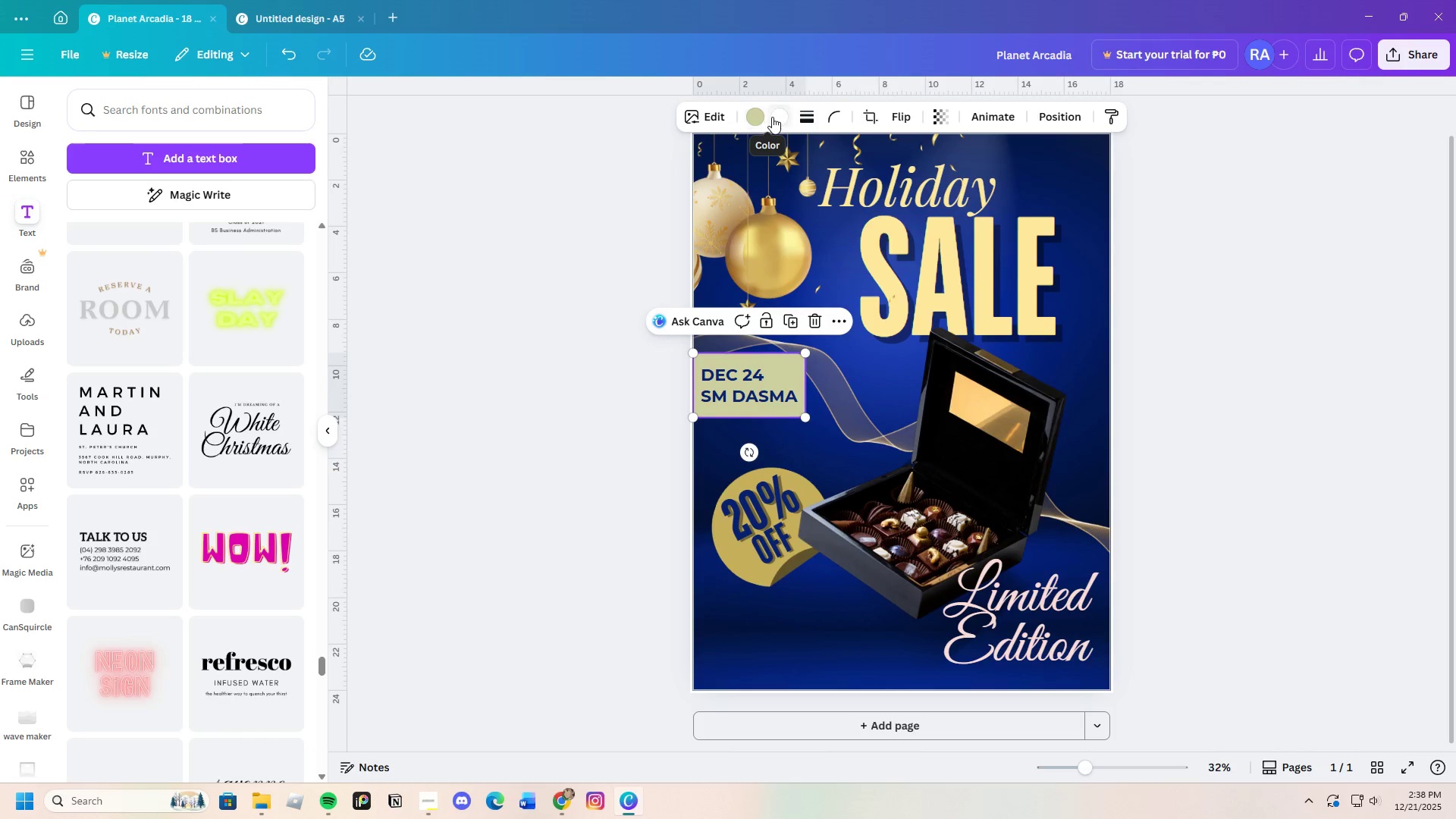 
left_click([775, 116])
 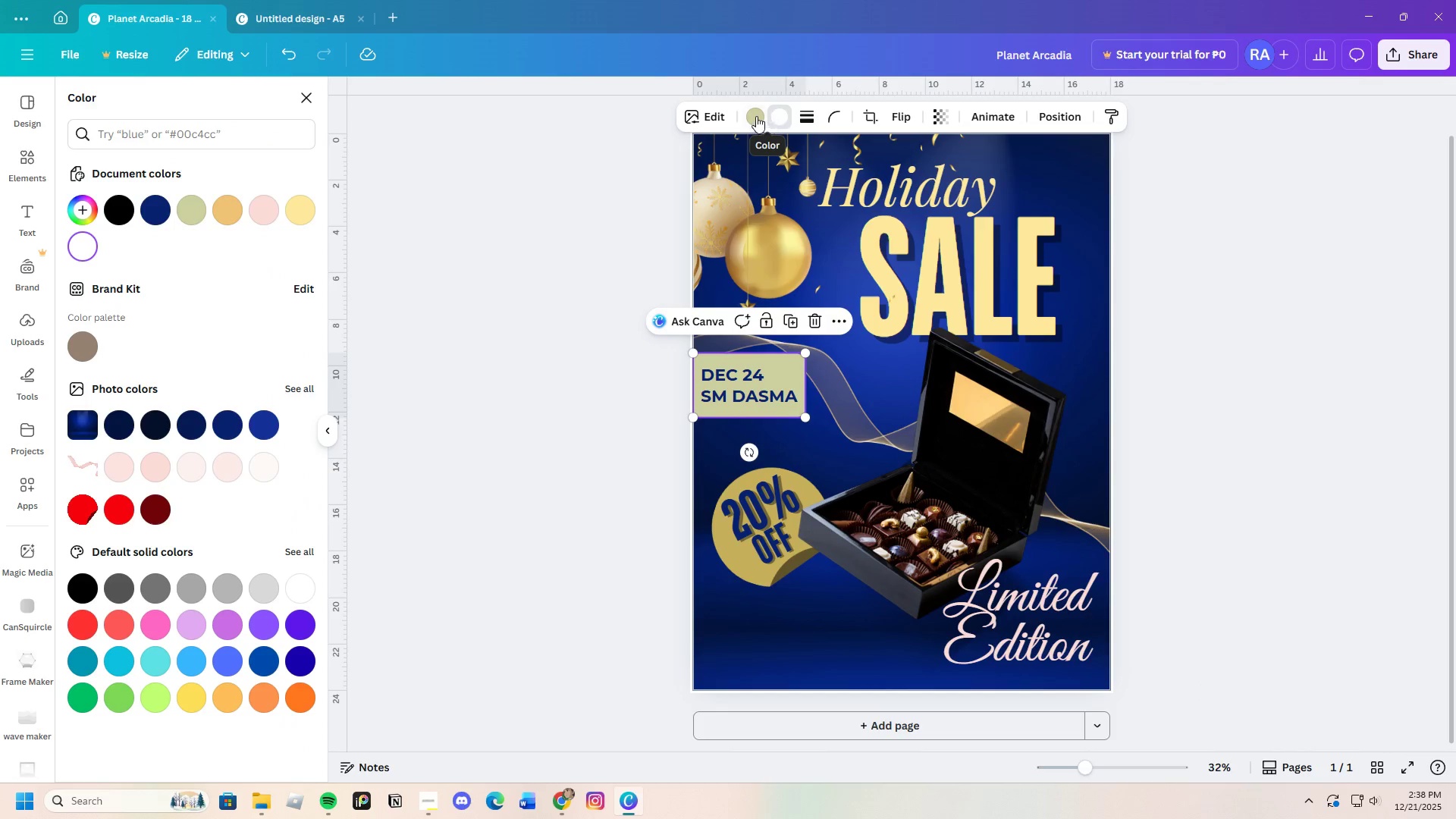 
left_click([756, 116])
 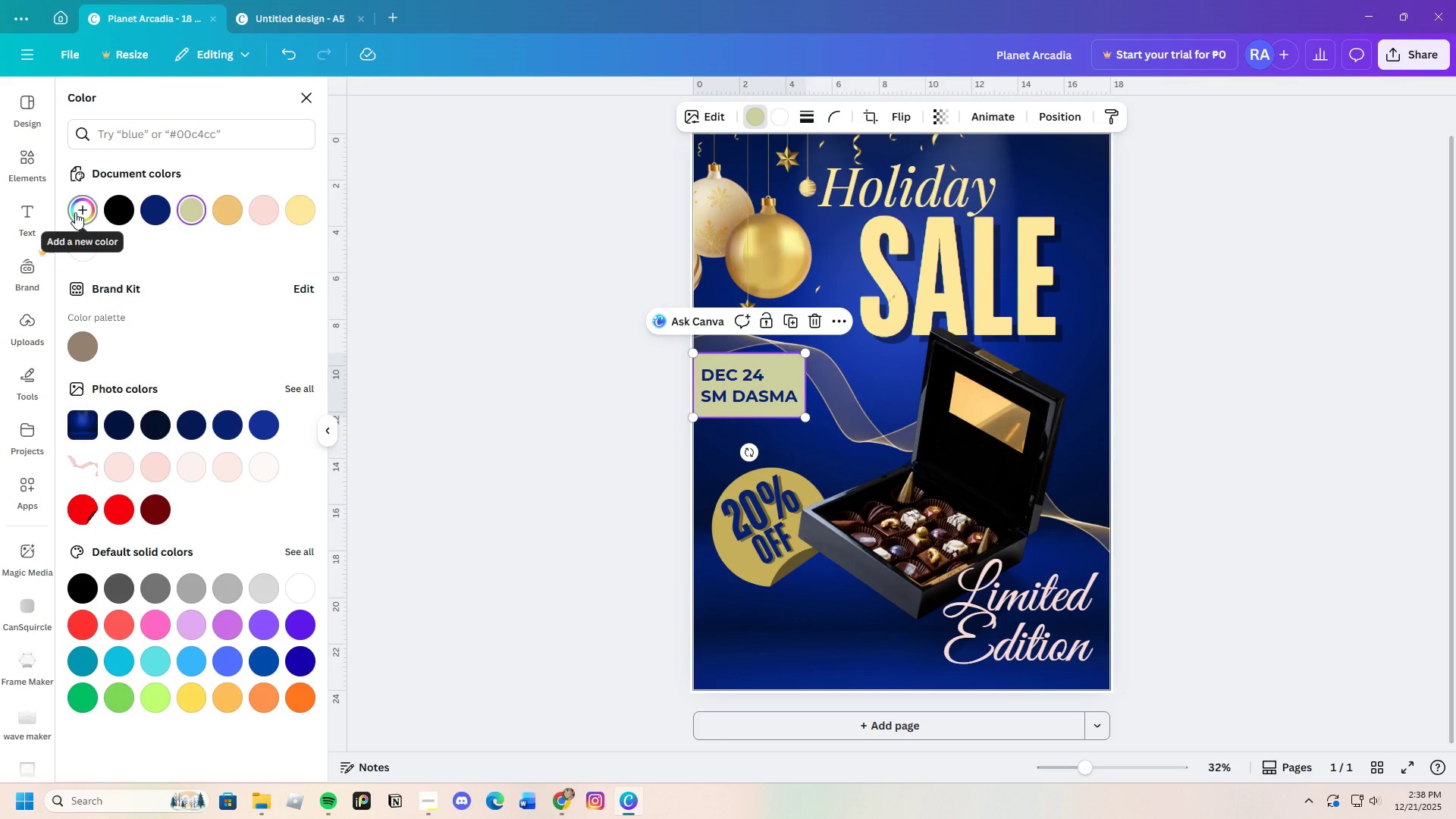 
mouse_move([228, 219])
 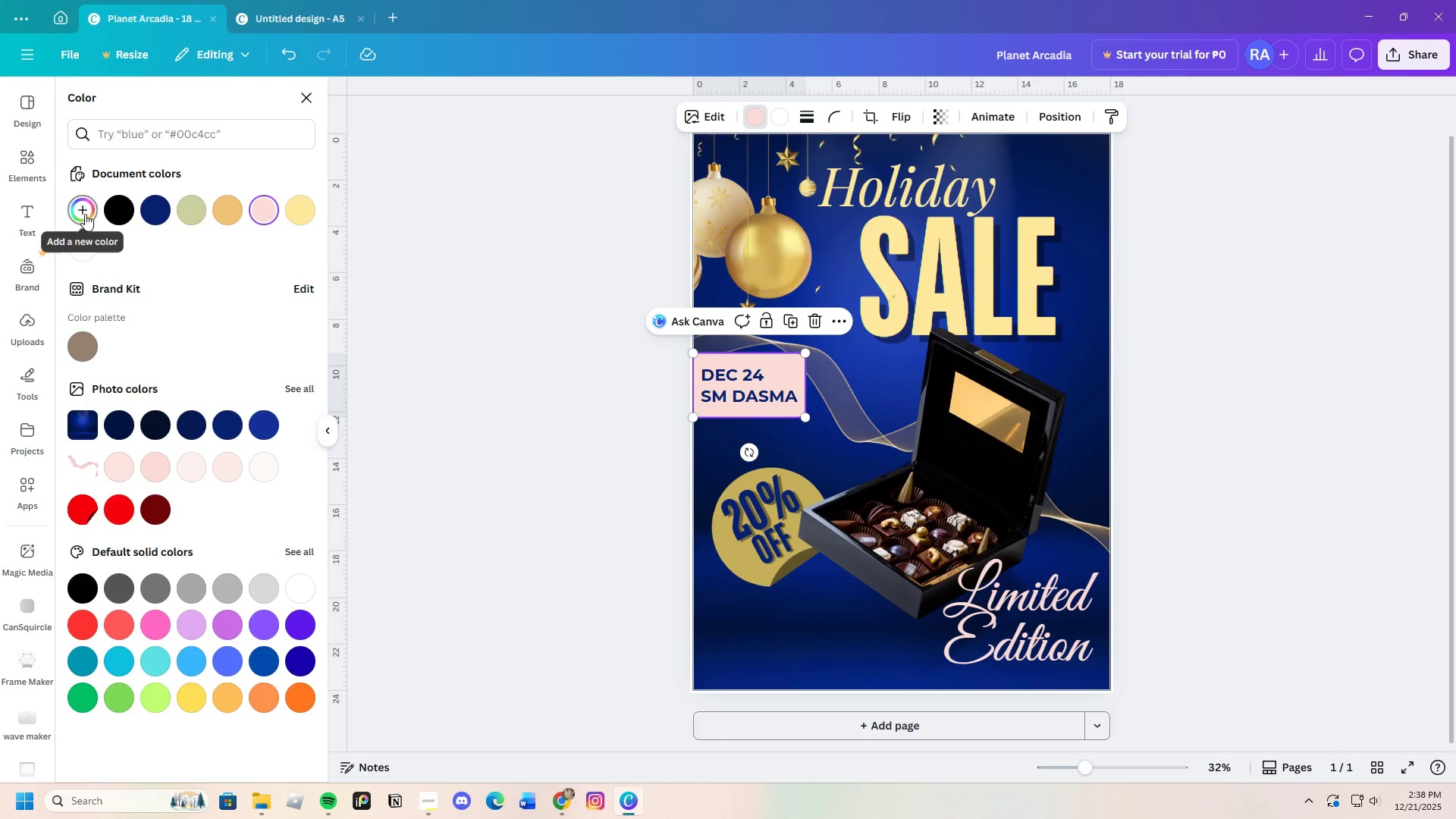 
left_click([85, 214])
 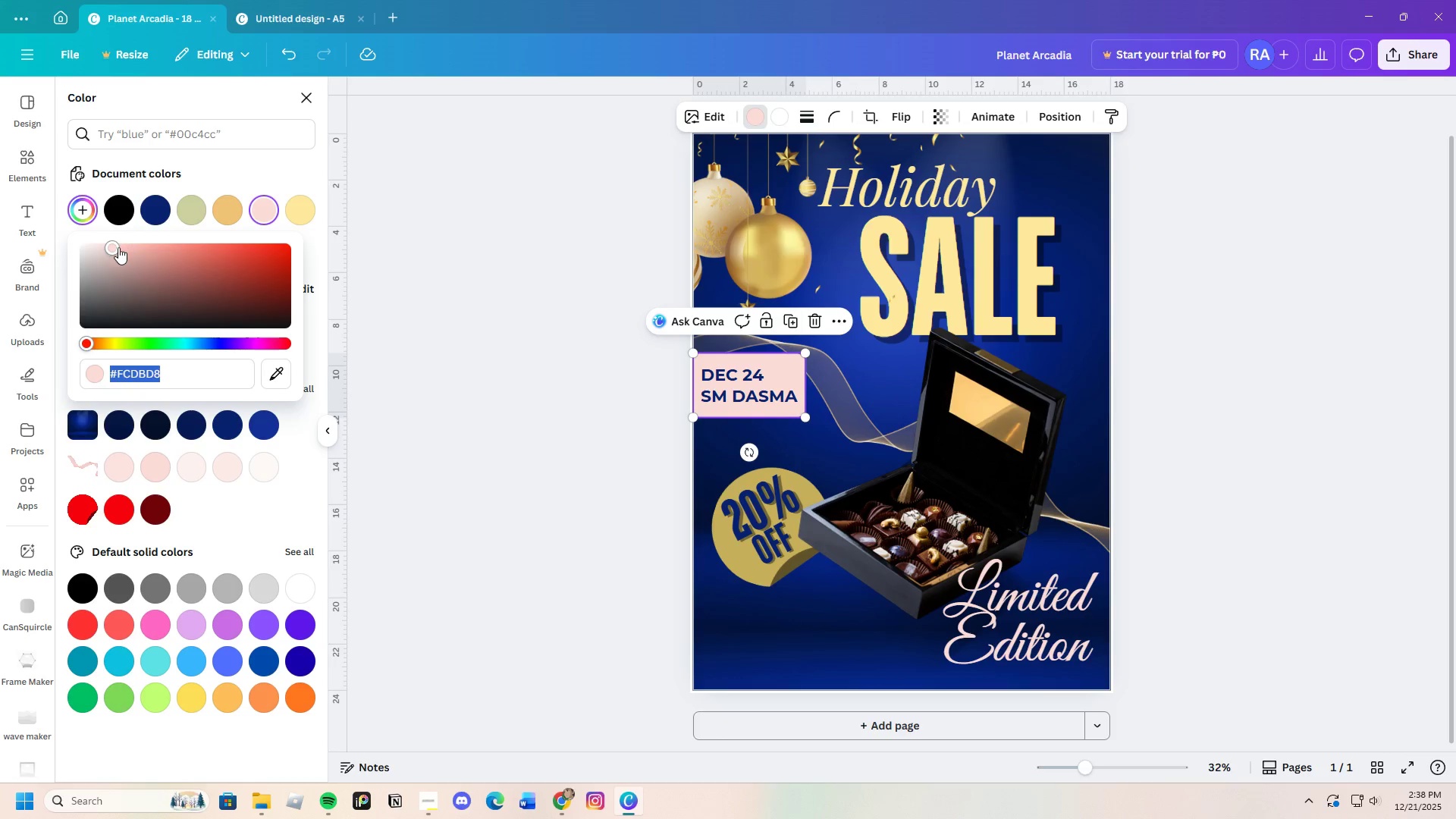 
left_click_drag(start_coordinate=[115, 249], to_coordinate=[95, 245])
 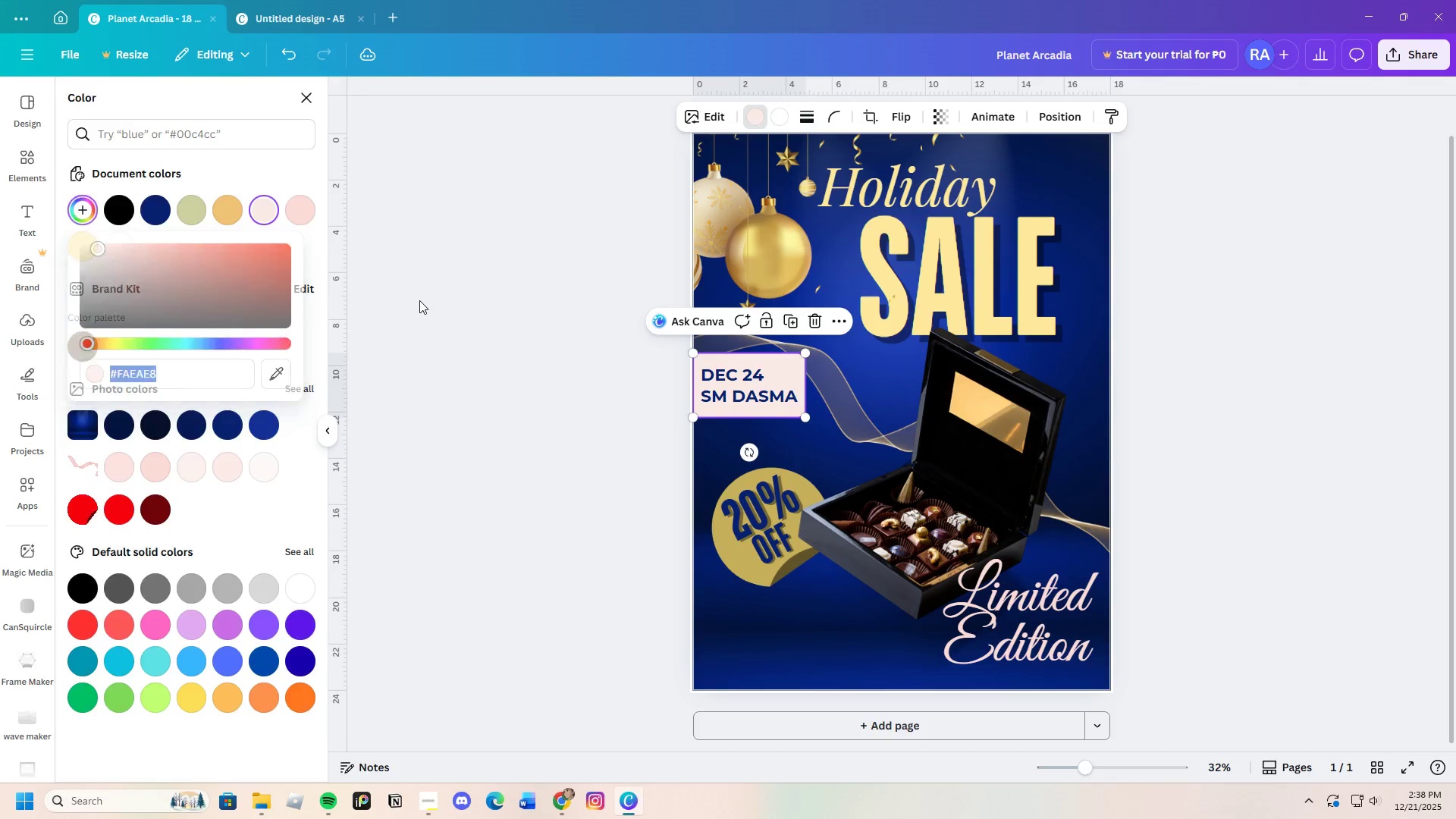 
double_click([419, 300])
 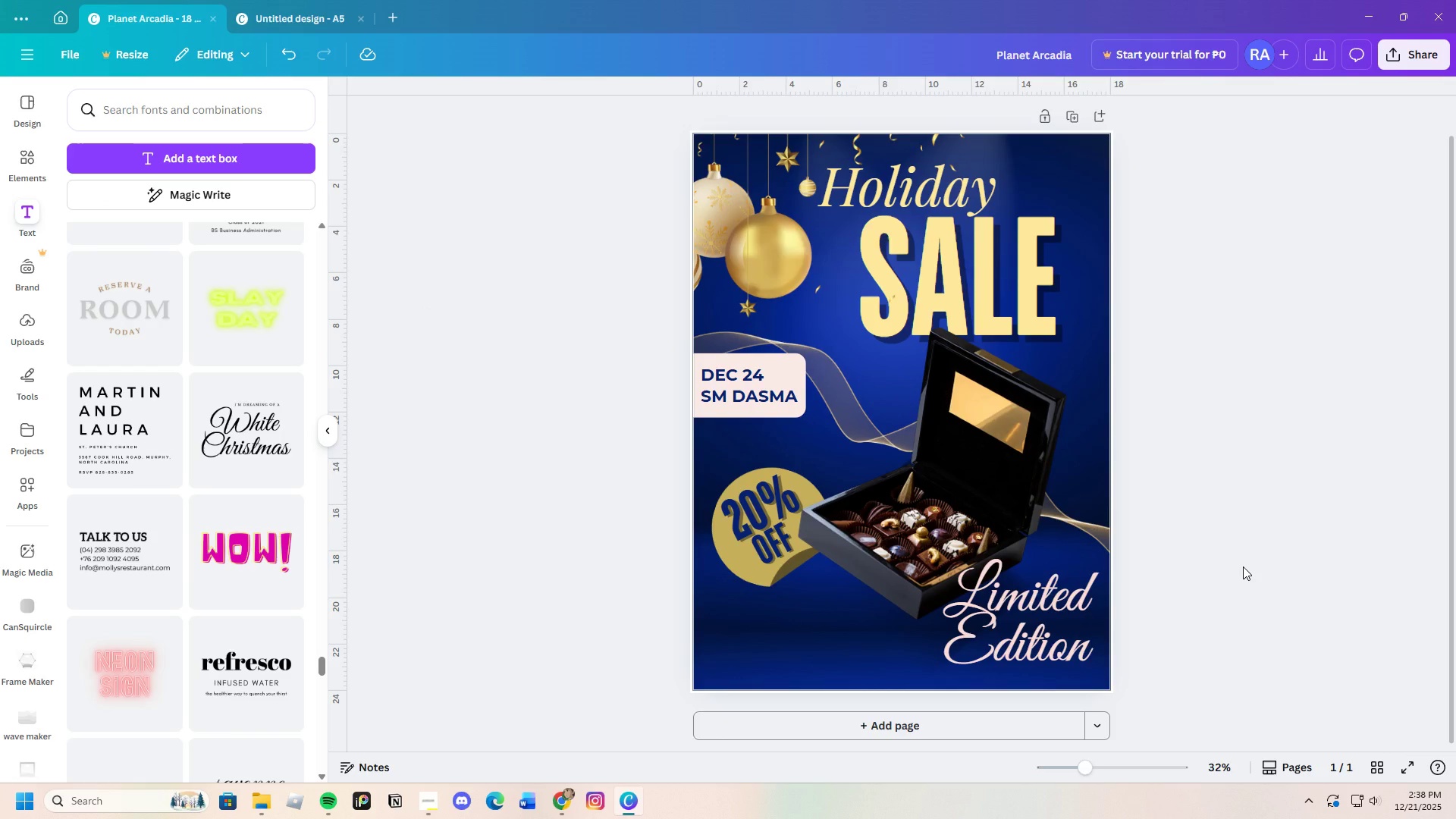 
wait(6.11)
 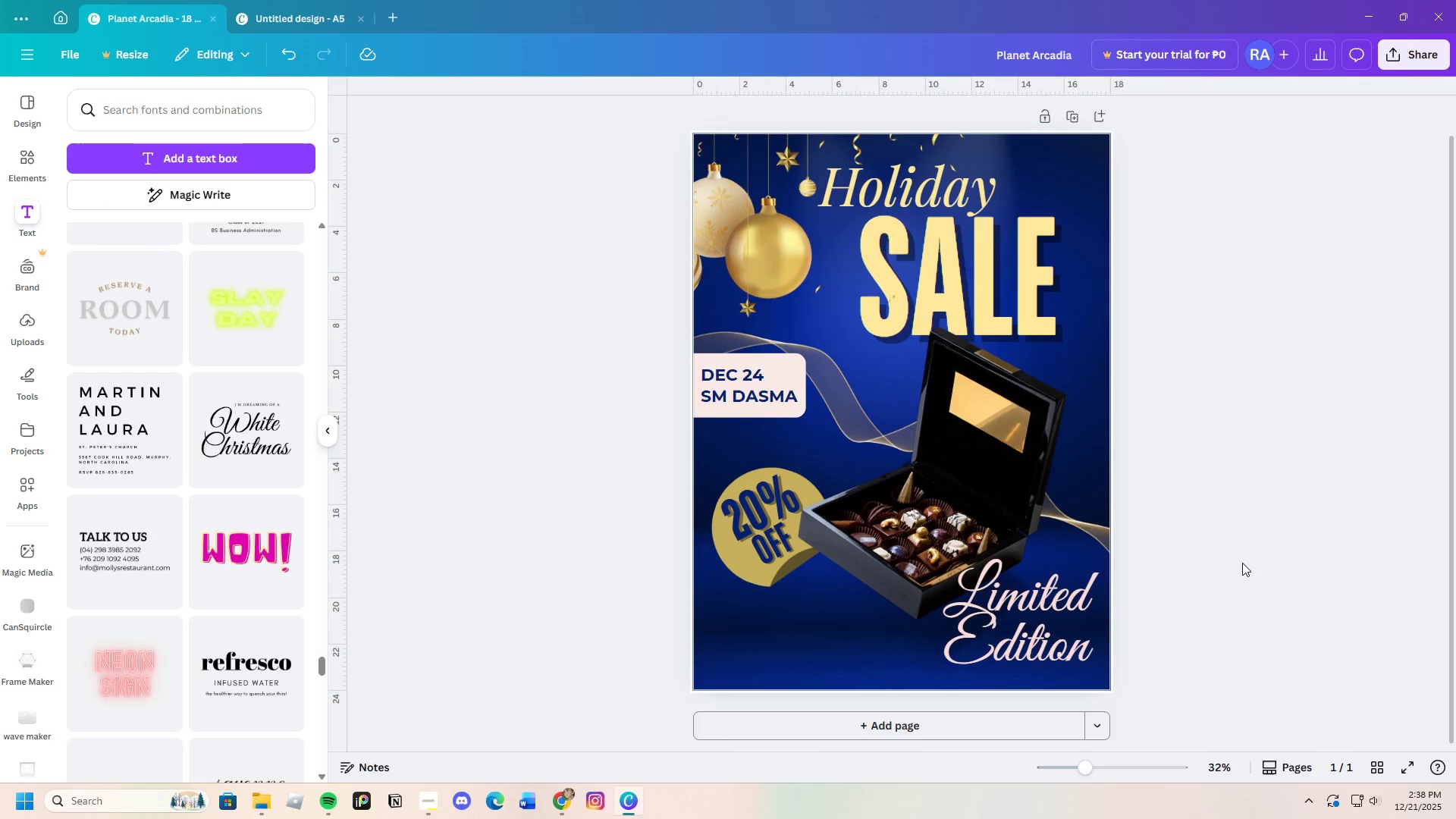 
left_click([789, 362])
 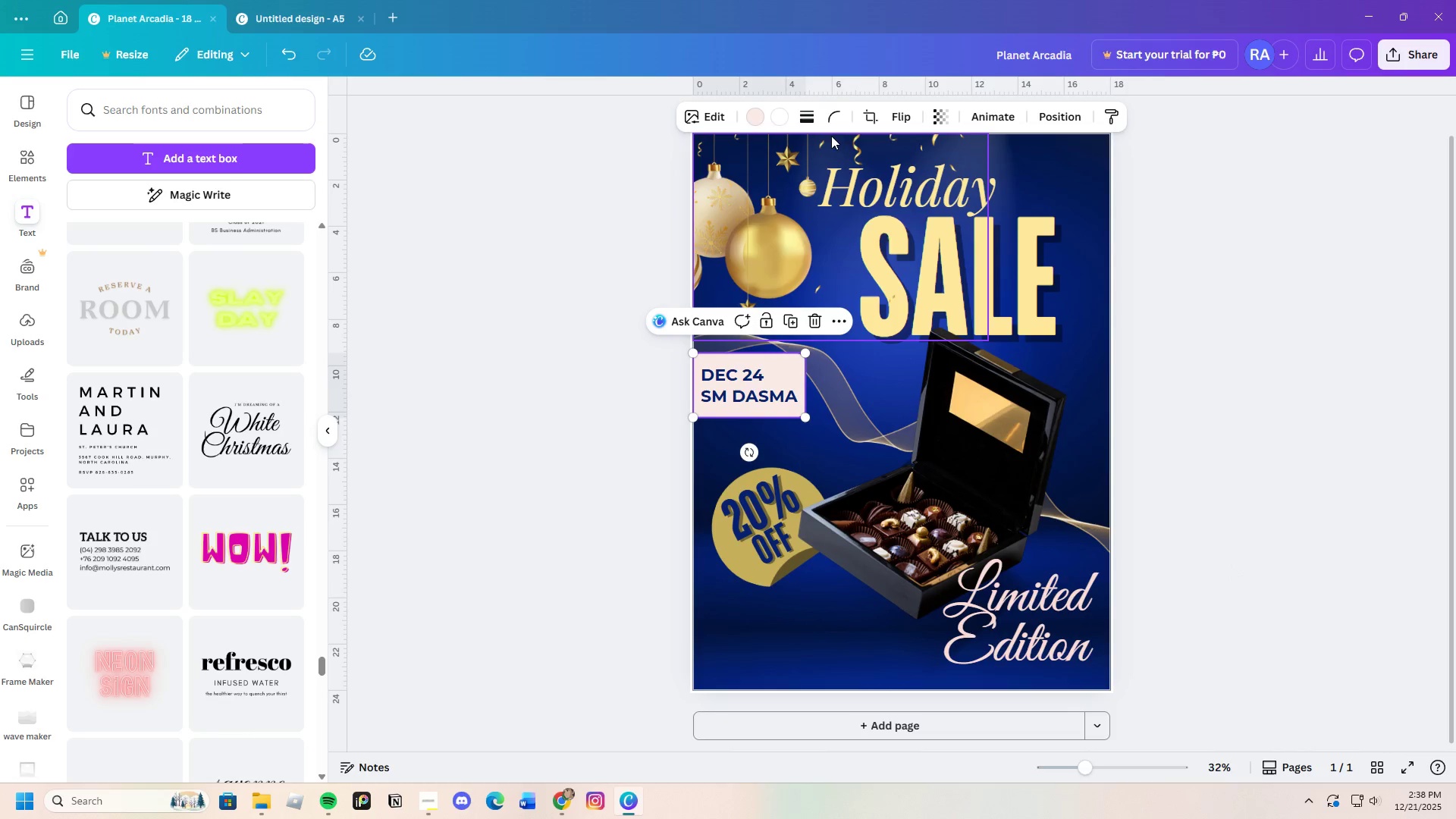 
left_click([803, 120])
 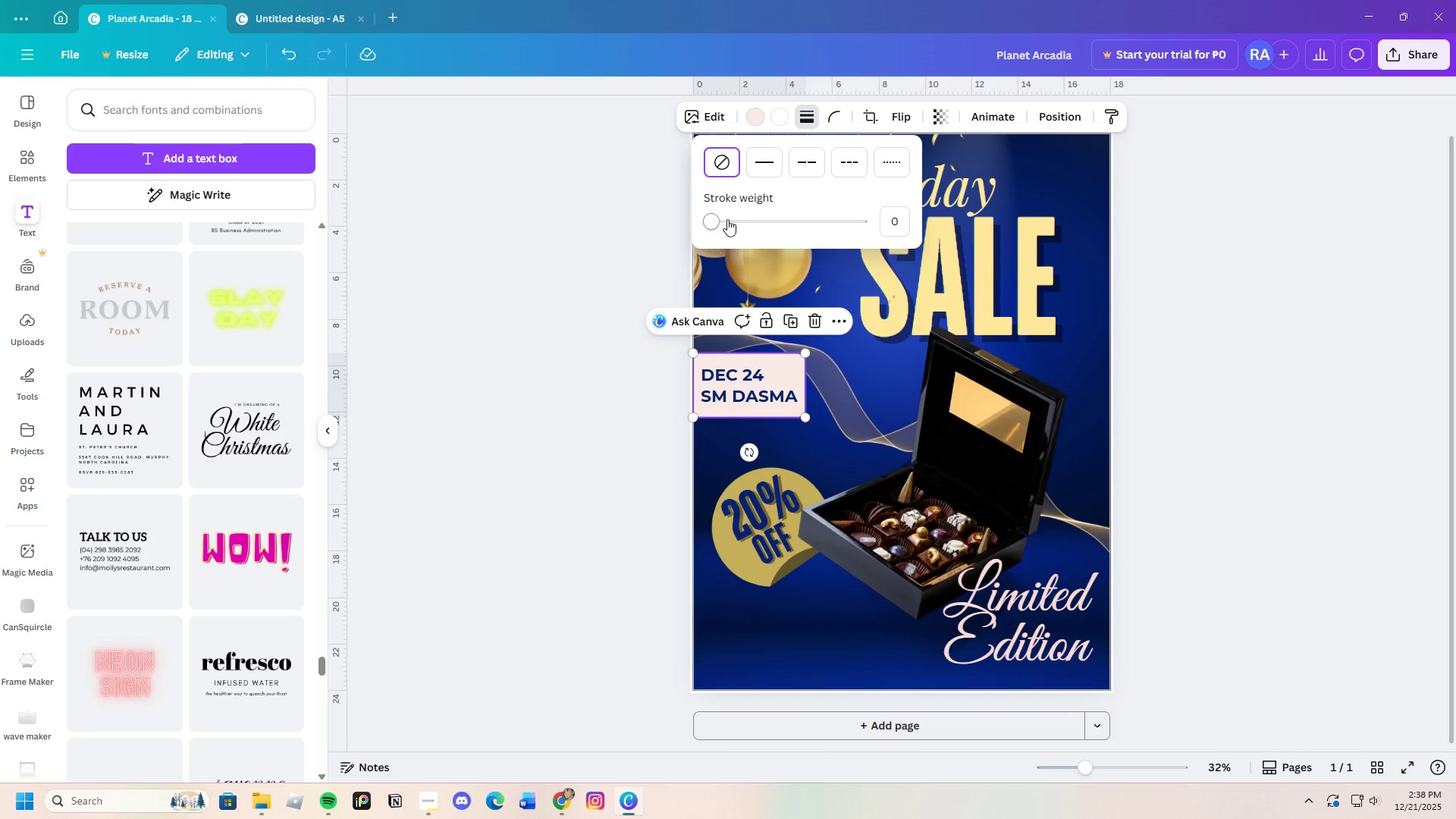 
left_click_drag(start_coordinate=[721, 220], to_coordinate=[664, 224])
 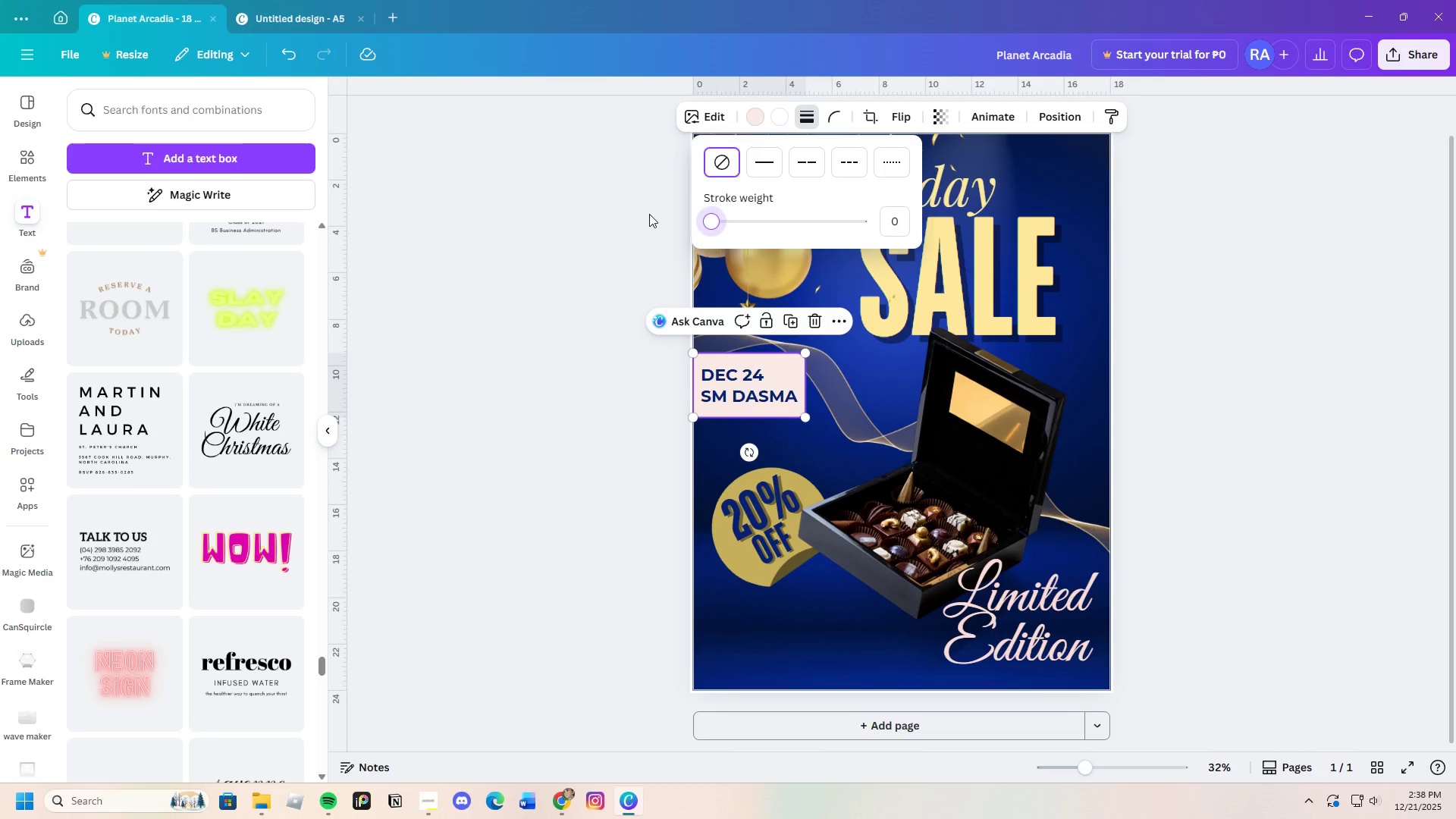 
left_click([649, 214])
 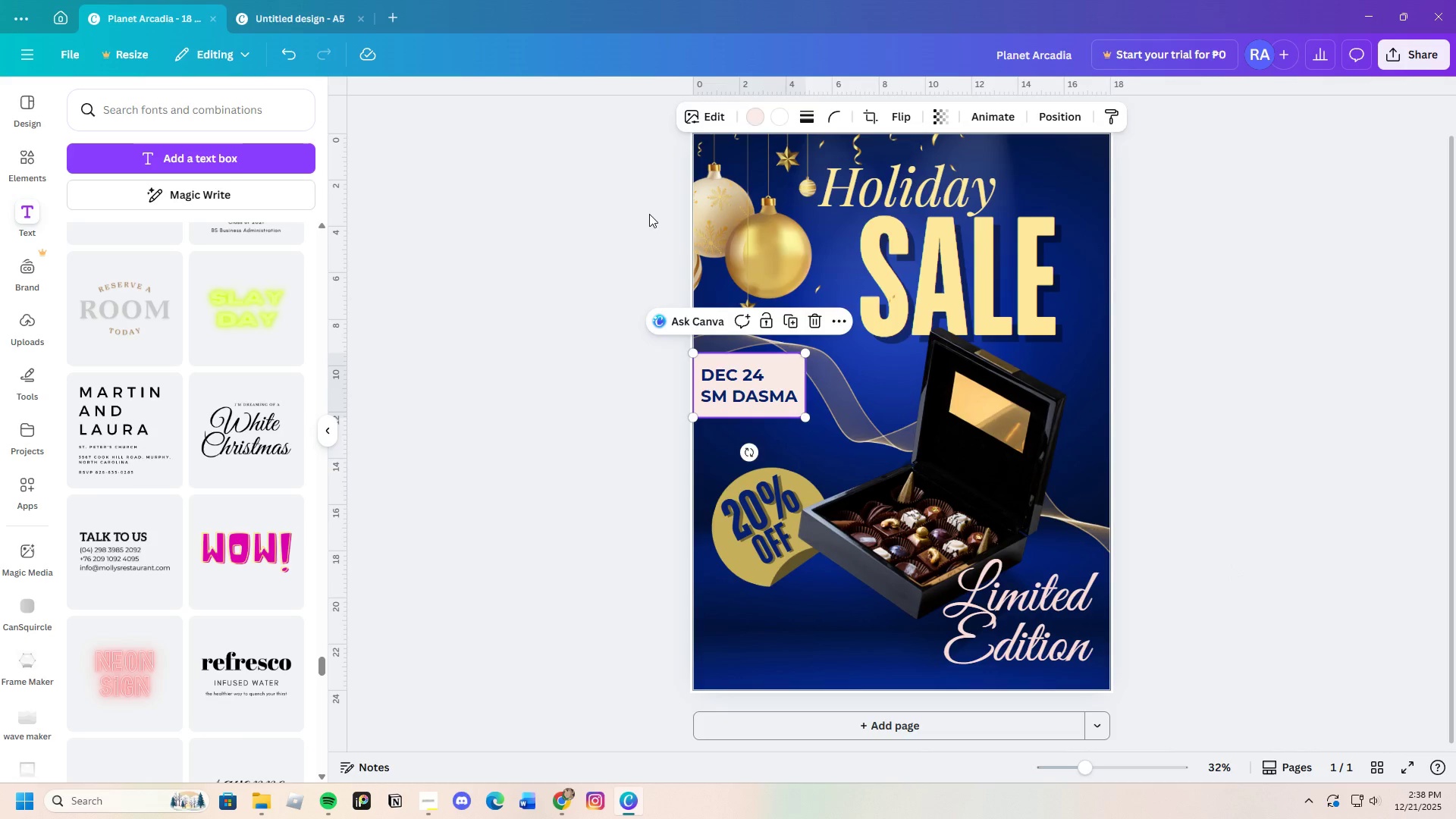 
left_click([649, 214])
 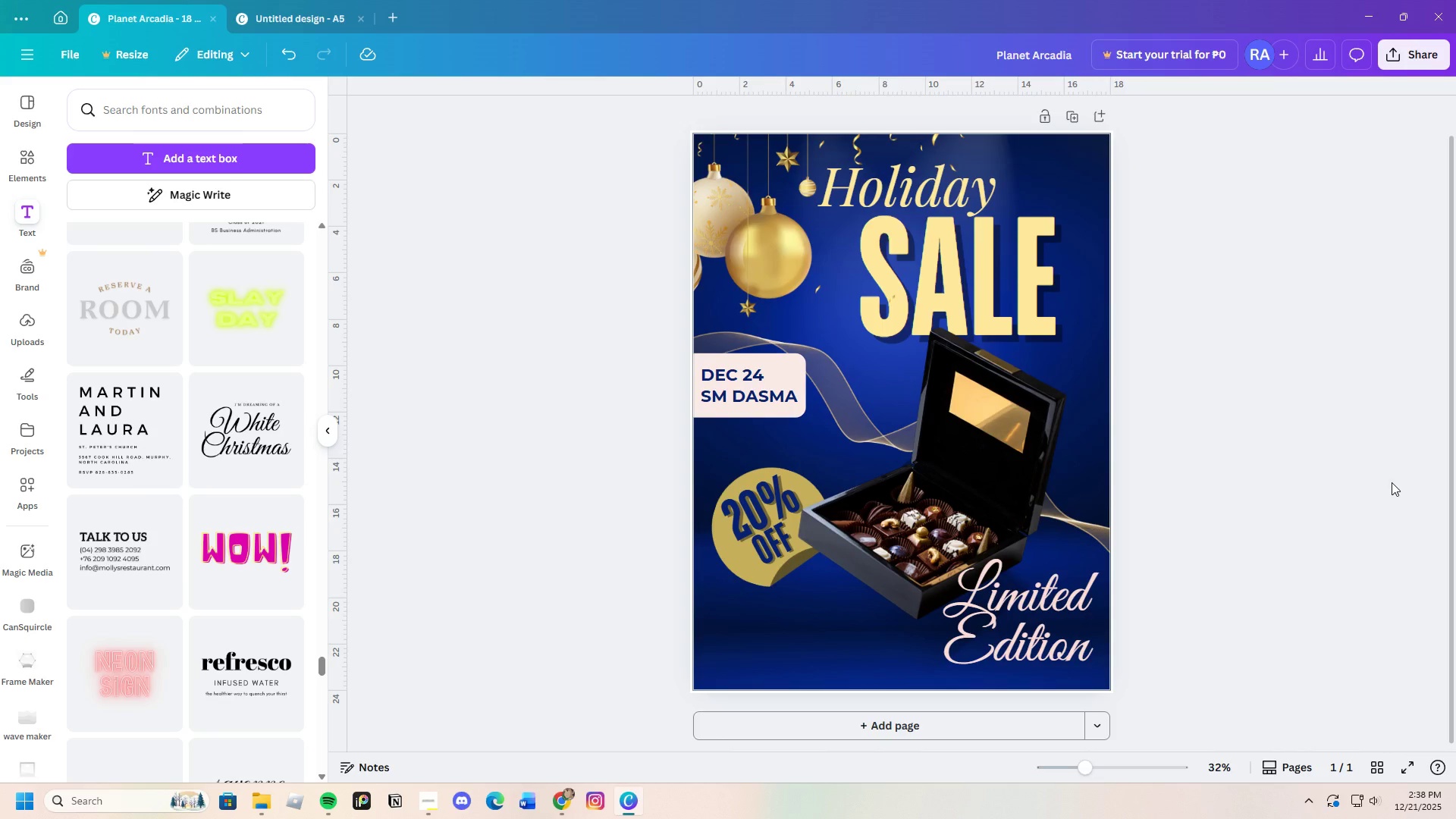 
left_click([1347, 472])
 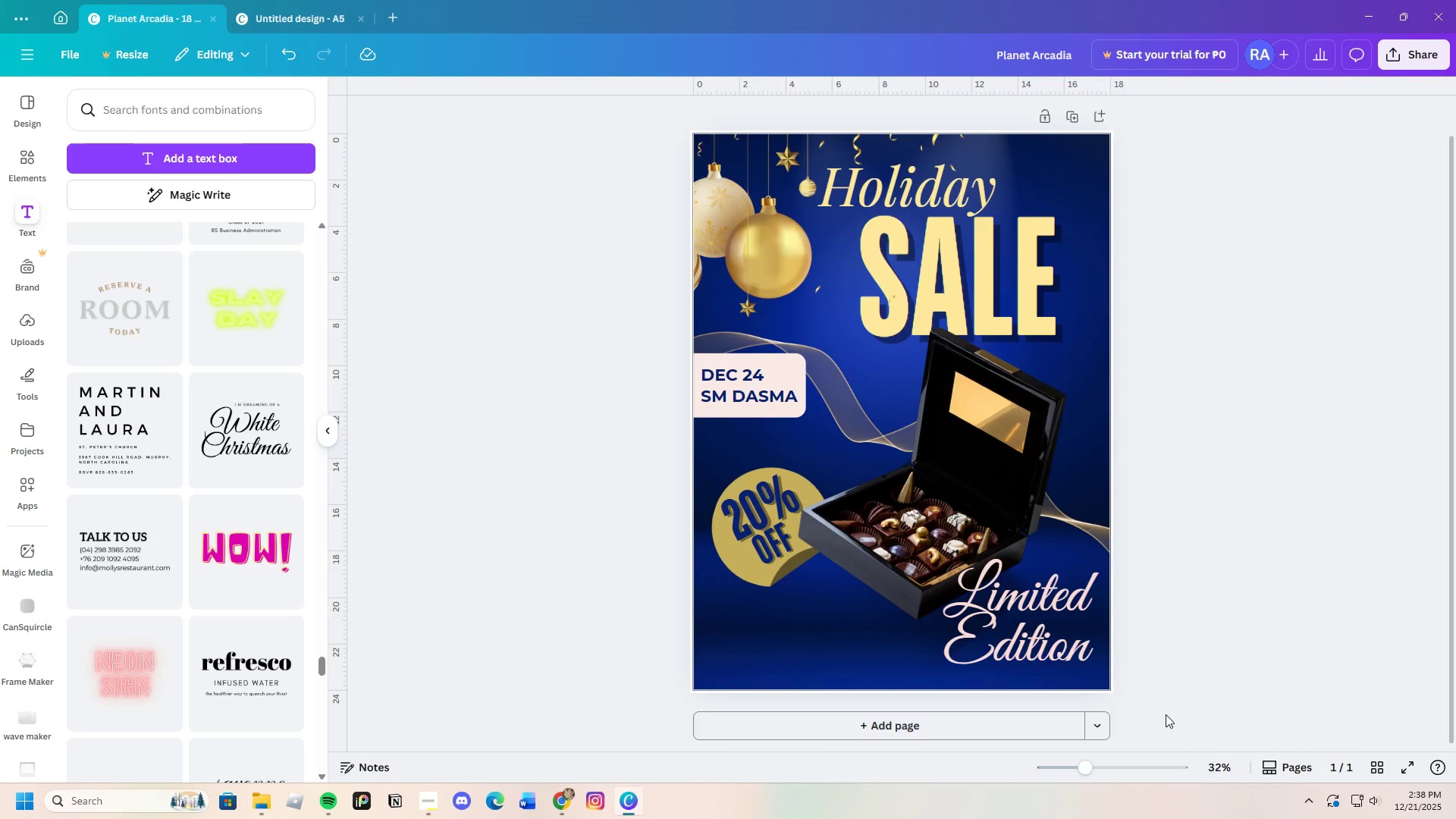 
wait(7.67)
 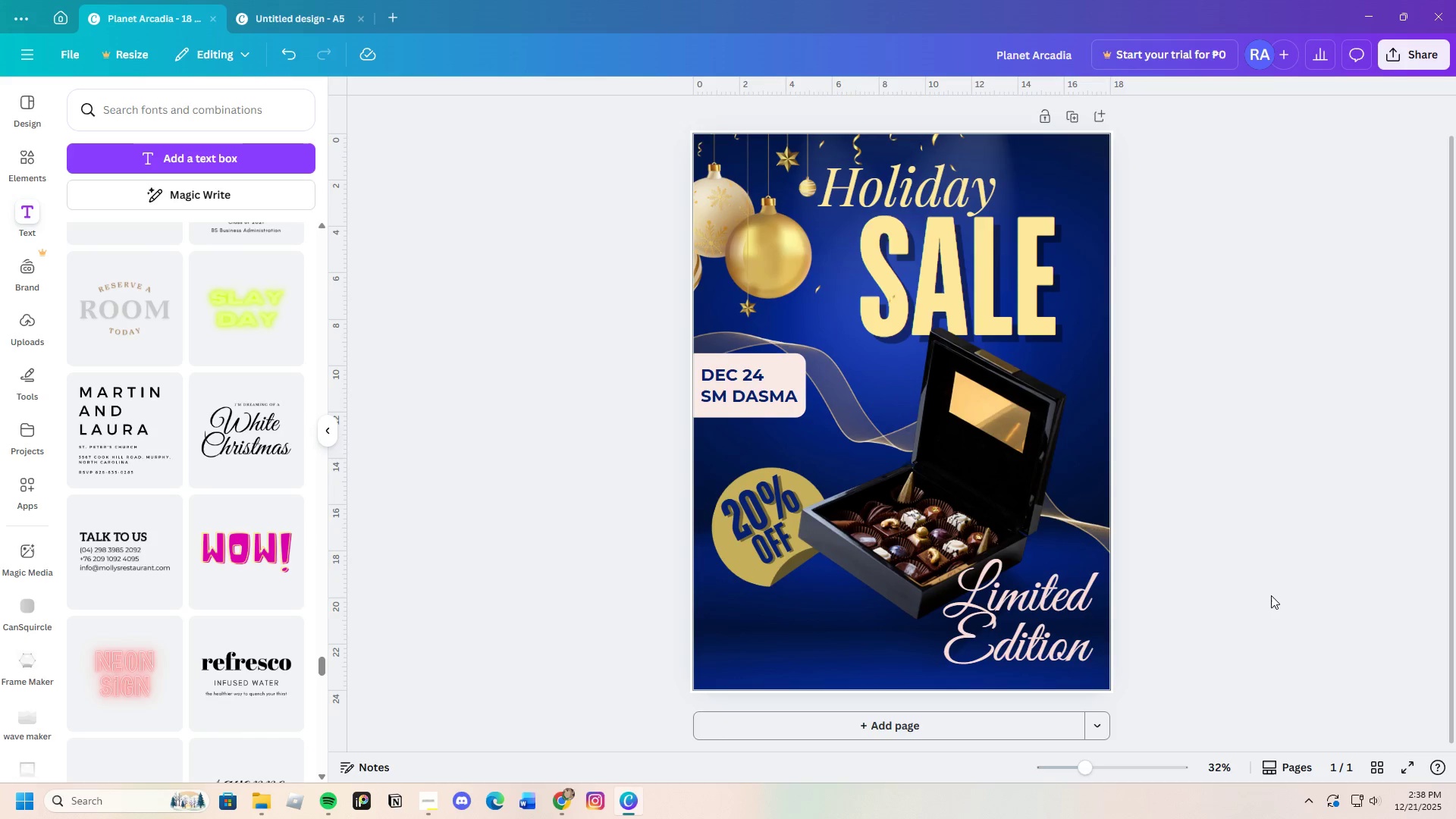 
left_click([1000, 640])
 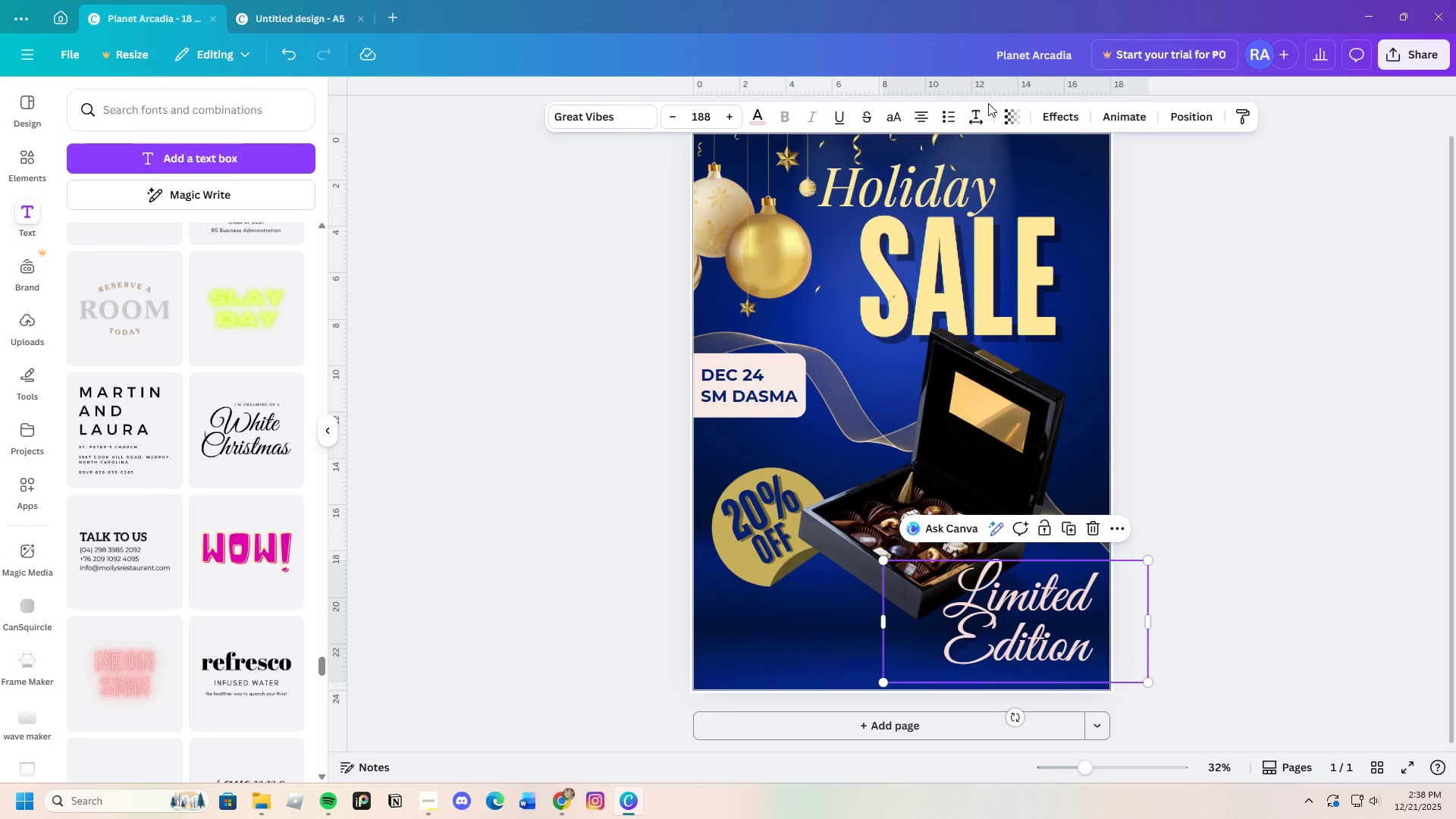 
double_click([981, 112])
 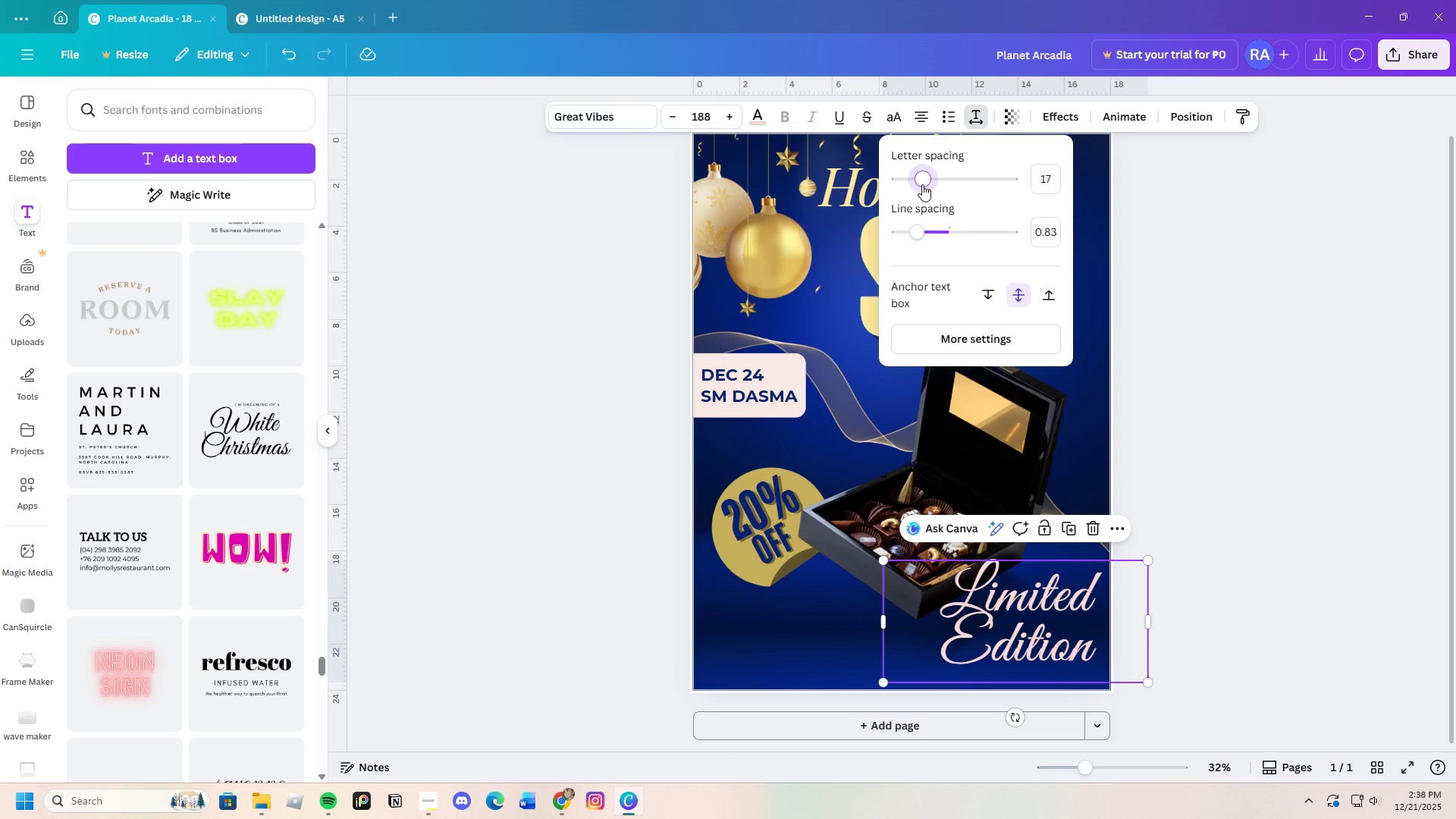 
left_click_drag(start_coordinate=[922, 231], to_coordinate=[915, 230])
 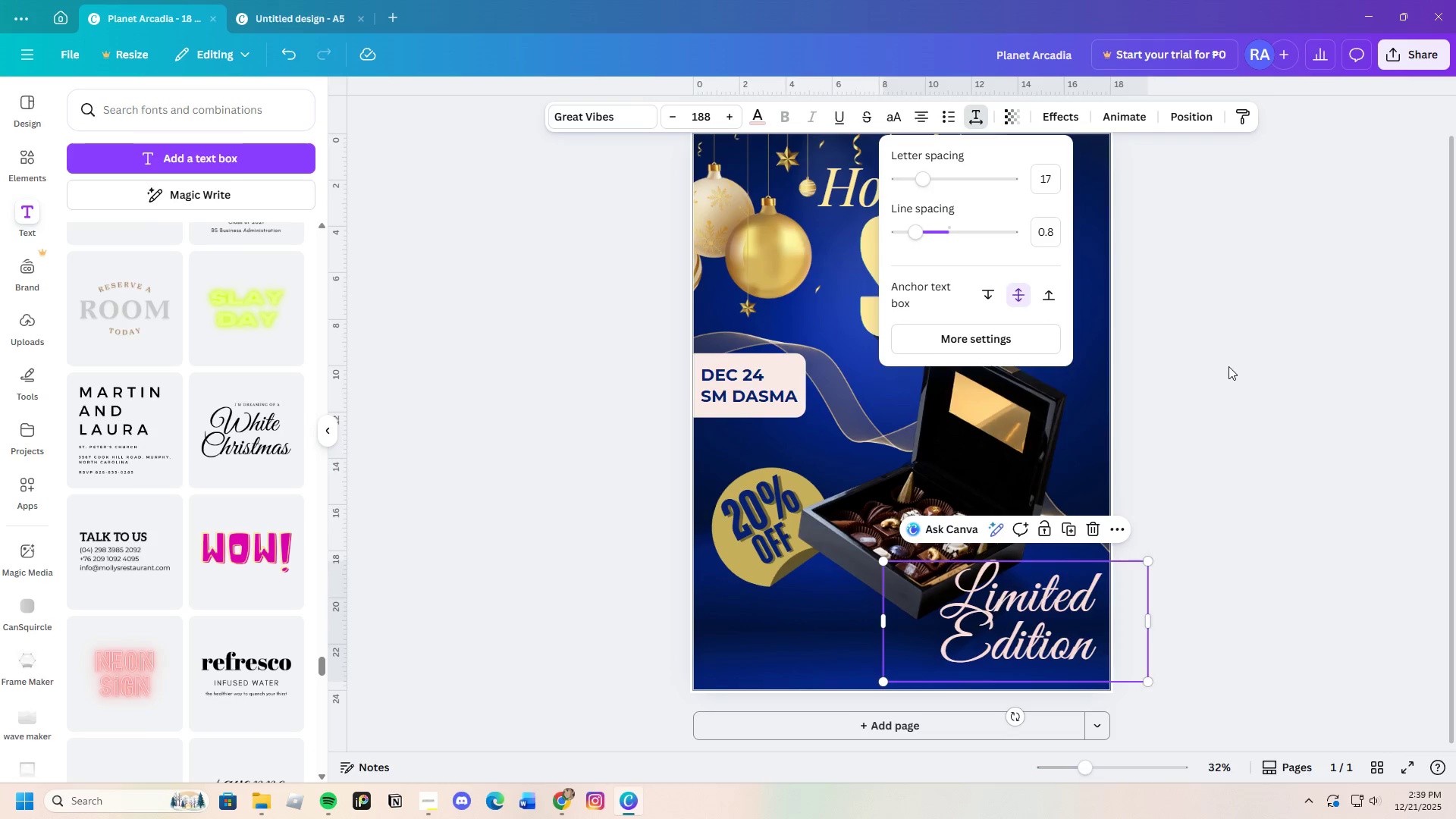 
left_click([1232, 366])
 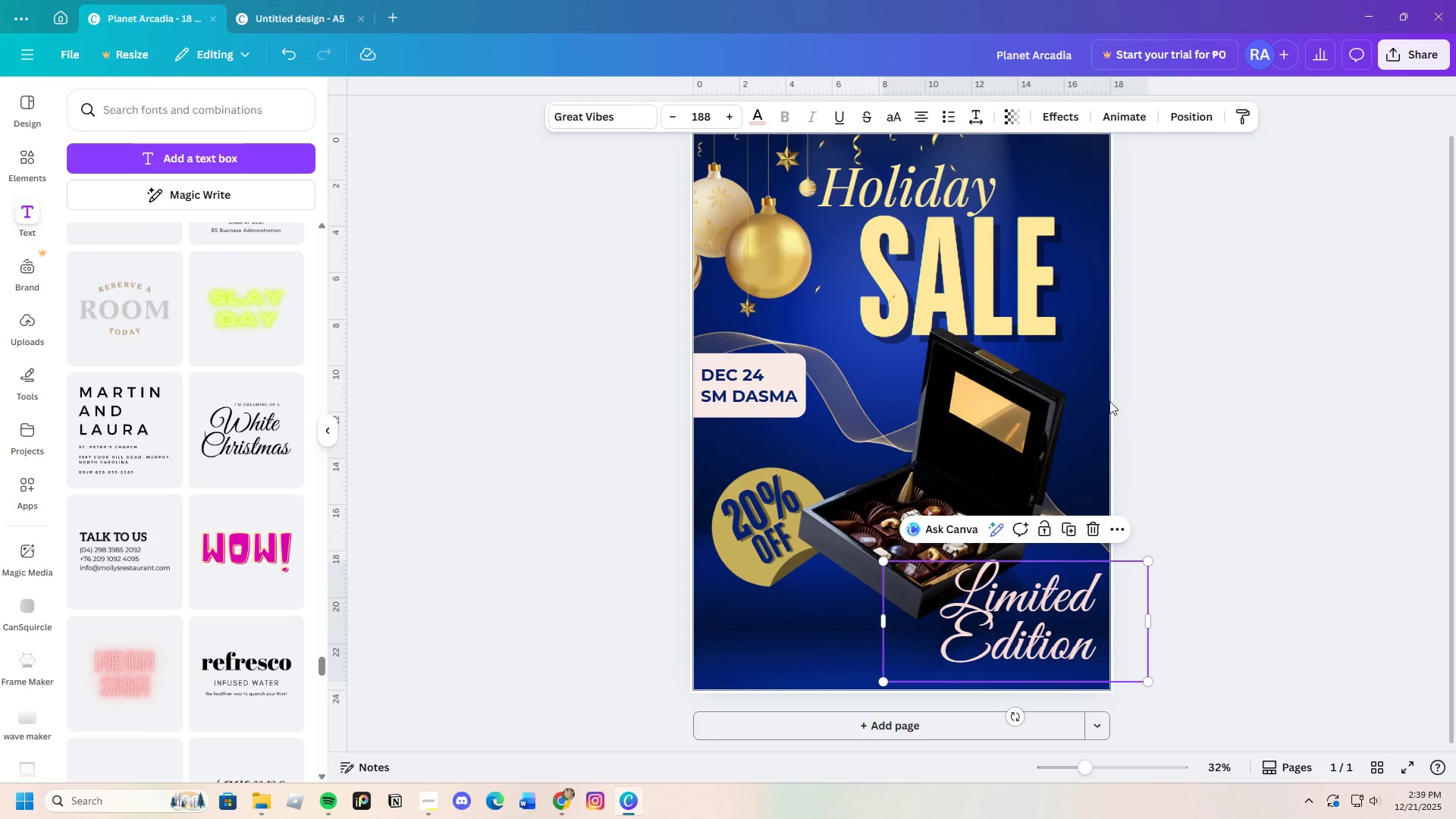 
left_click([977, 110])
 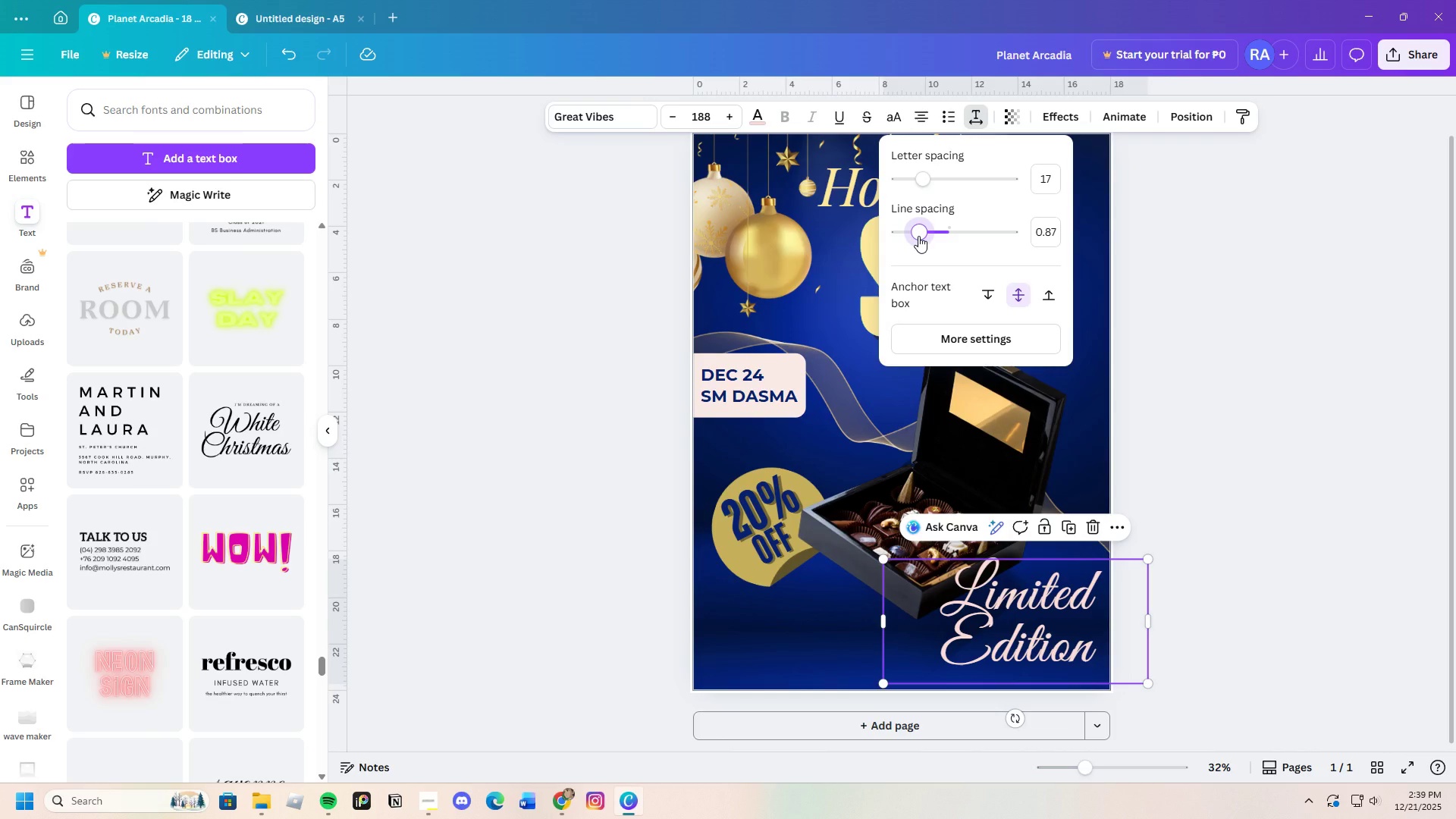 
left_click([1307, 393])
 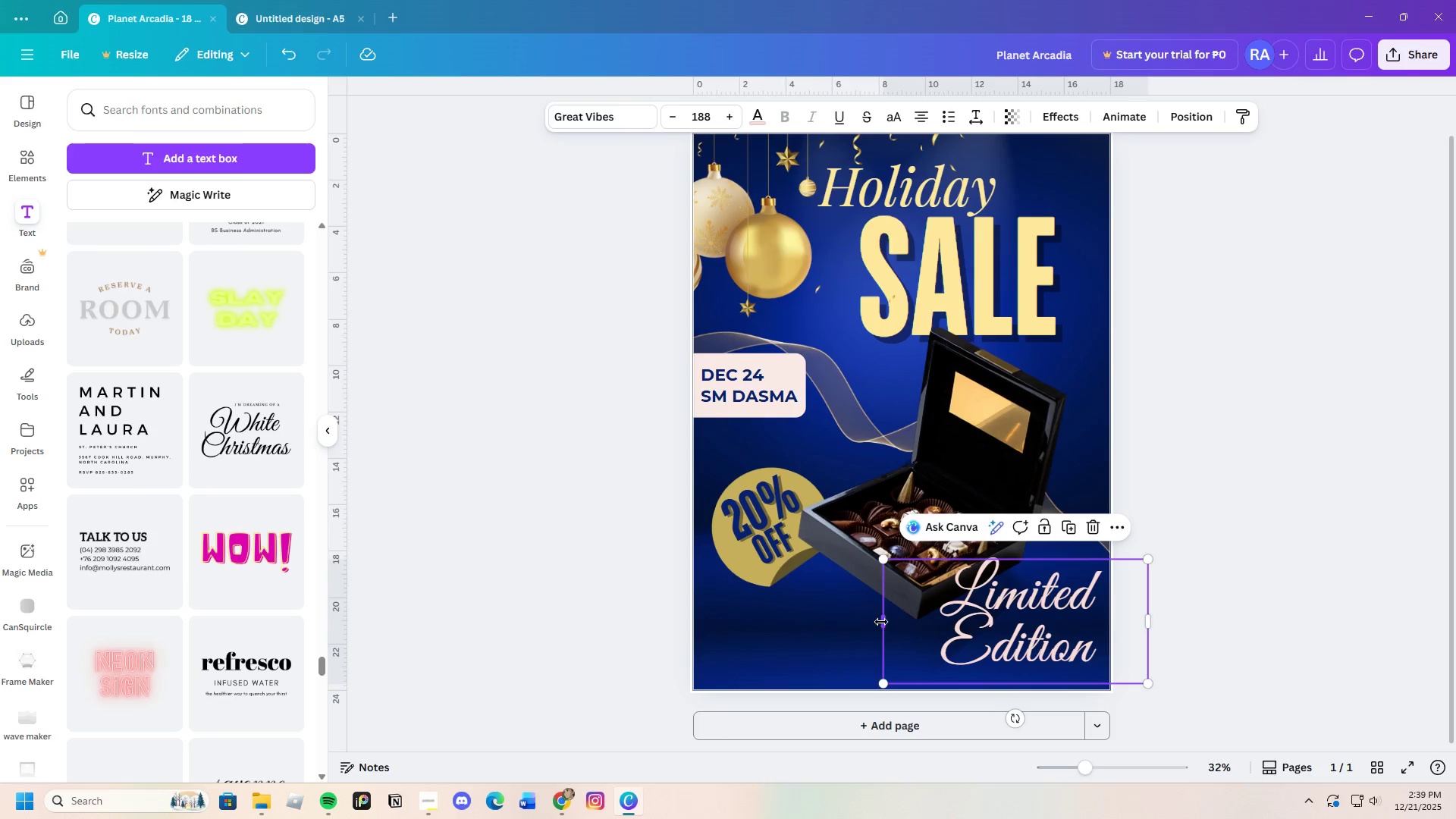 
left_click_drag(start_coordinate=[882, 623], to_coordinate=[784, 617])
 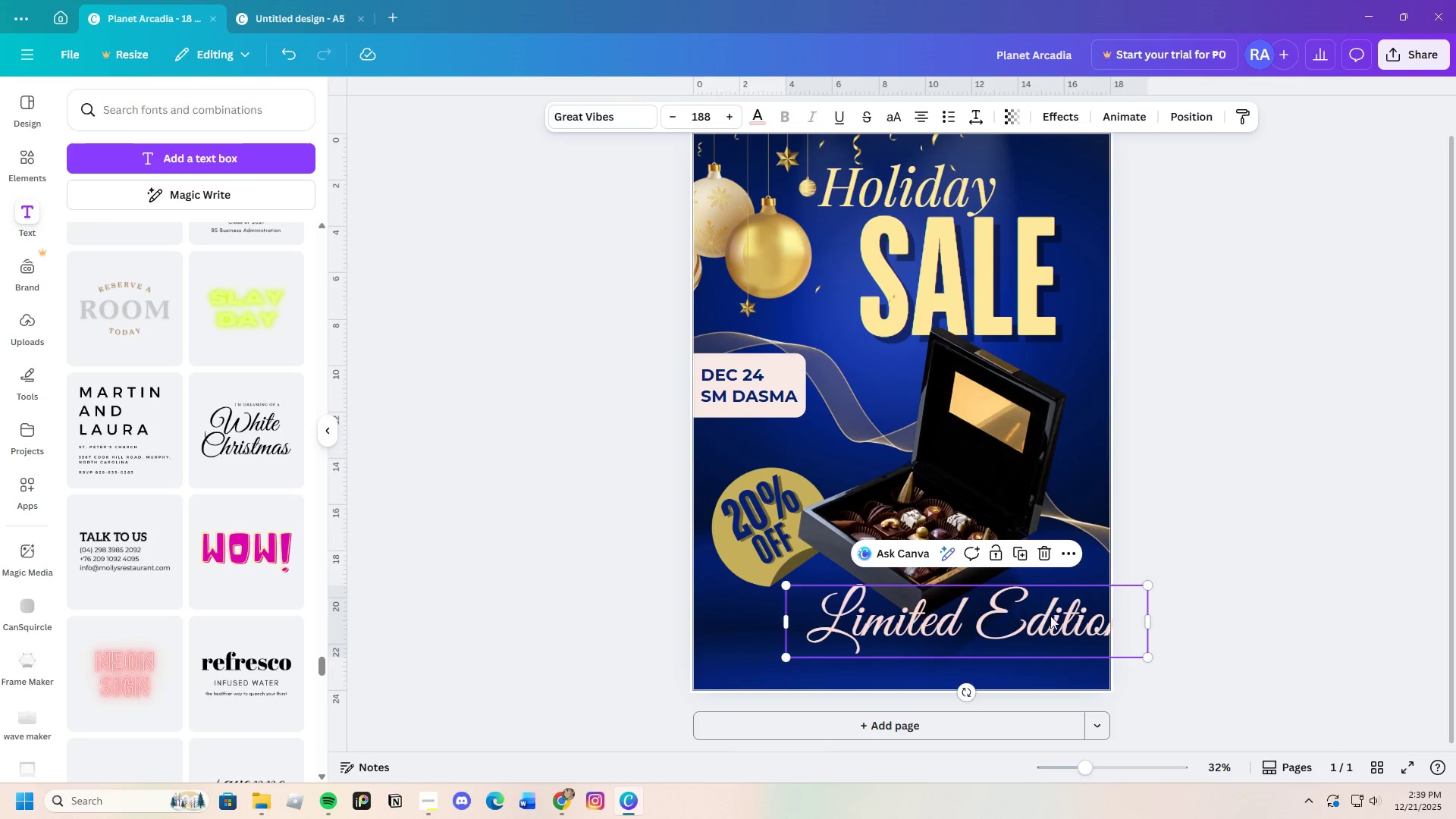 
left_click([1263, 628])
 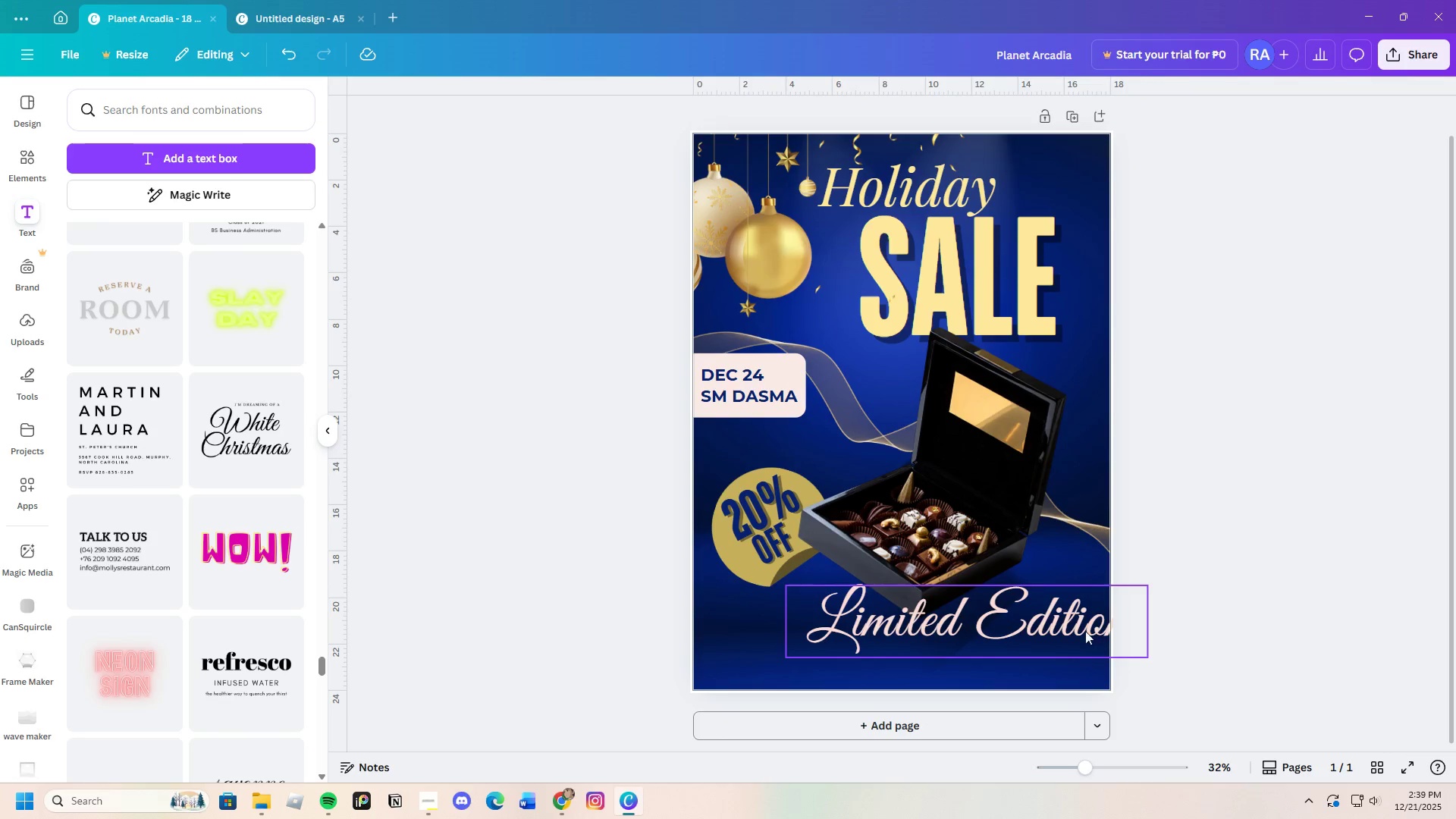 
left_click_drag(start_coordinate=[1081, 624], to_coordinate=[1034, 637])
 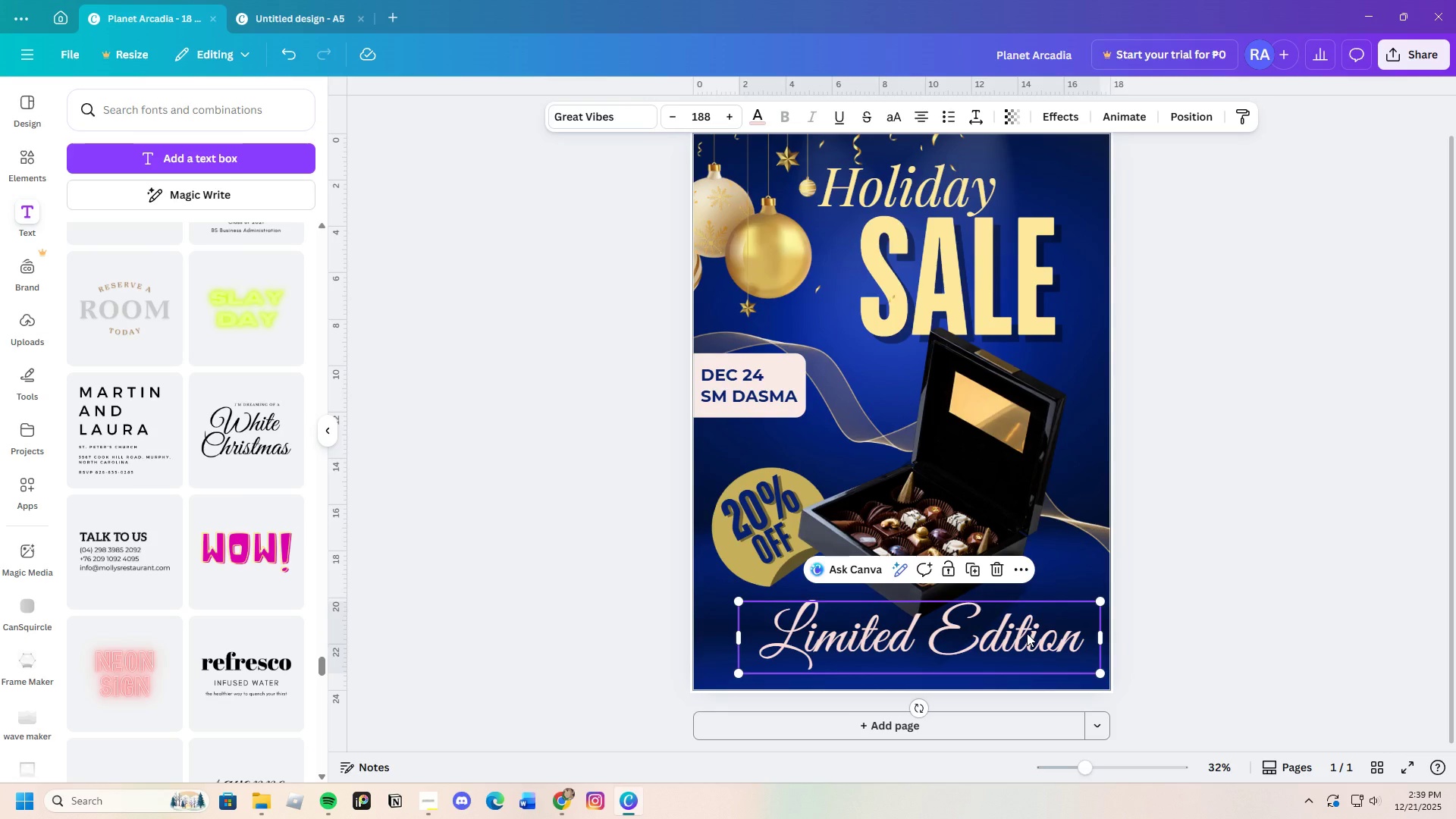 
left_click([1191, 628])
 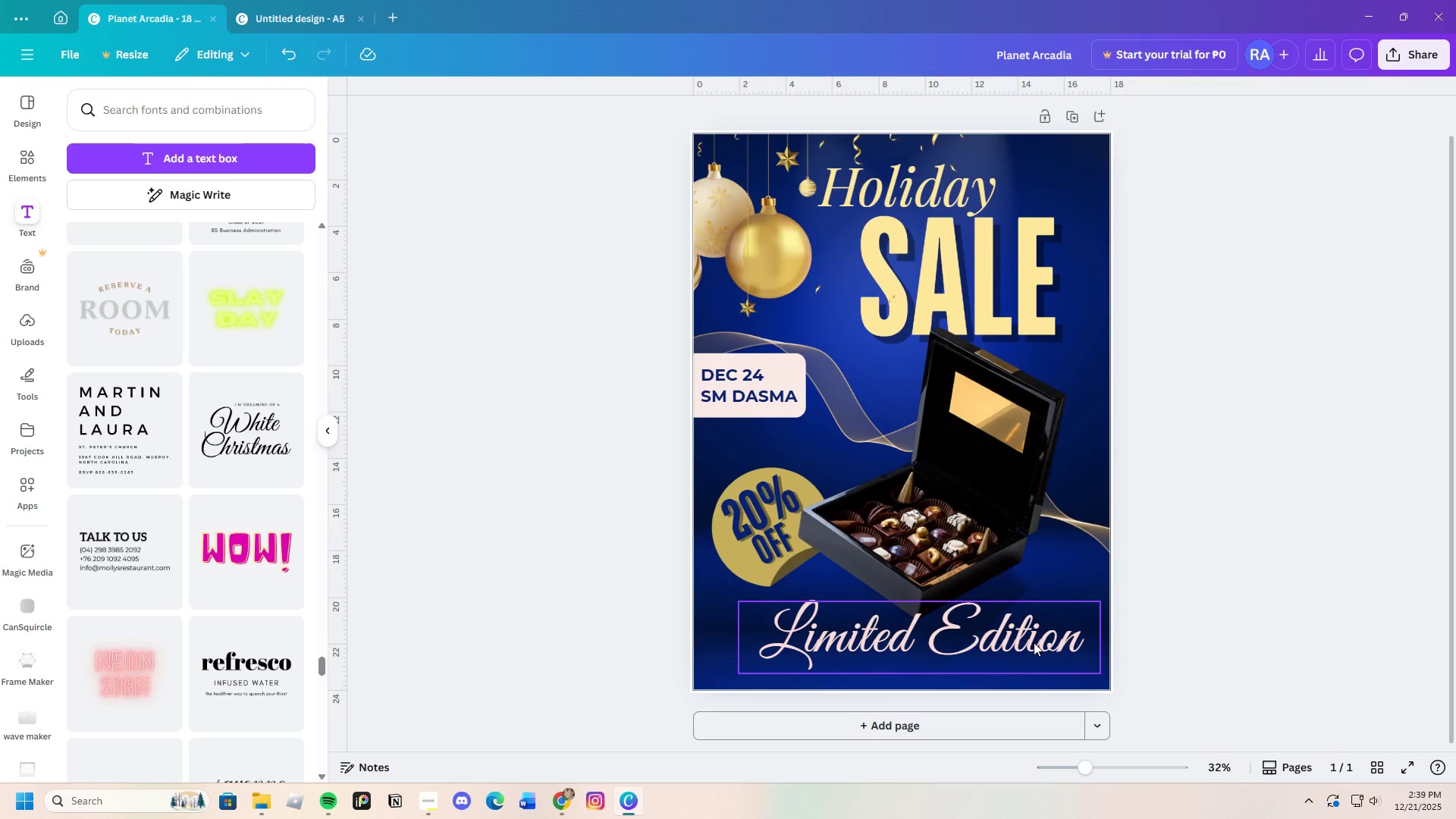 
left_click([1016, 632])
 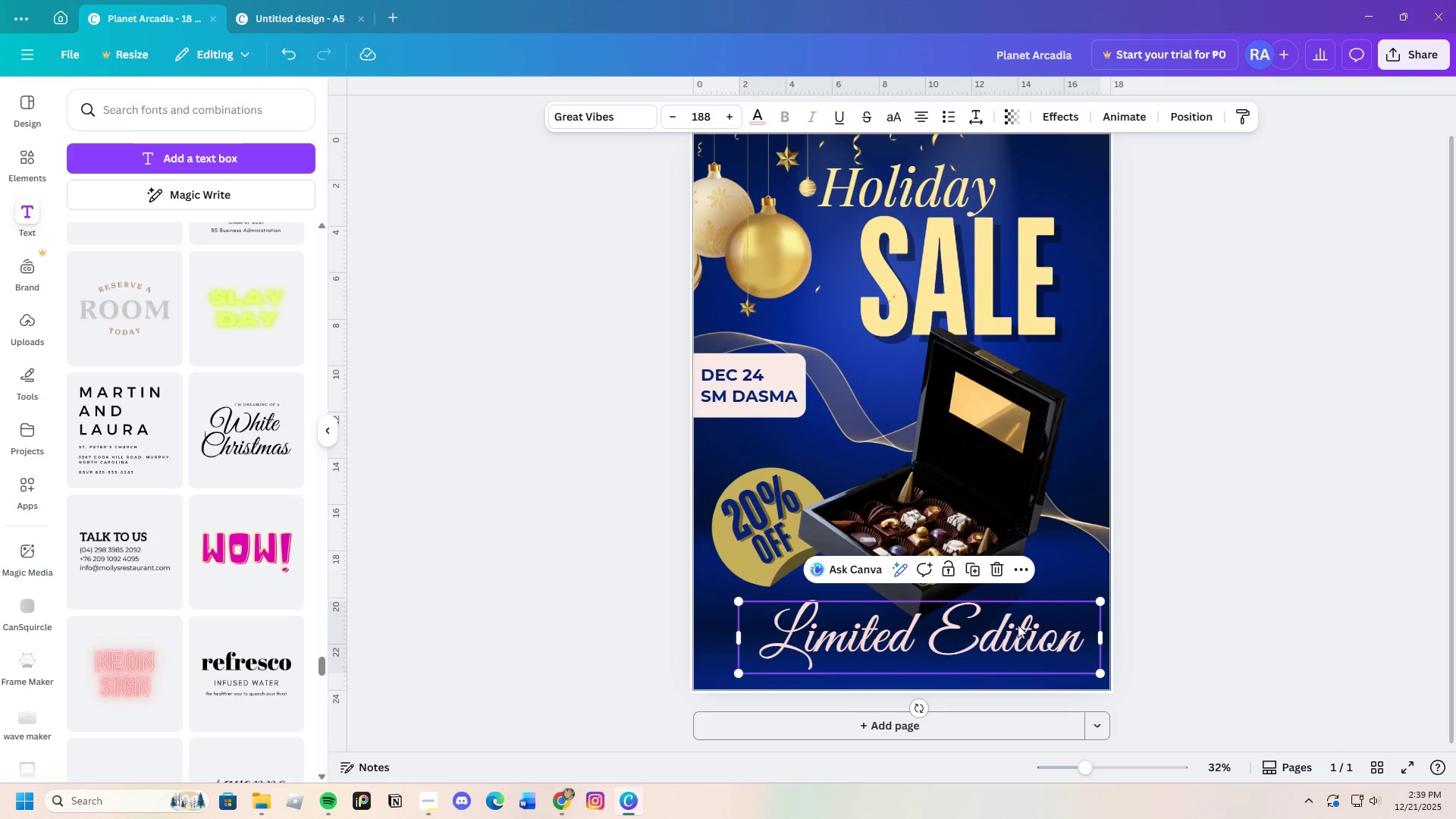 
left_click_drag(start_coordinate=[1018, 625], to_coordinate=[1006, 638])
 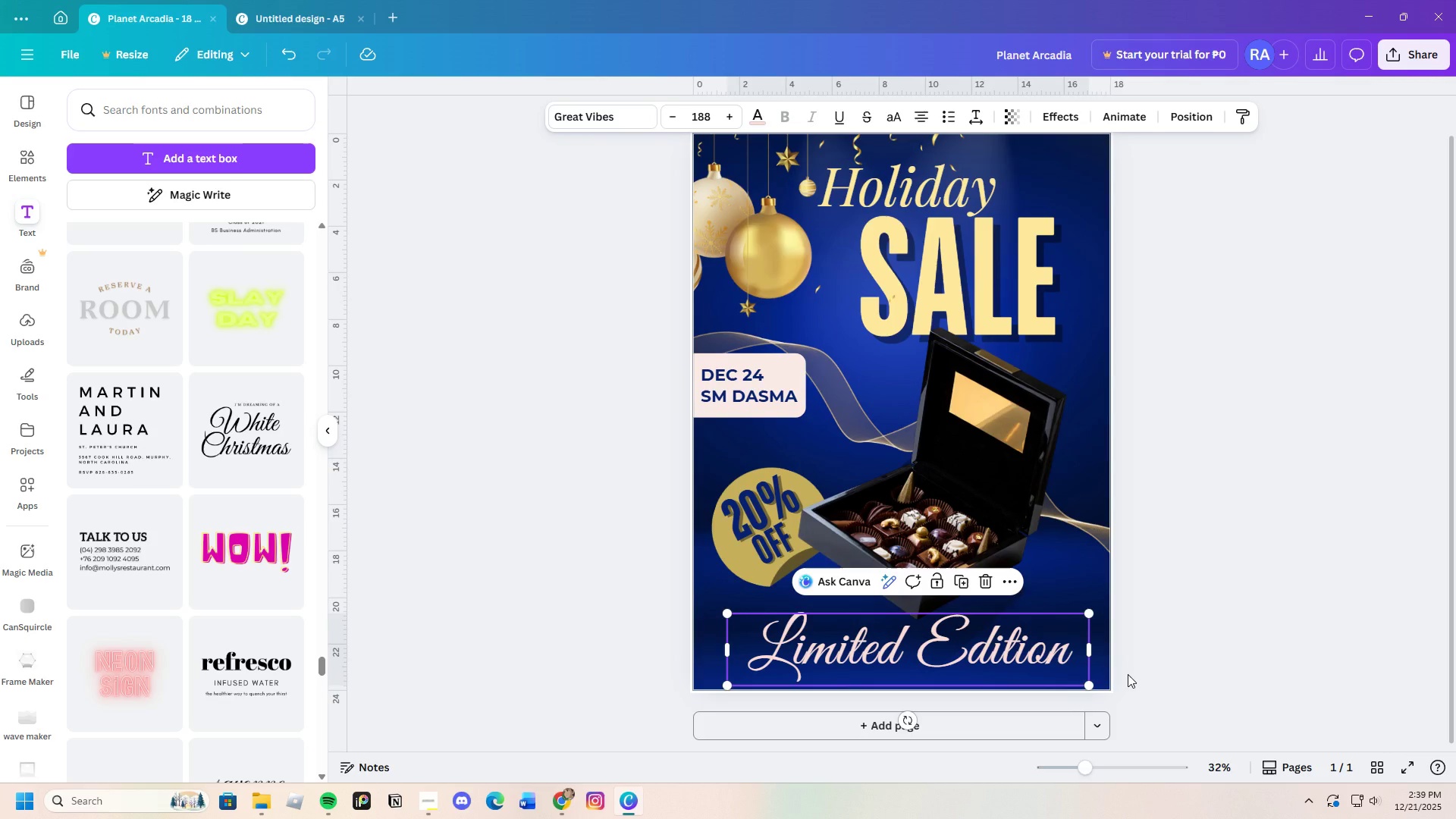 
wait(21.84)
 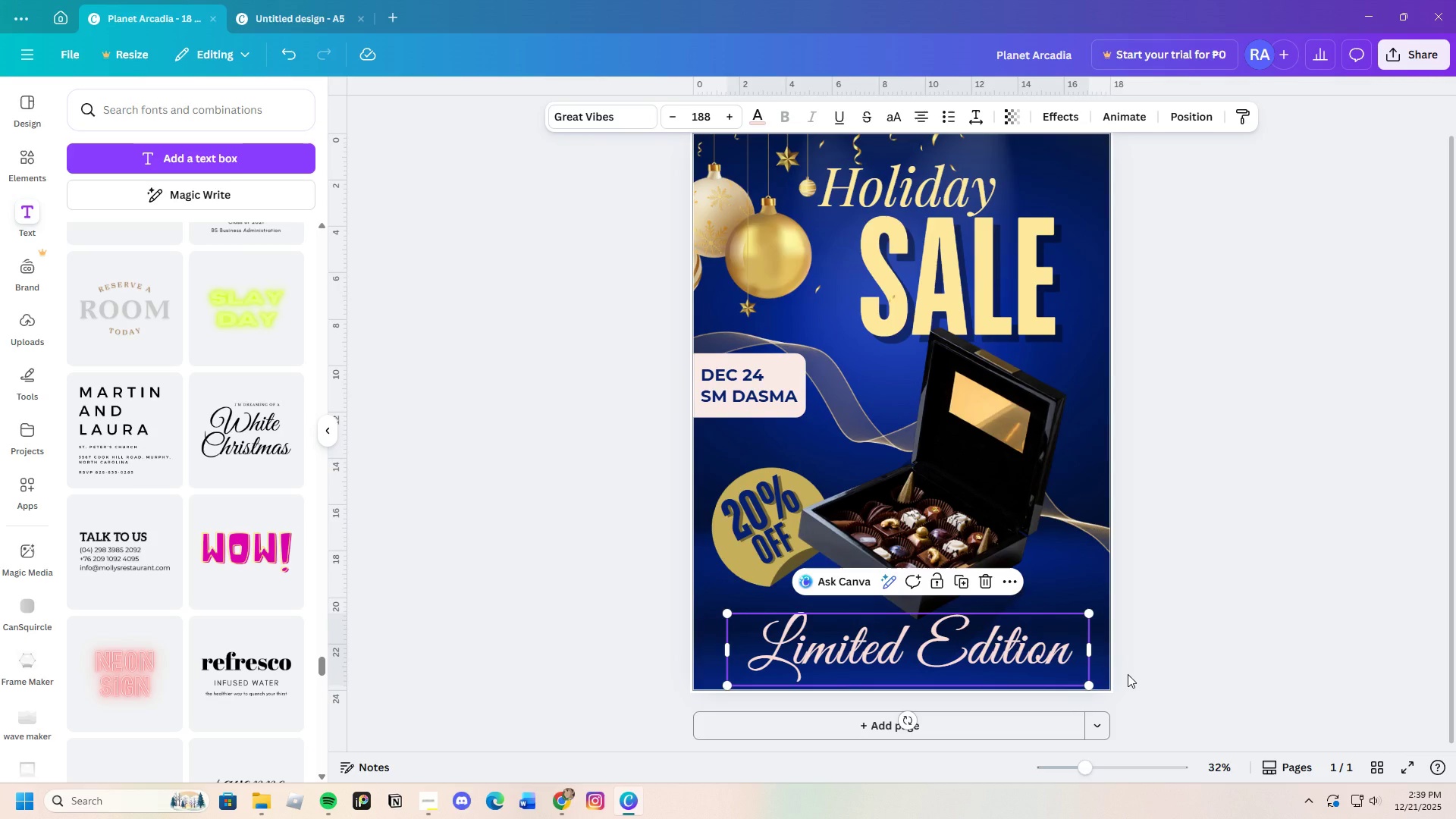 
left_click([1195, 659])
 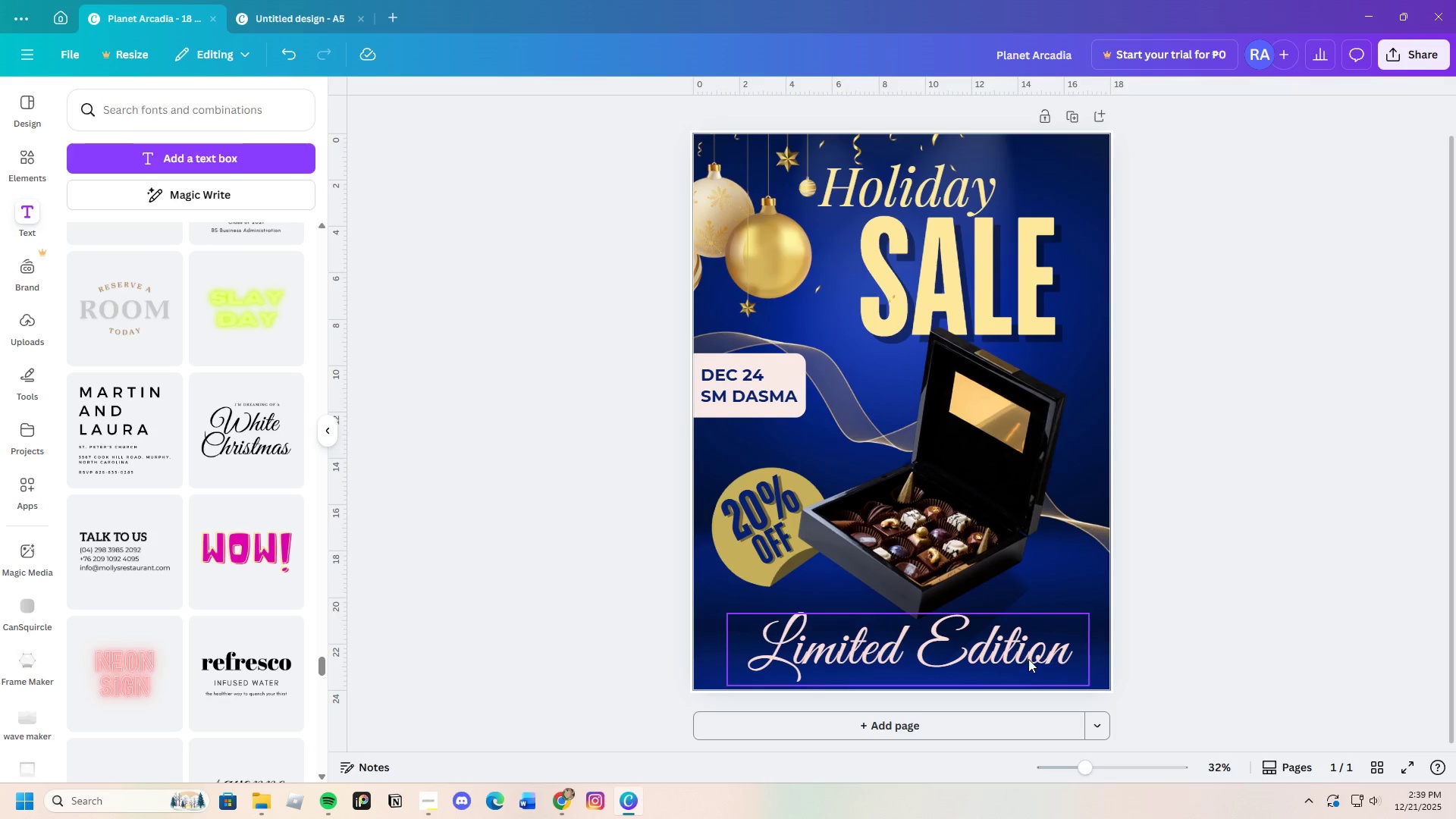 
left_click([1020, 651])
 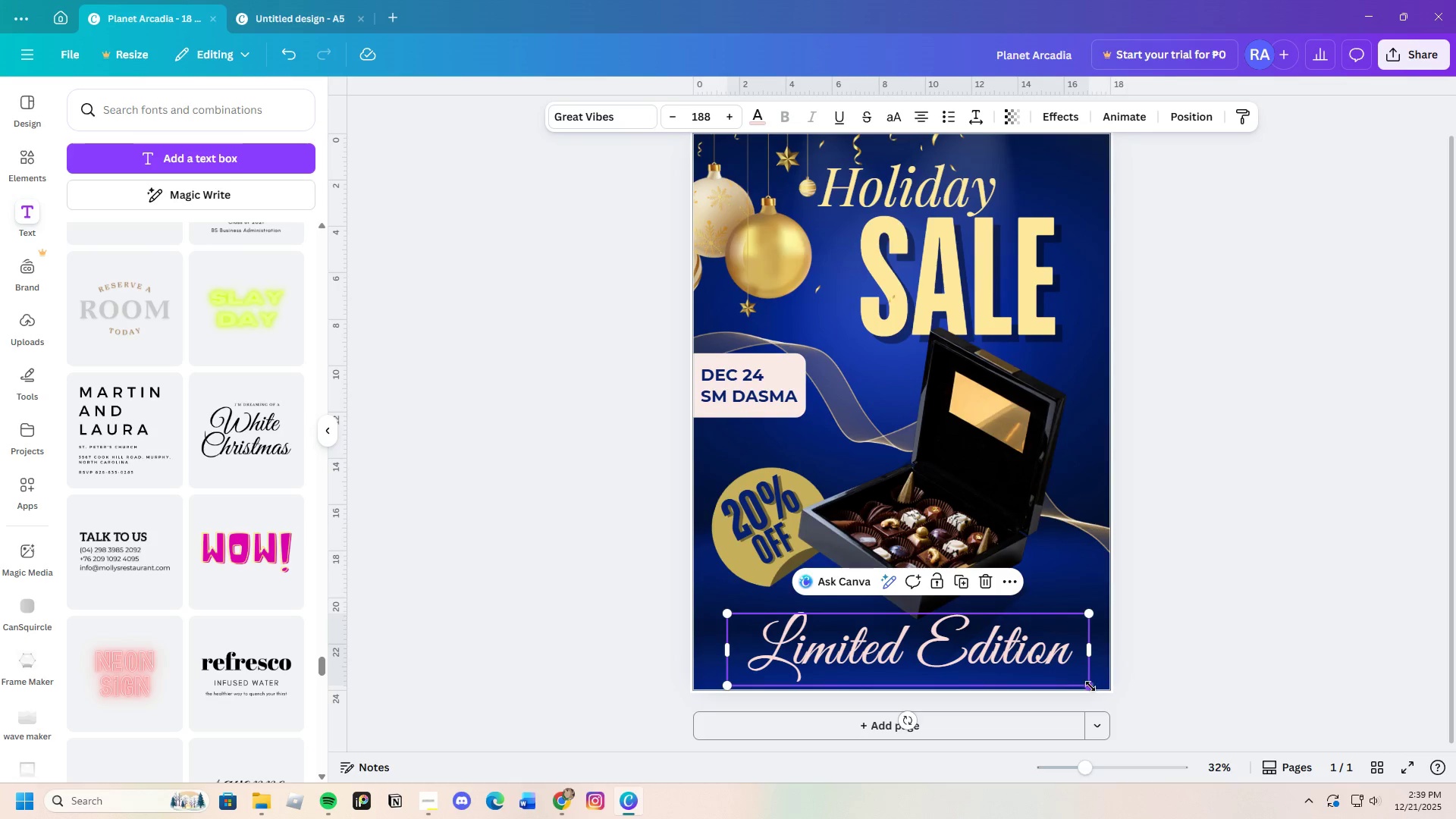 
left_click_drag(start_coordinate=[1087, 686], to_coordinate=[1051, 670])
 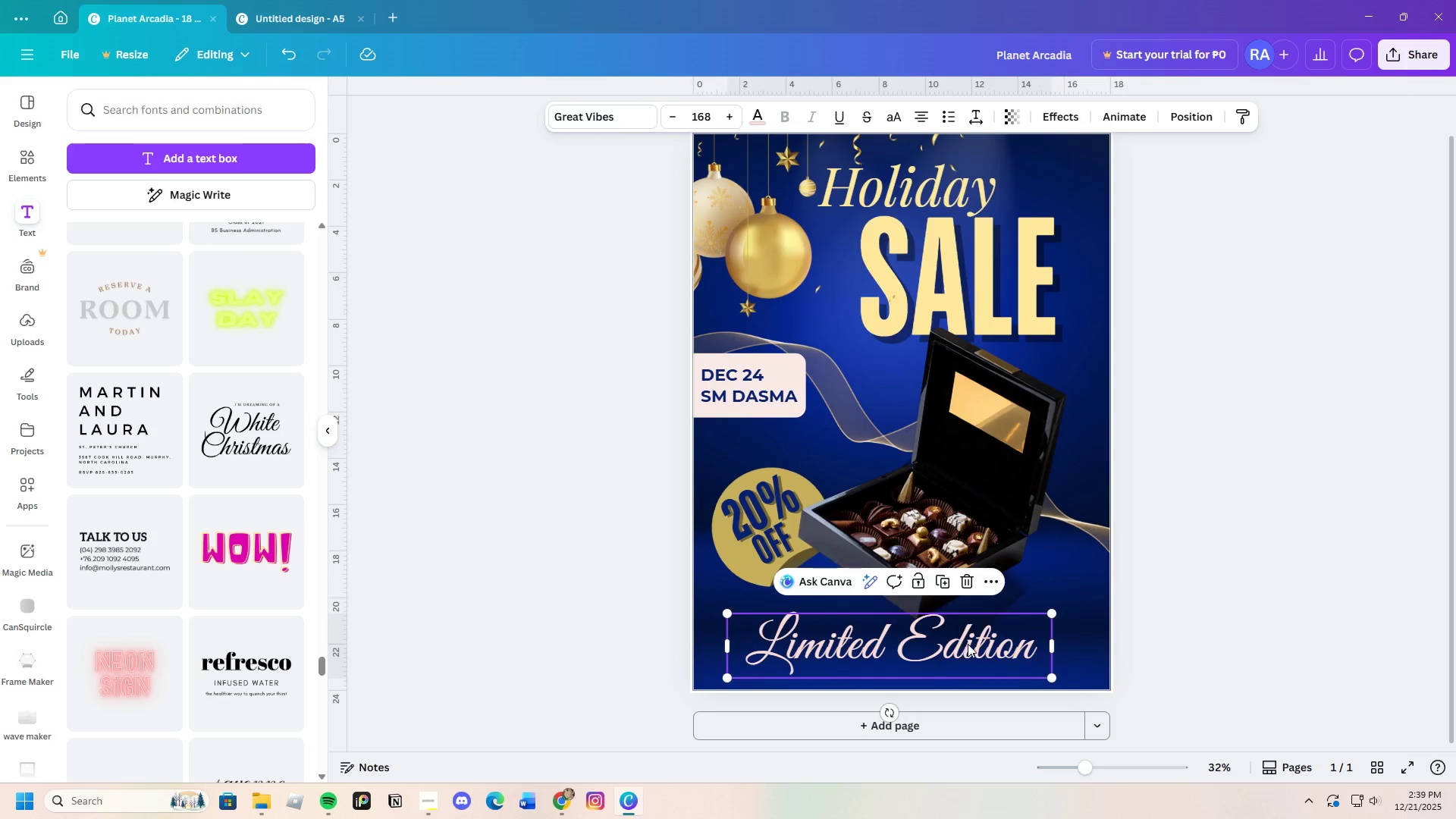 
left_click_drag(start_coordinate=[962, 647], to_coordinate=[990, 637])
 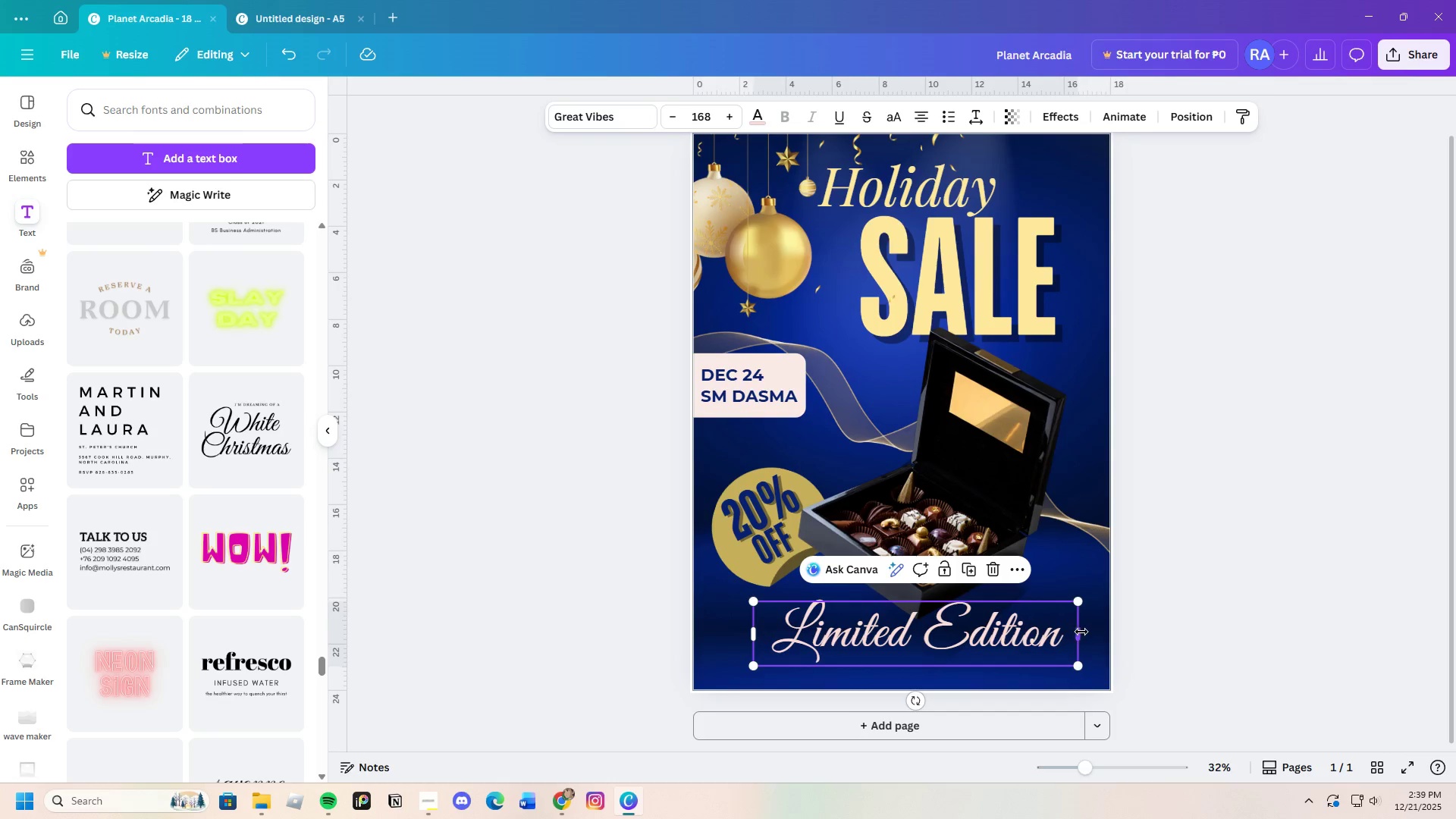 
left_click_drag(start_coordinate=[1080, 632], to_coordinate=[971, 616])
 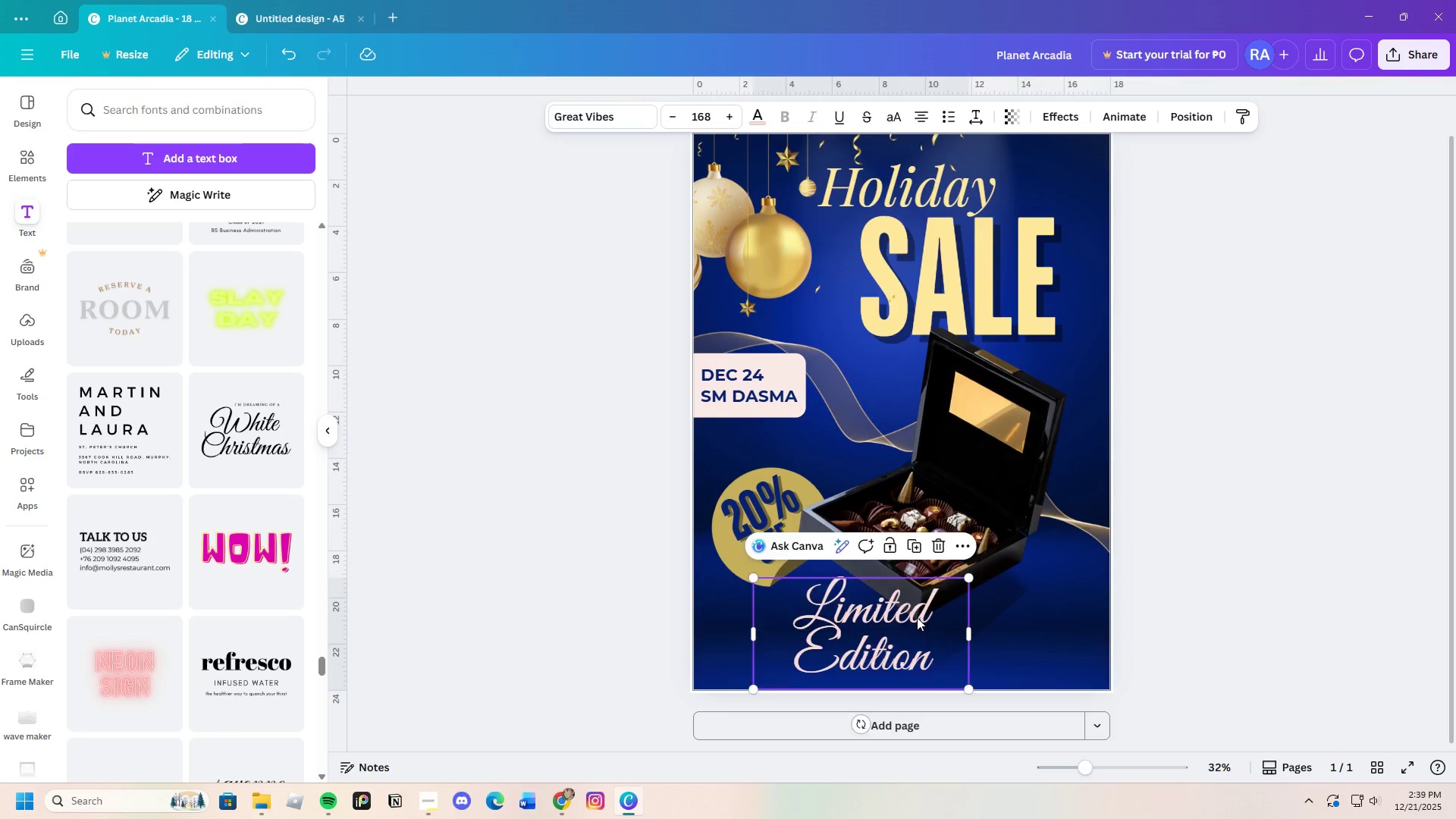 
left_click_drag(start_coordinate=[892, 618], to_coordinate=[1043, 604])
 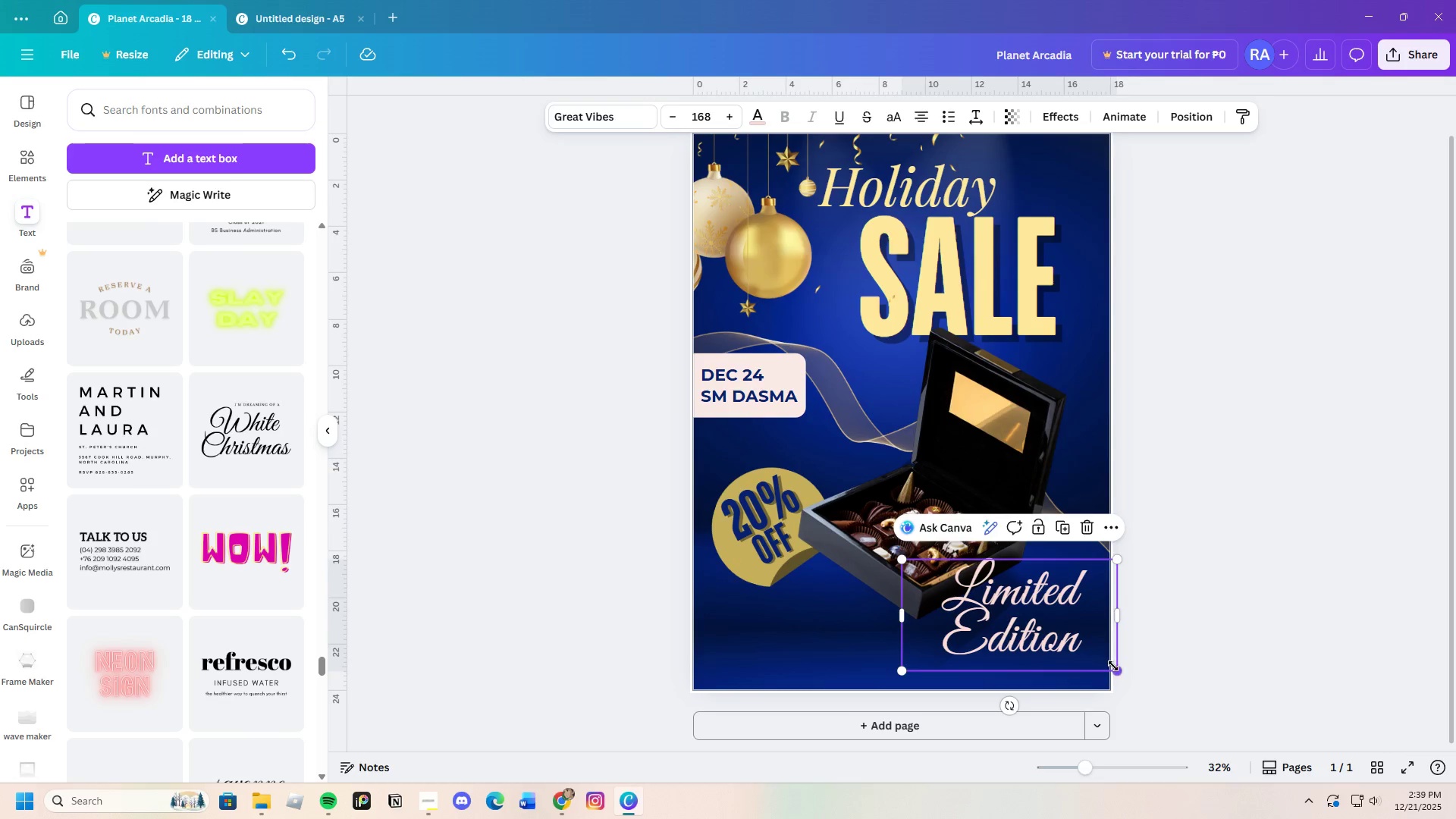 
left_click_drag(start_coordinate=[1115, 668], to_coordinate=[1121, 673])
 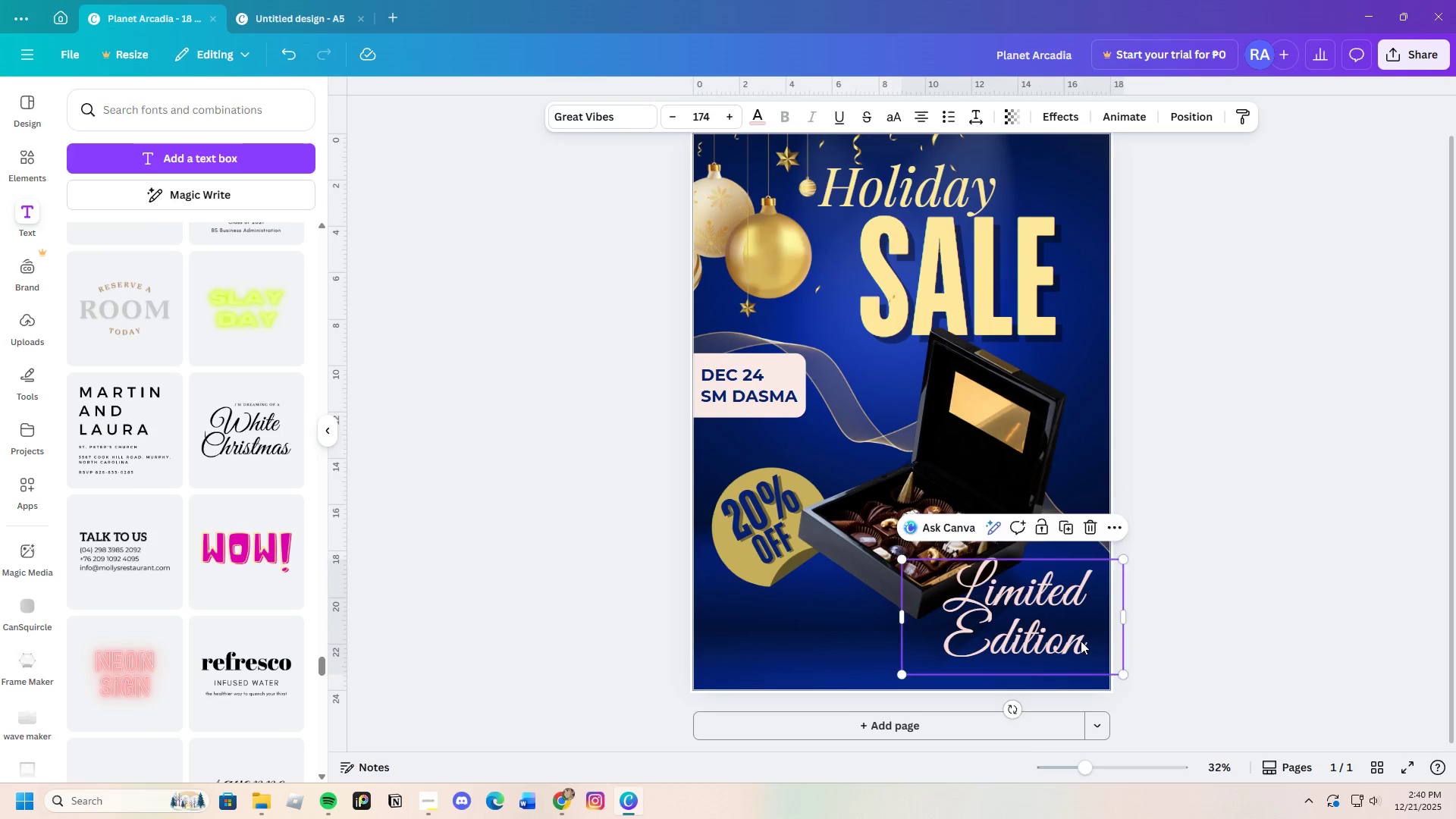 
left_click_drag(start_coordinate=[1083, 641], to_coordinate=[1080, 647])
 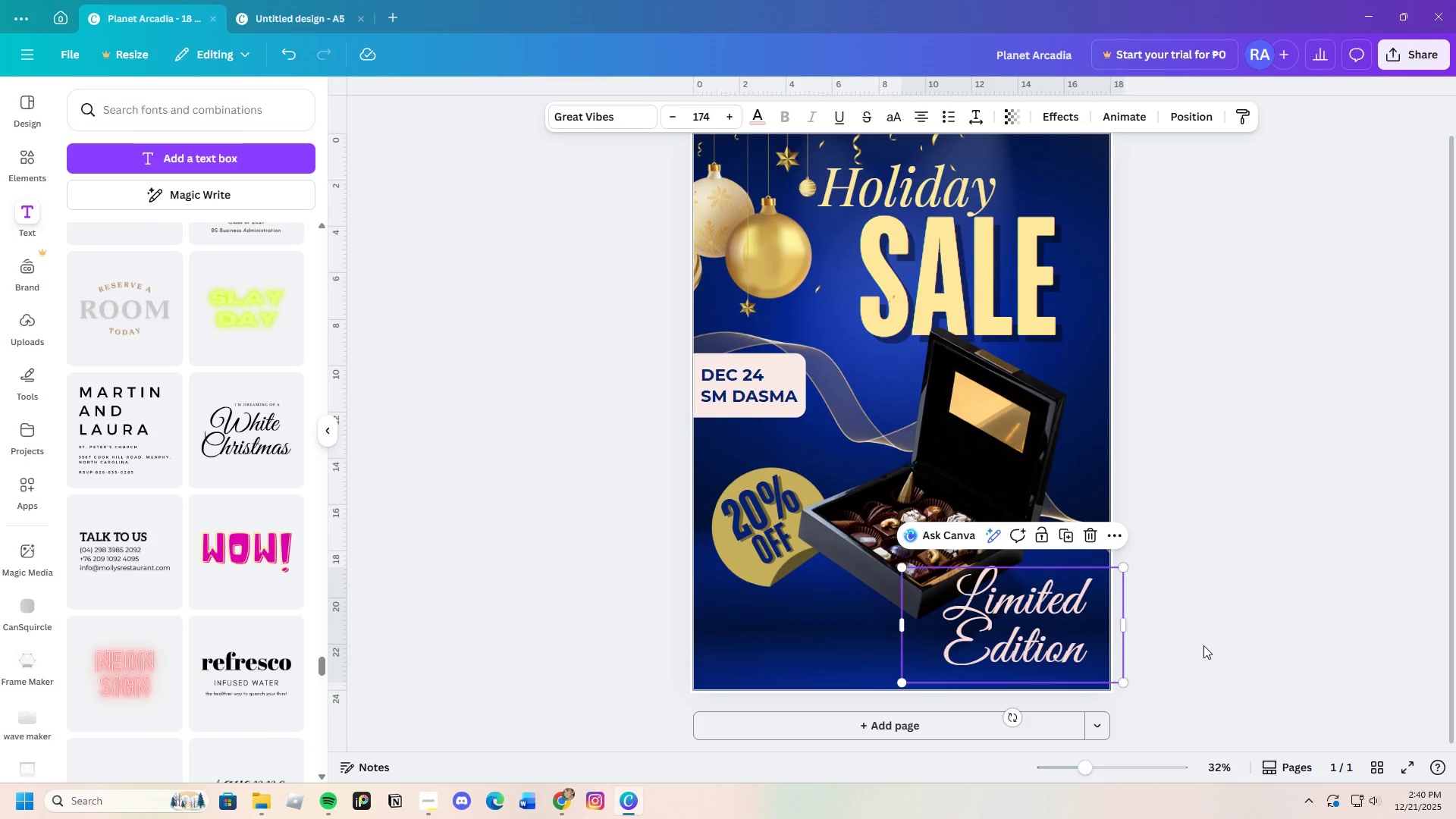 
left_click([1203, 645])
 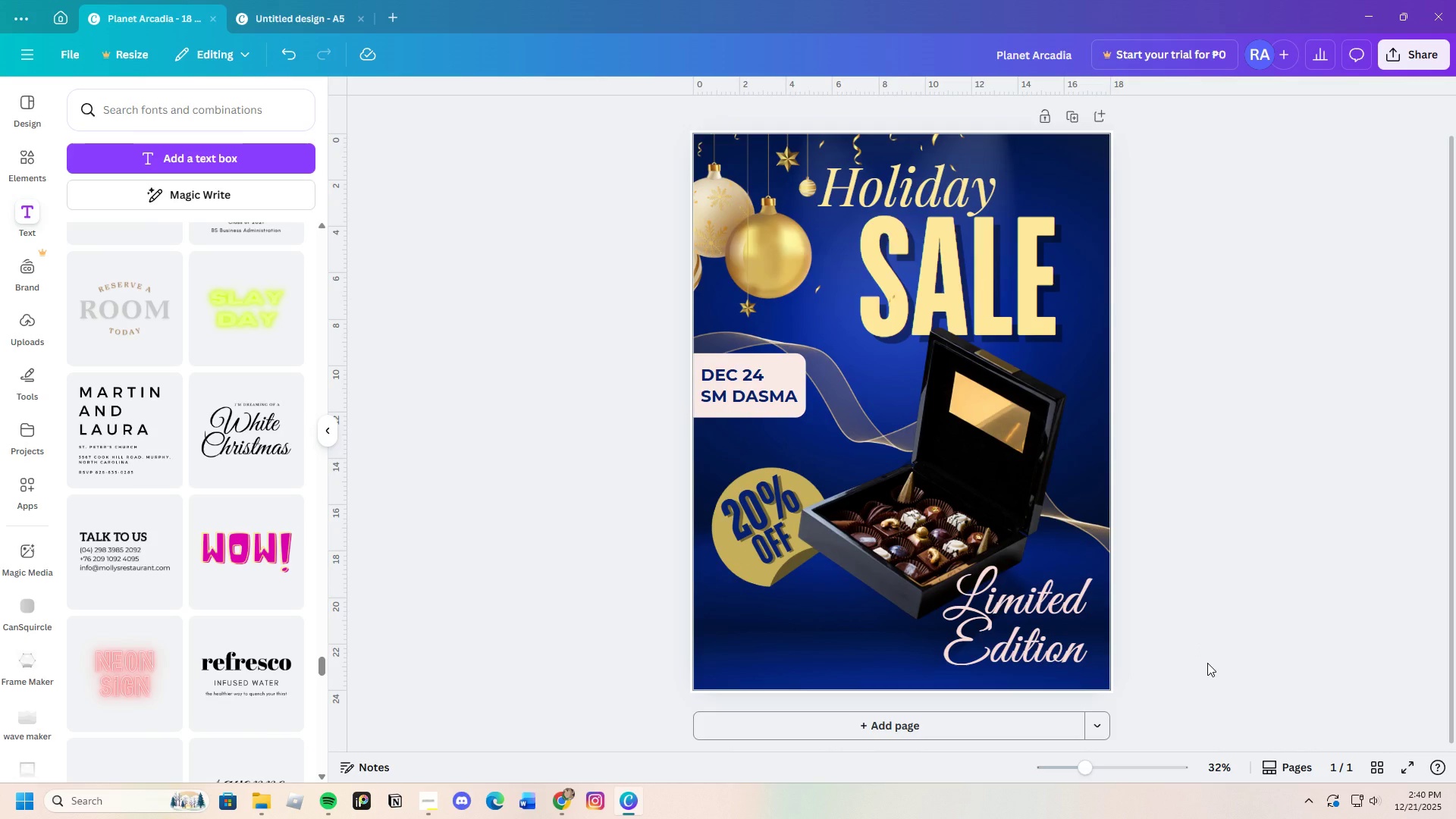 
wait(12.03)
 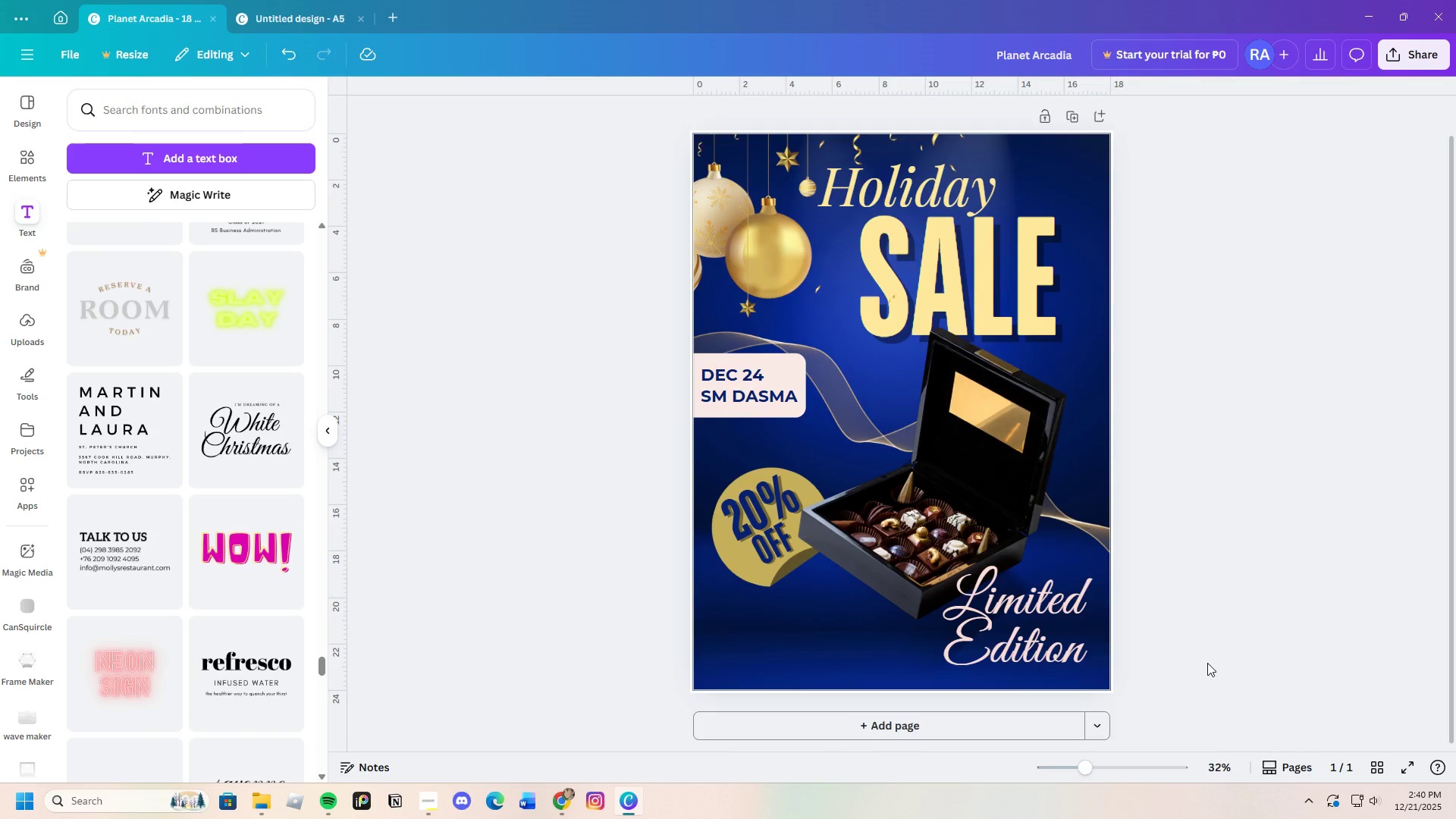 
left_click_drag(start_coordinate=[1092, 768], to_coordinate=[1084, 777])
 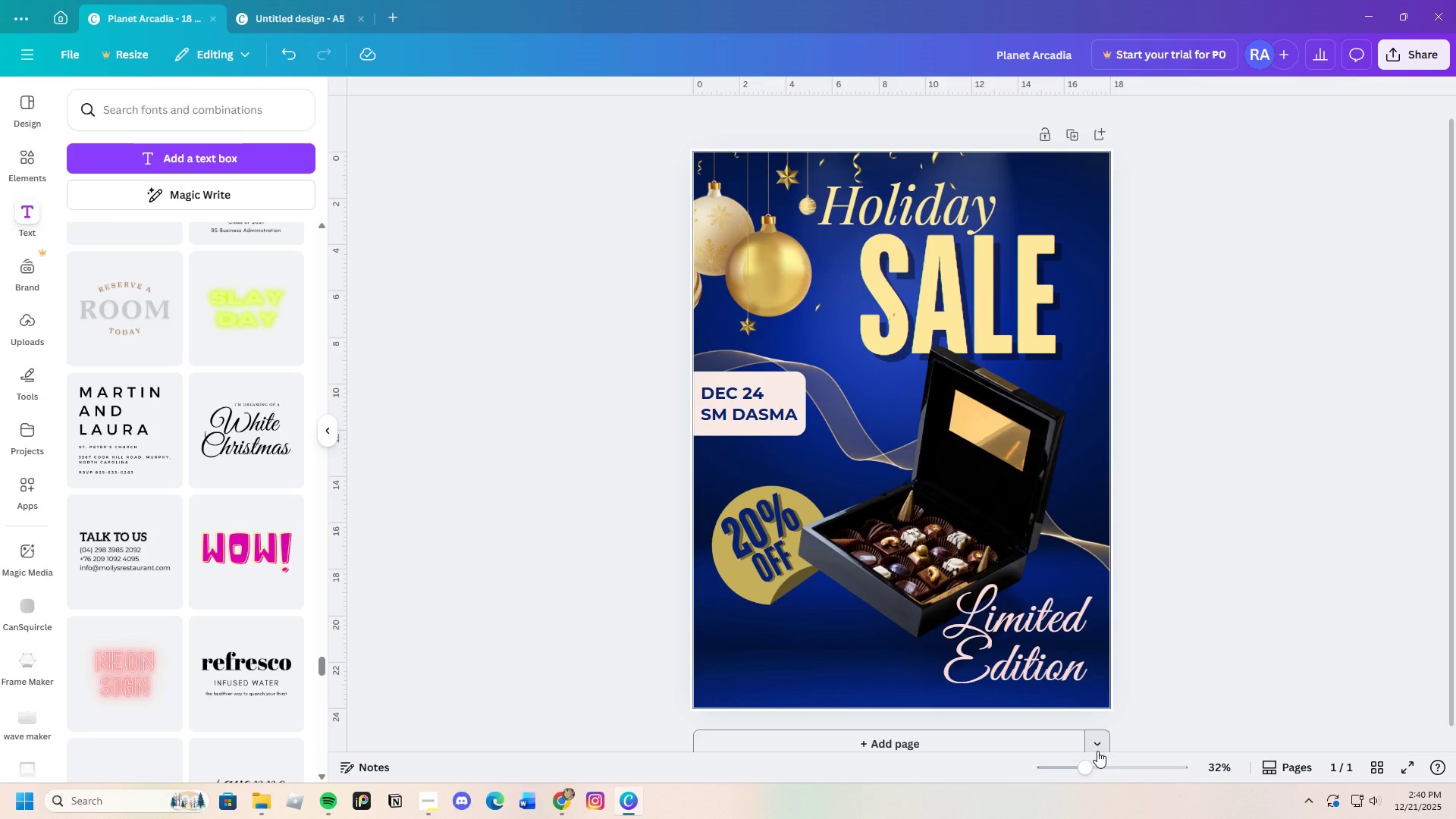 
wait(20.25)
 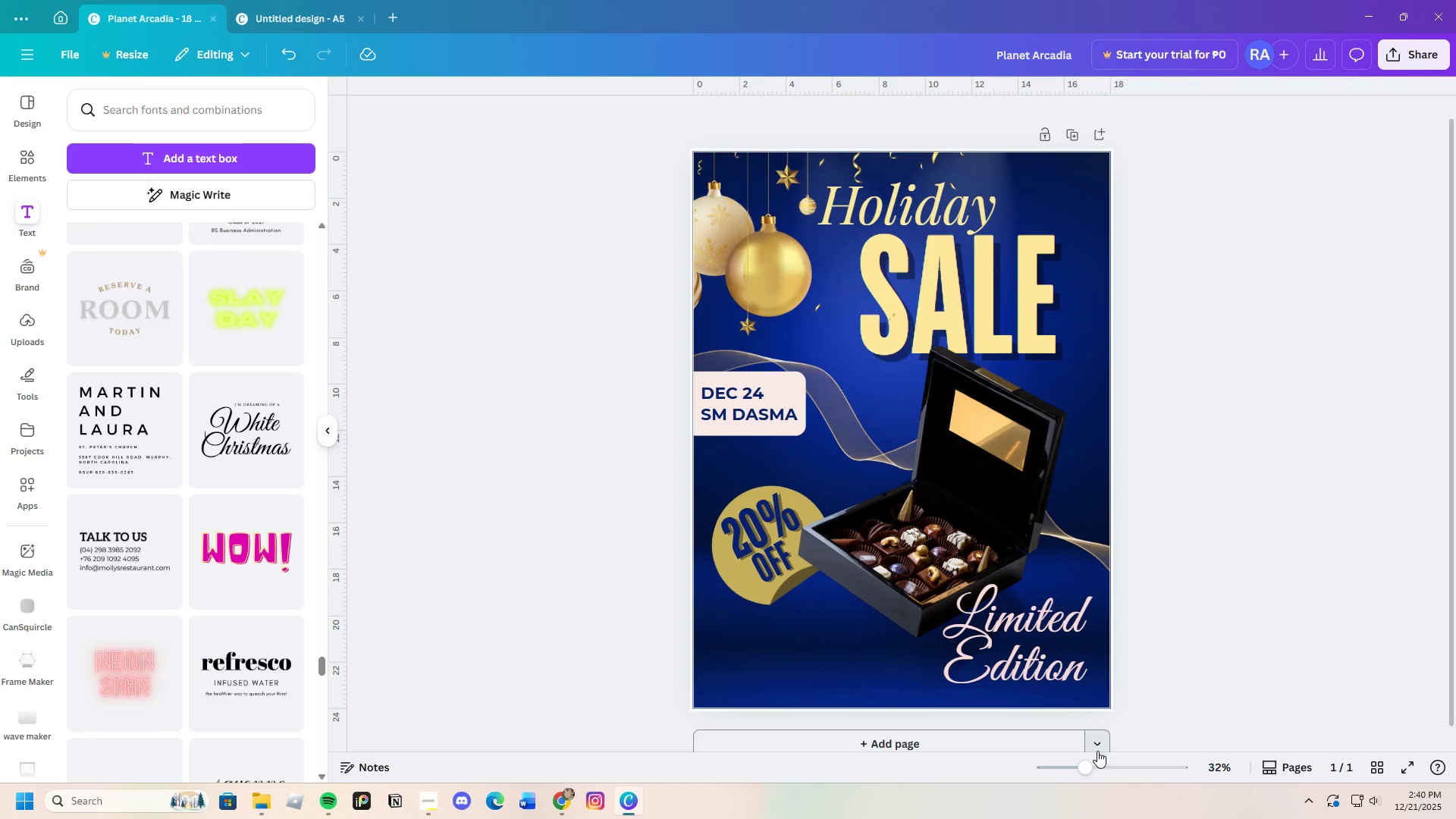 
left_click([24, 158])
 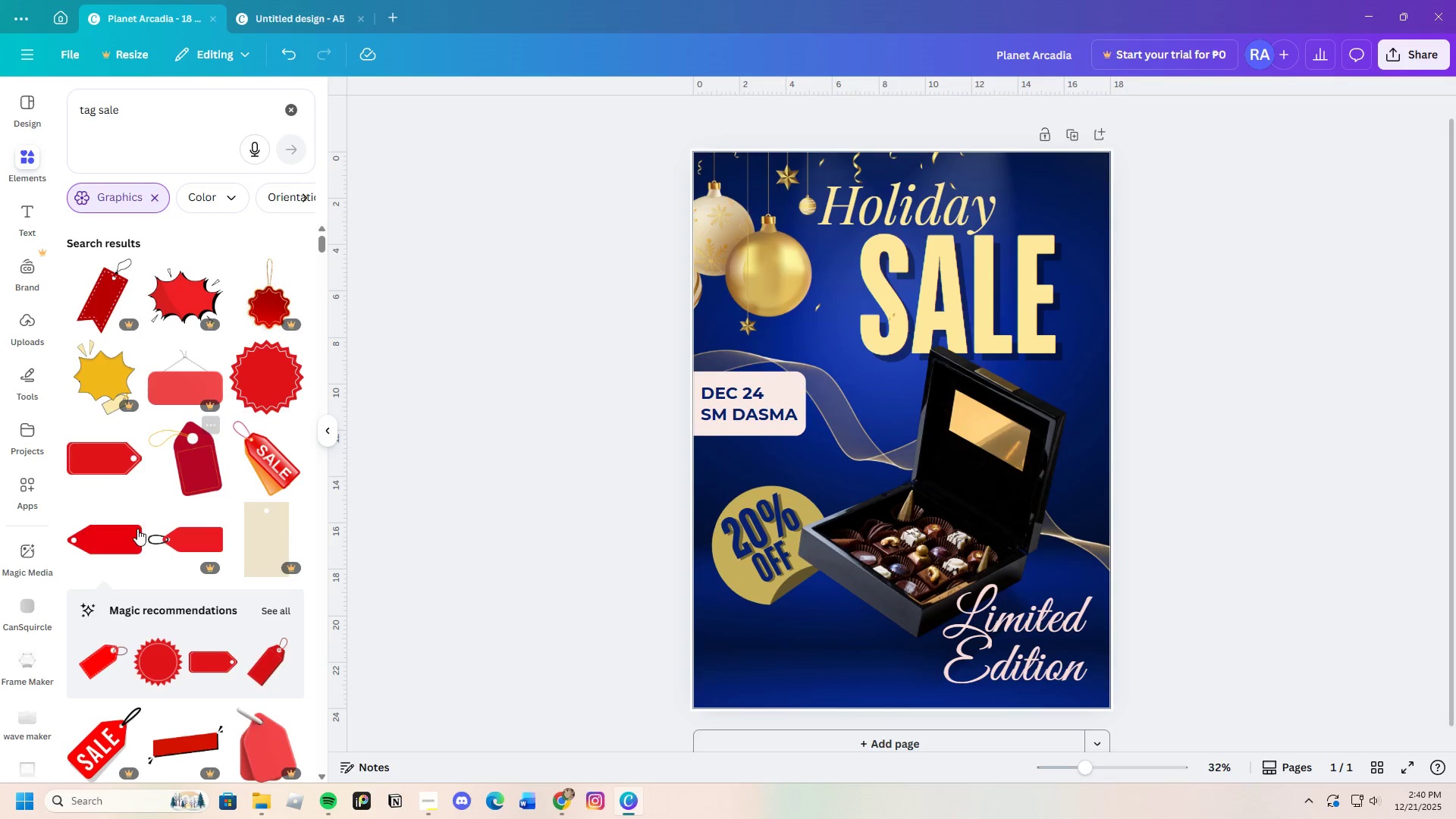 
scroll: coordinate [239, 603], scroll_direction: down, amount: 7.0
 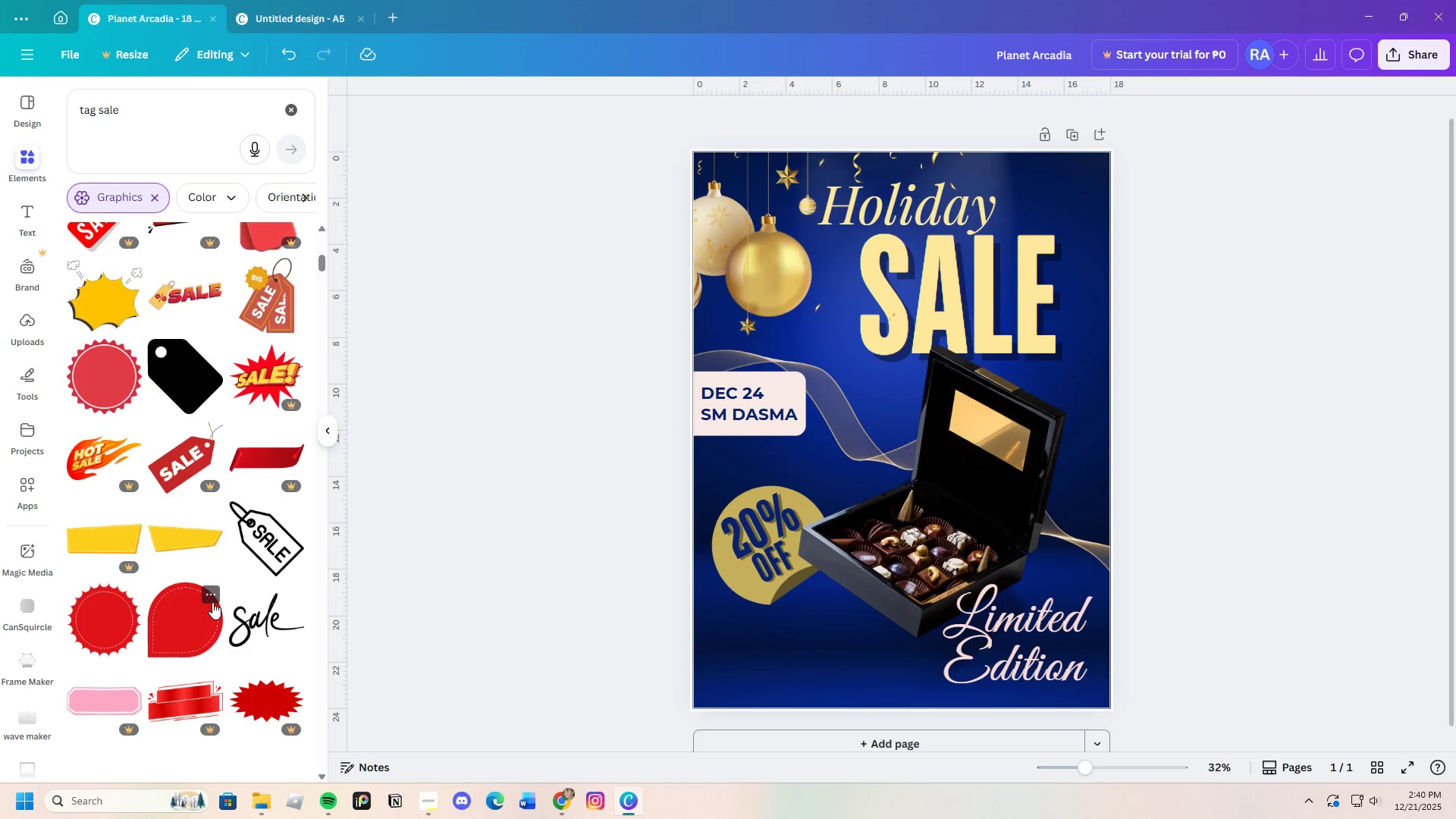 
left_click([192, 613])
 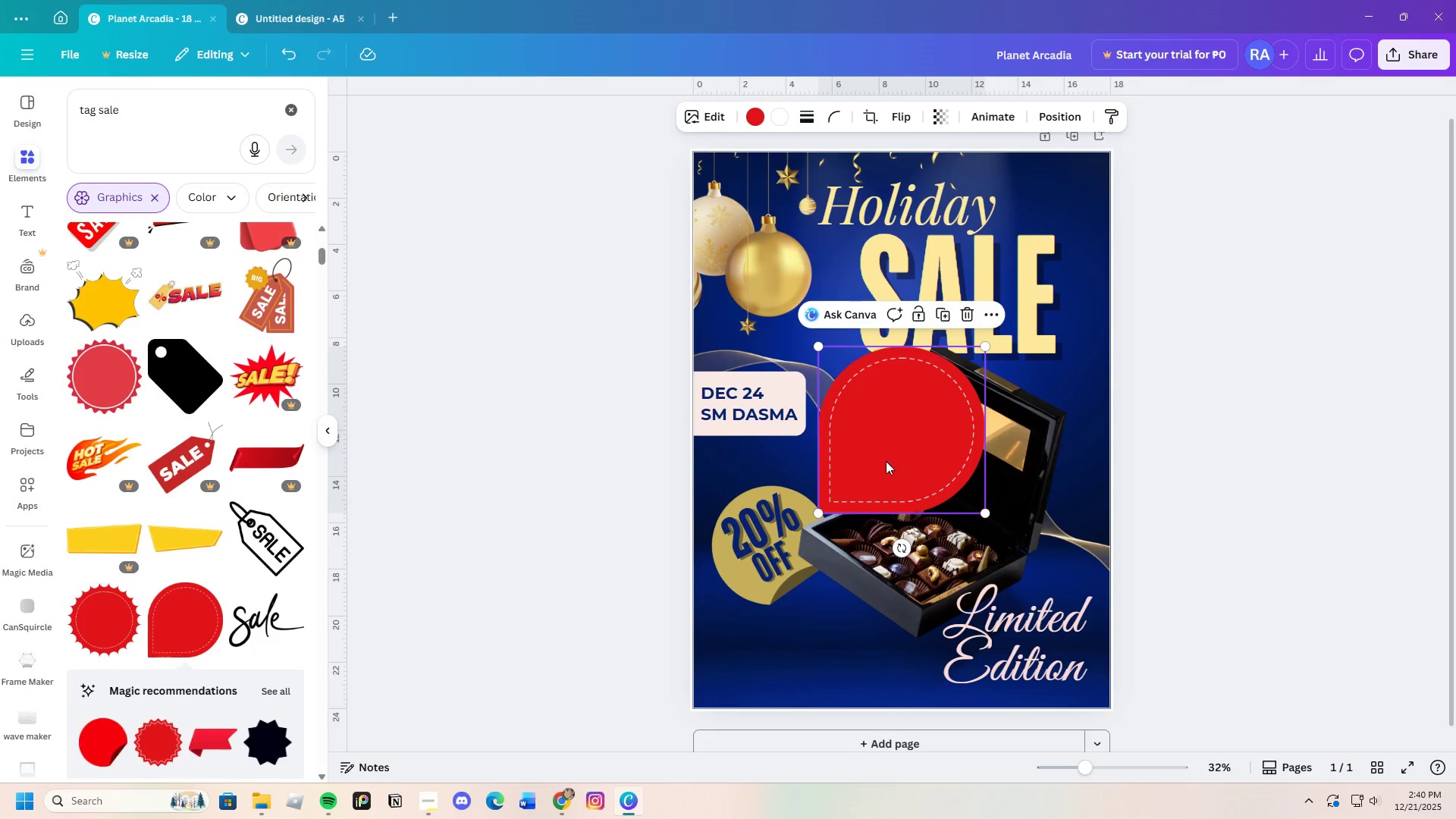 
left_click_drag(start_coordinate=[896, 446], to_coordinate=[900, 532])
 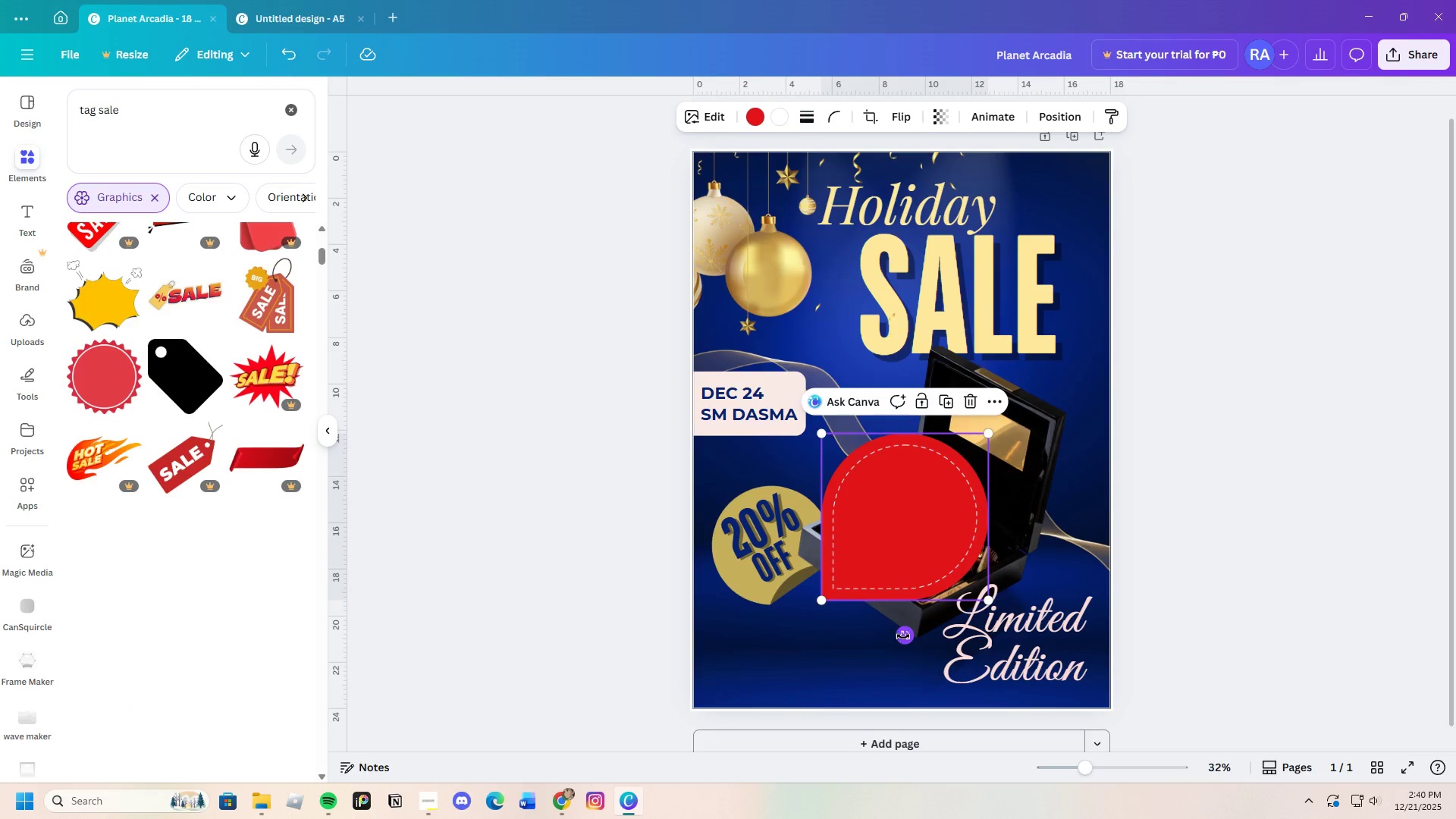 
left_click_drag(start_coordinate=[903, 635], to_coordinate=[1087, 491])
 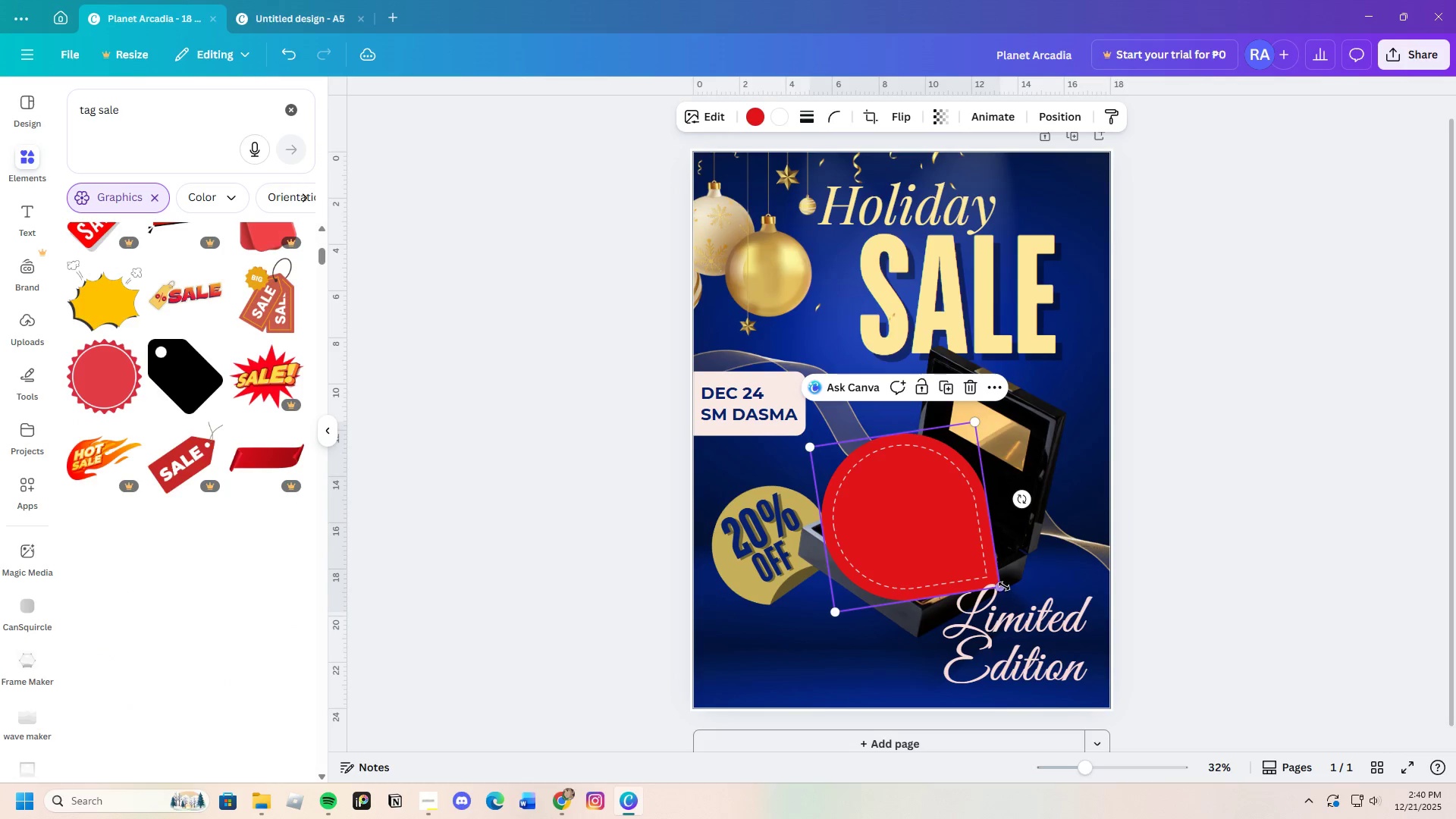 
left_click_drag(start_coordinate=[1004, 586], to_coordinate=[1094, 627])
 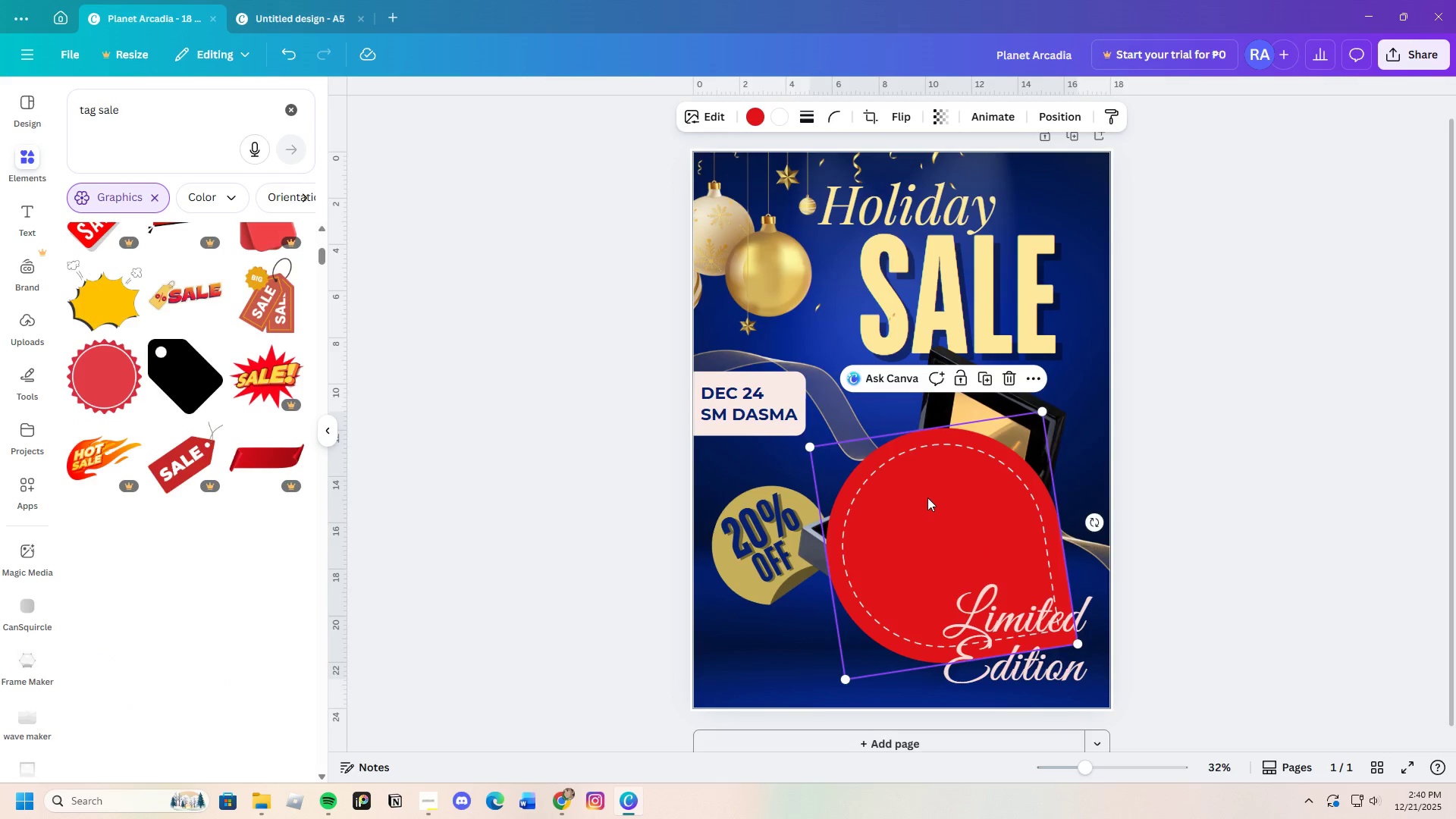 
left_click_drag(start_coordinate=[927, 497], to_coordinate=[1003, 610])
 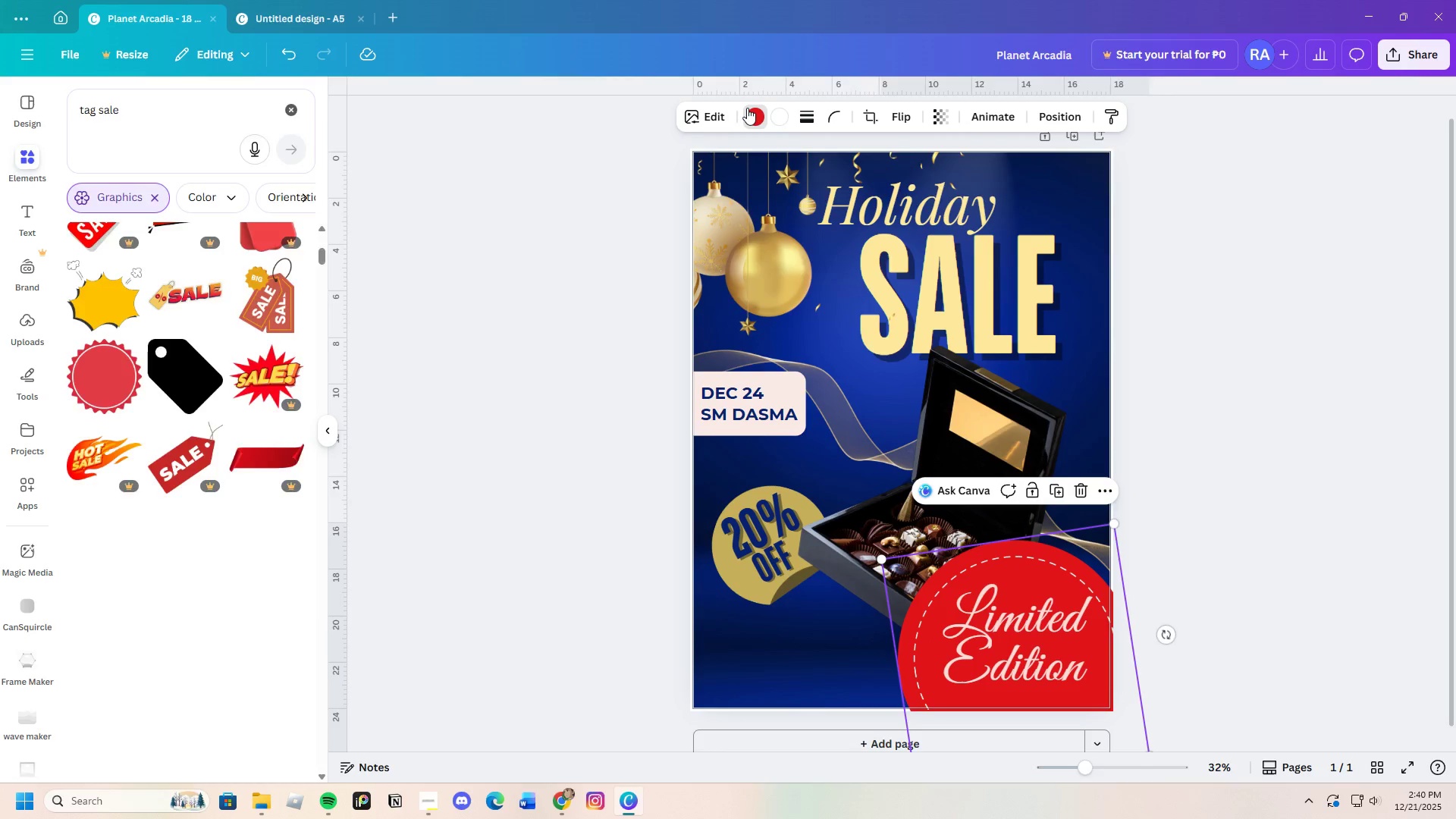 
left_click([151, 206])
 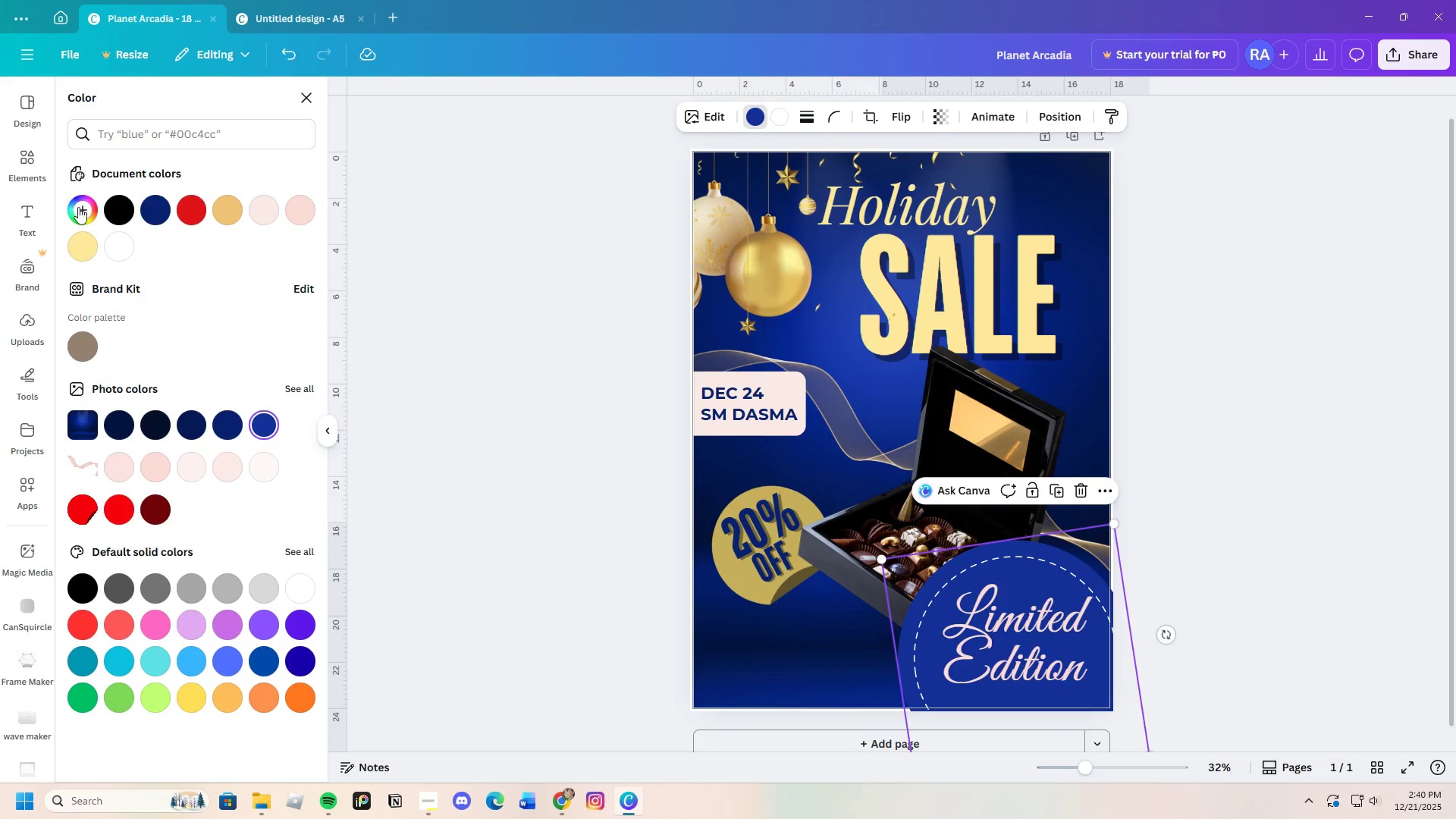 
left_click_drag(start_coordinate=[215, 267], to_coordinate=[189, 276])
 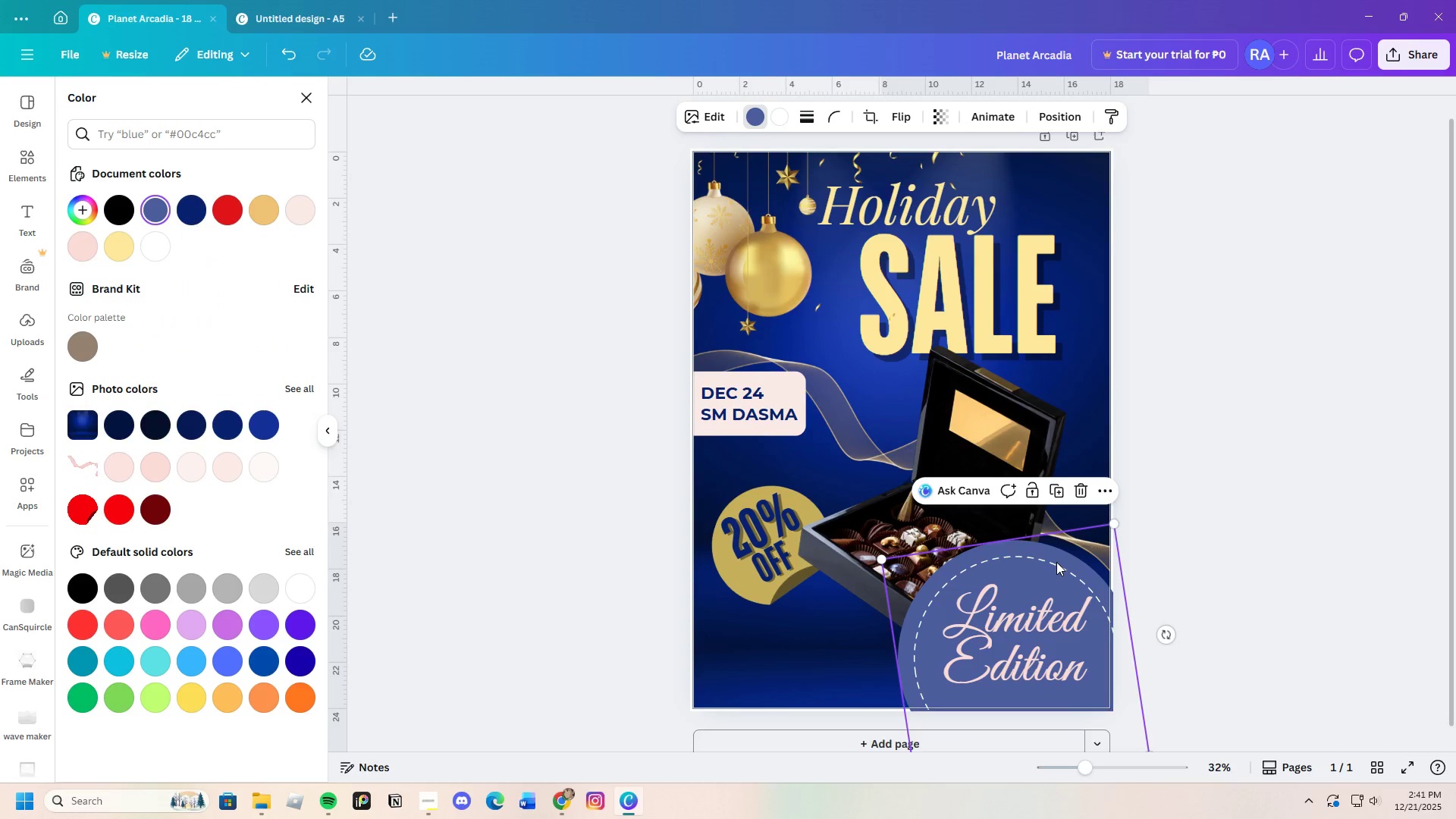 
right_click([1056, 560])
 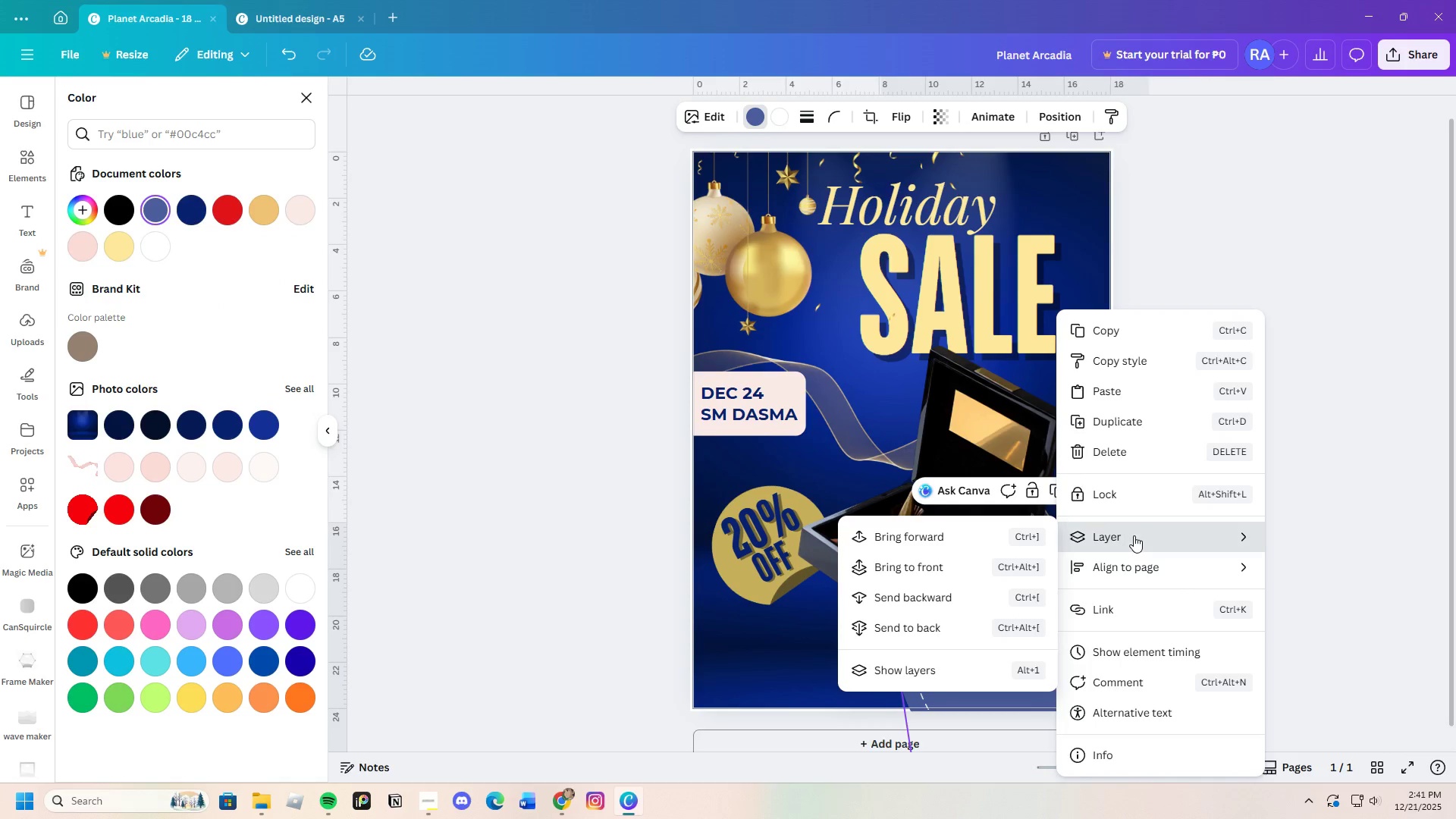 
left_click([912, 598])
 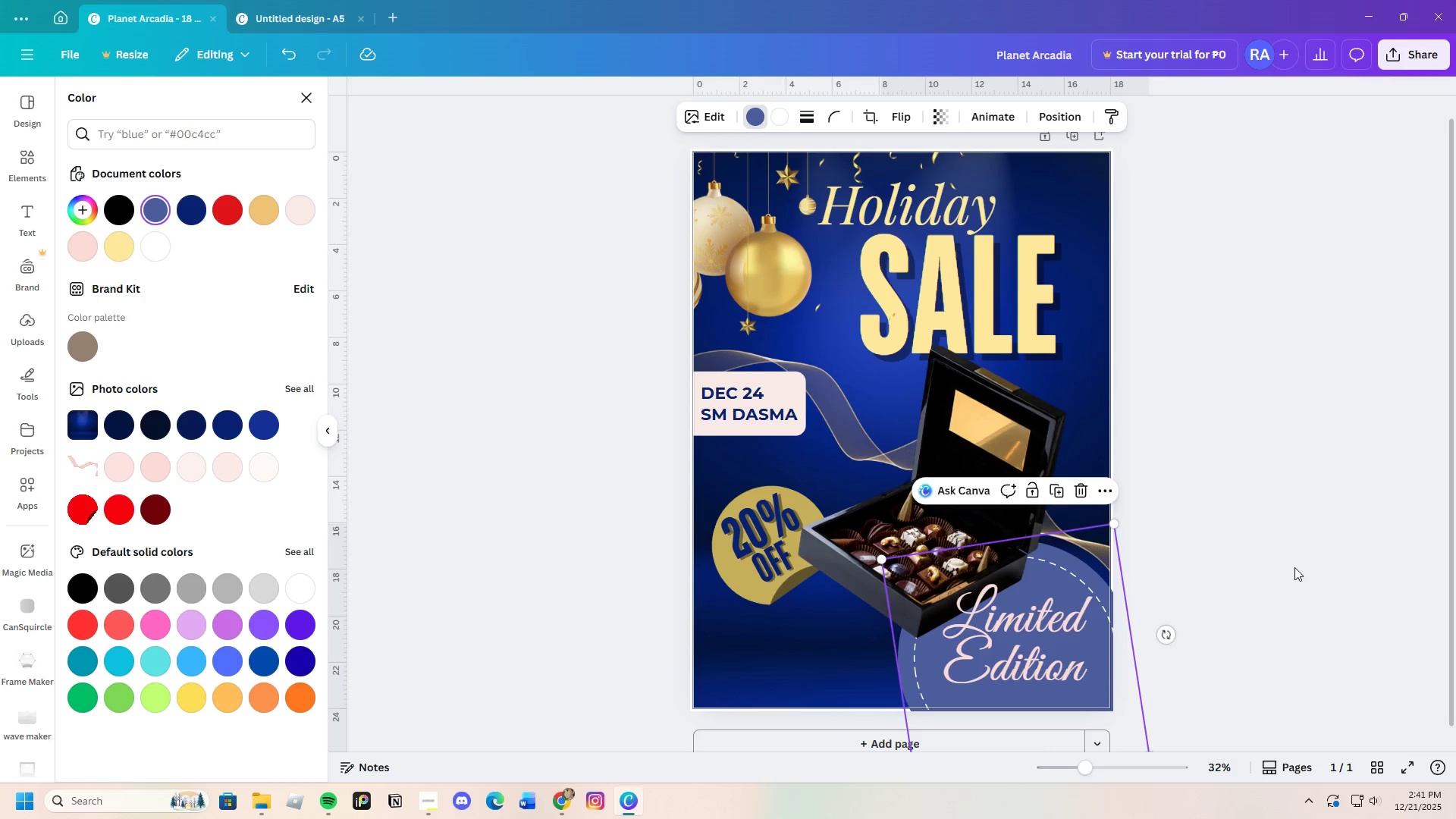 
double_click([1295, 566])
 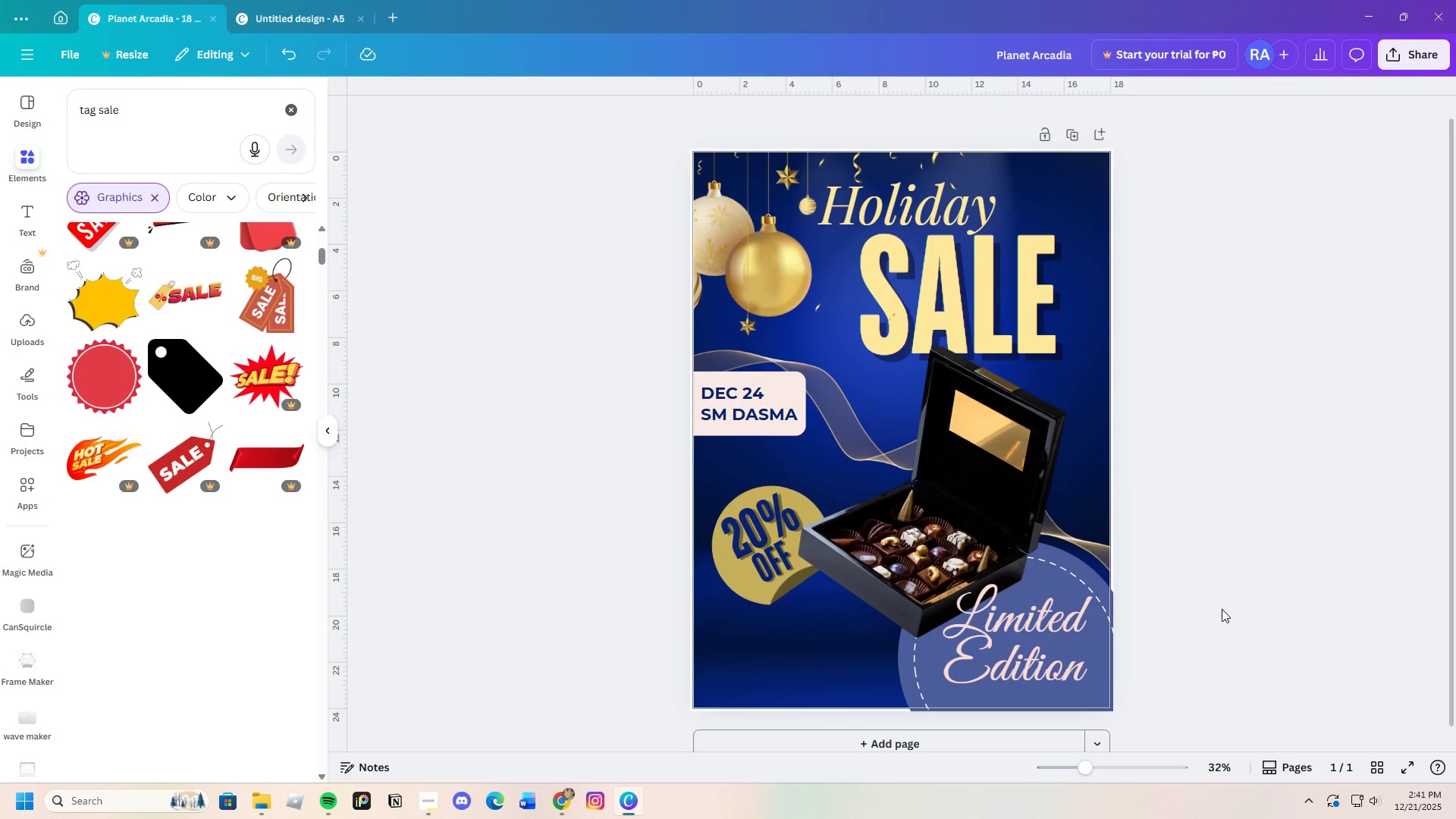 
scroll: coordinate [1218, 610], scroll_direction: down, amount: 3.0
 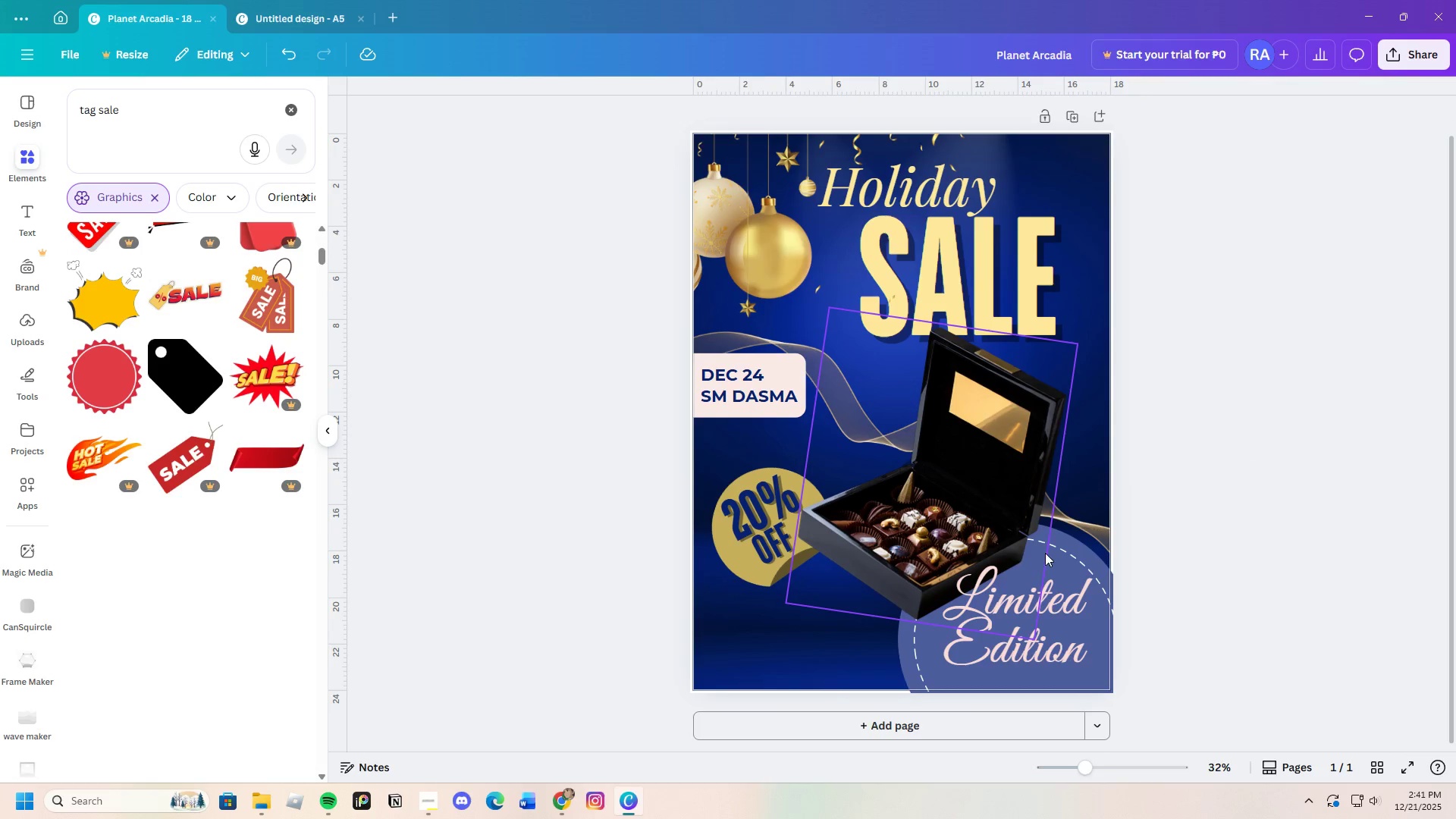 
left_click([1069, 545])
 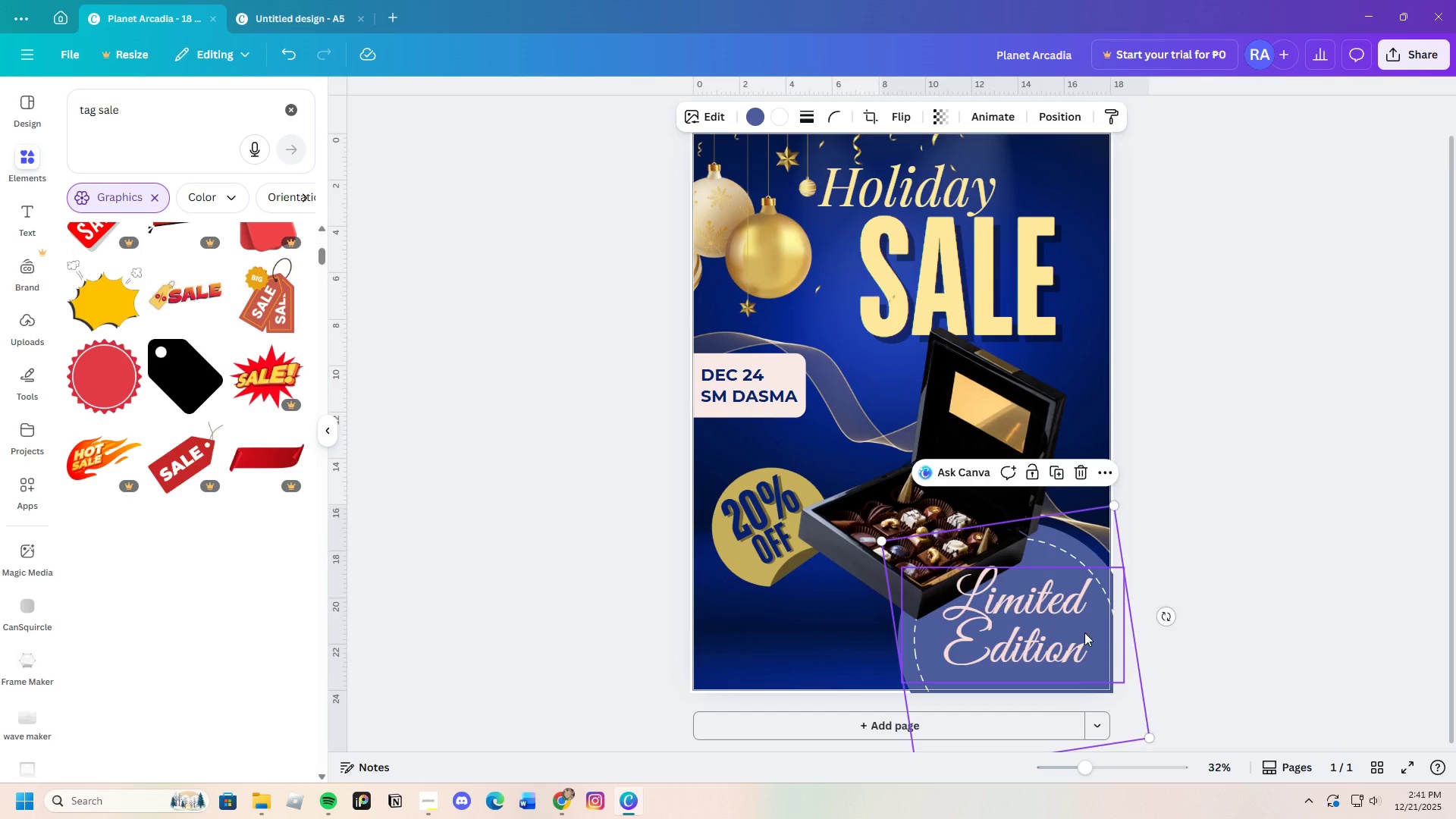 
scroll: coordinate [1086, 634], scroll_direction: down, amount: 3.0
 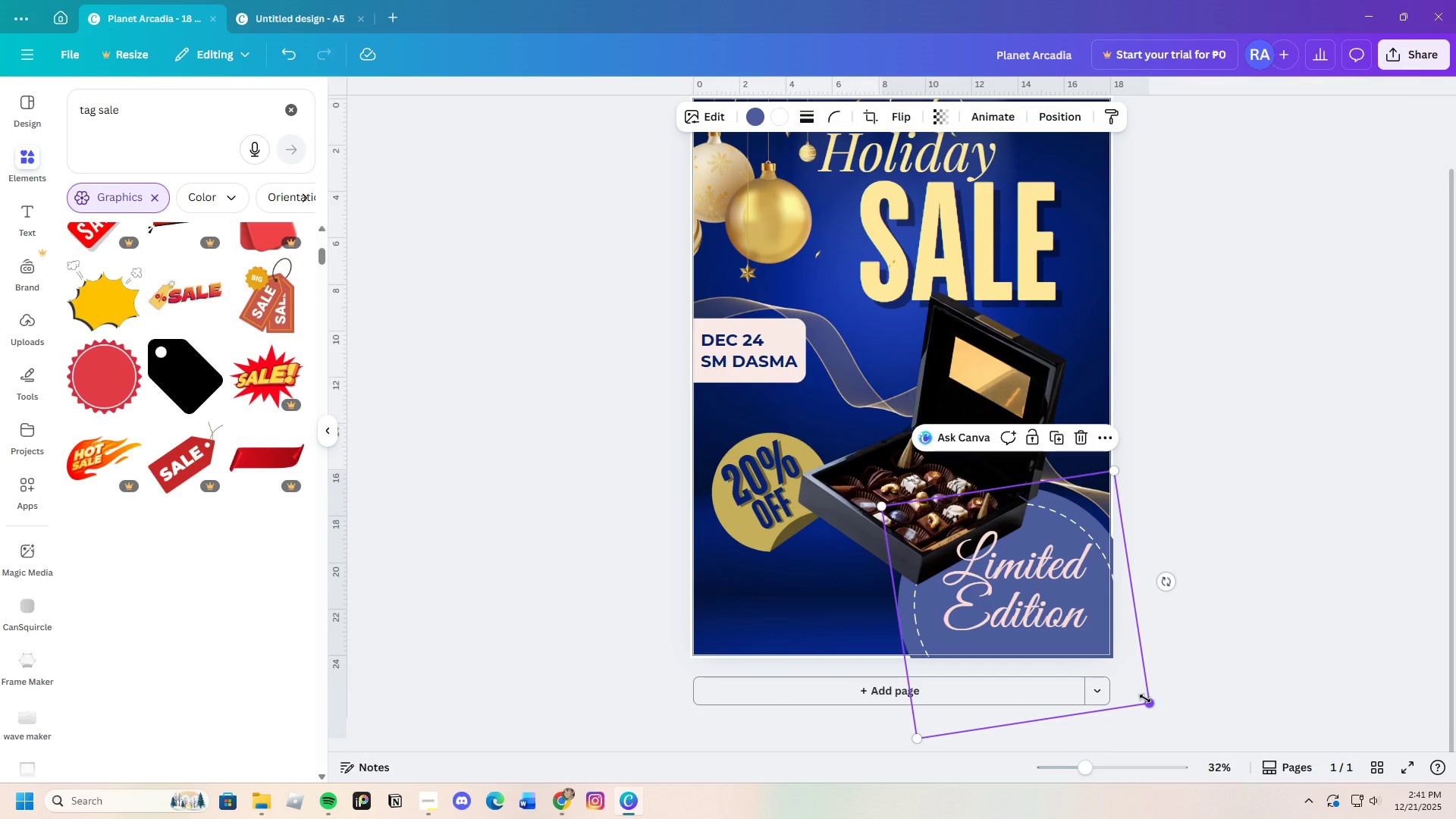 
left_click_drag(start_coordinate=[1150, 701], to_coordinate=[1127, 664])
 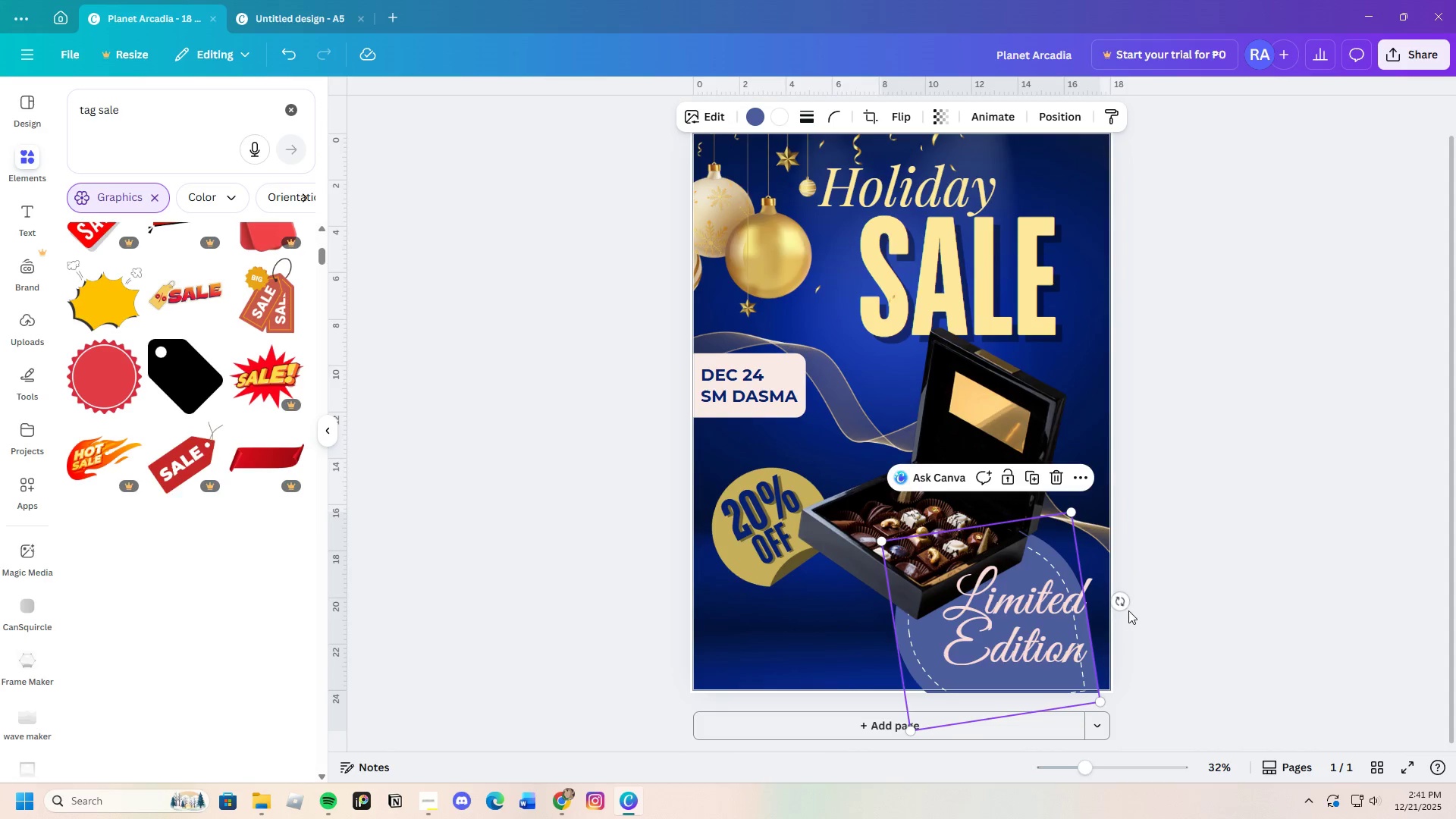 
left_click_drag(start_coordinate=[1124, 602], to_coordinate=[1141, 626])
 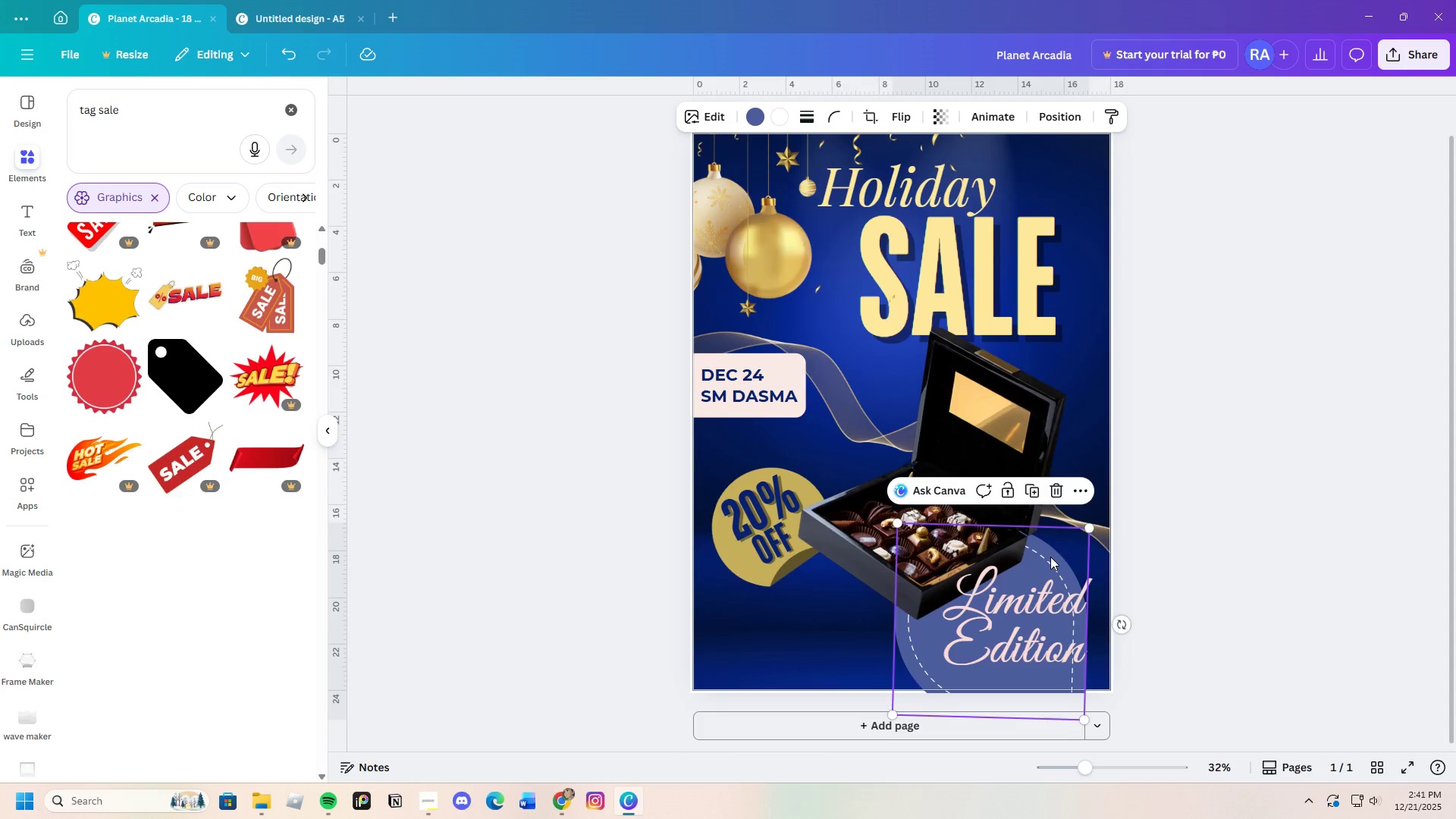 
left_click_drag(start_coordinate=[1058, 553], to_coordinate=[1086, 548])
 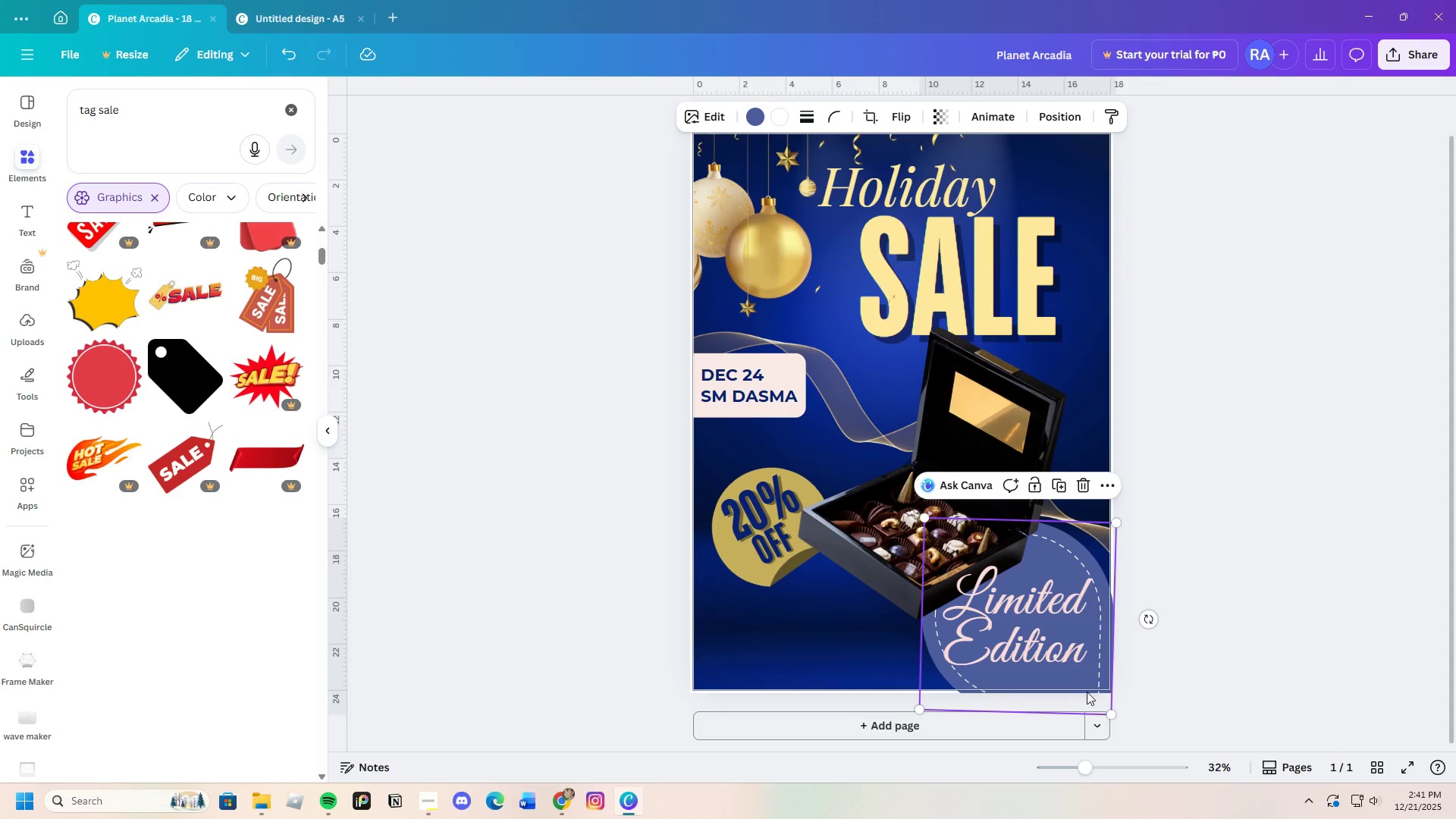 
scroll: coordinate [1087, 692], scroll_direction: down, amount: 2.0
 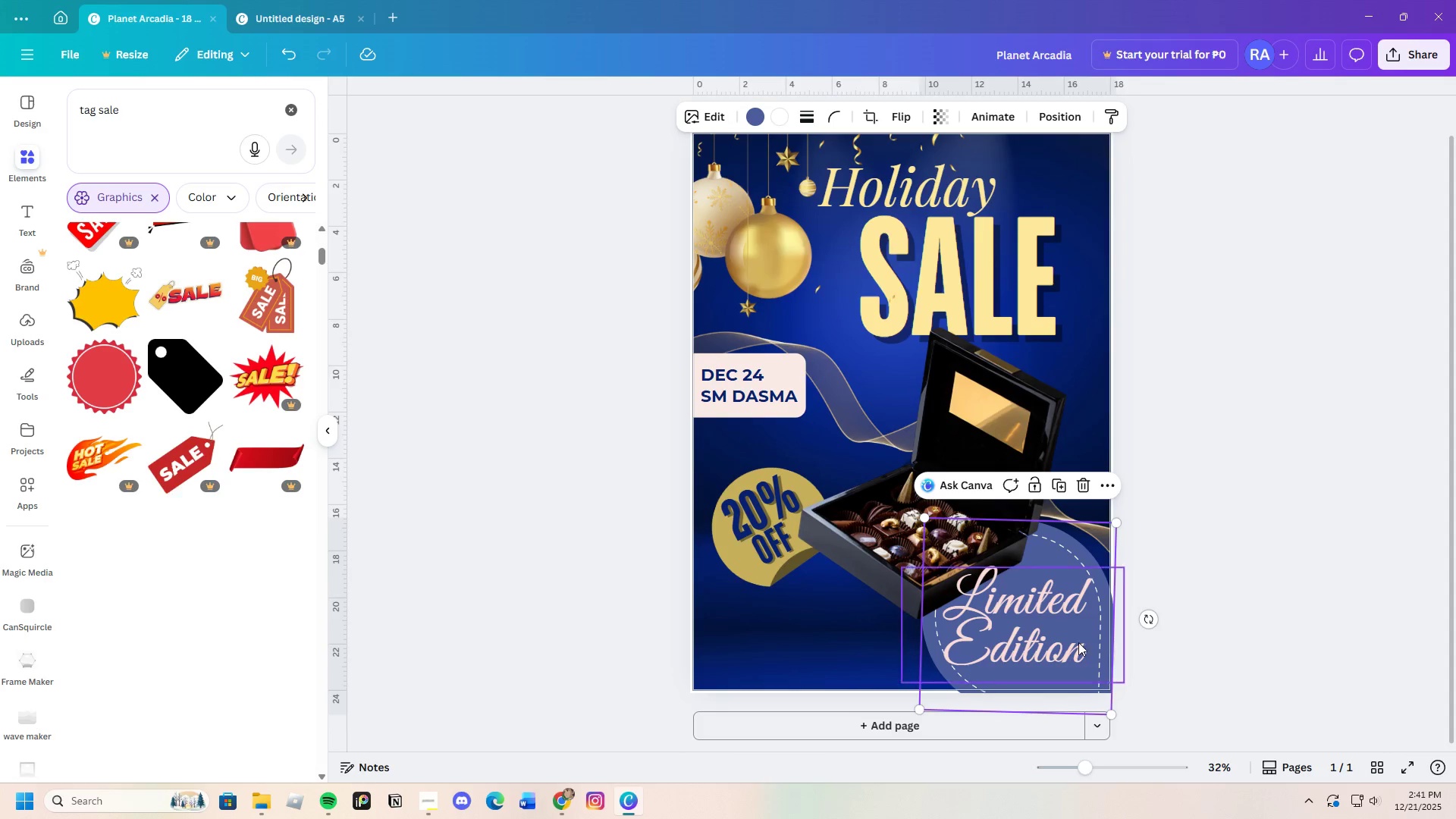 
left_click([1026, 620])
 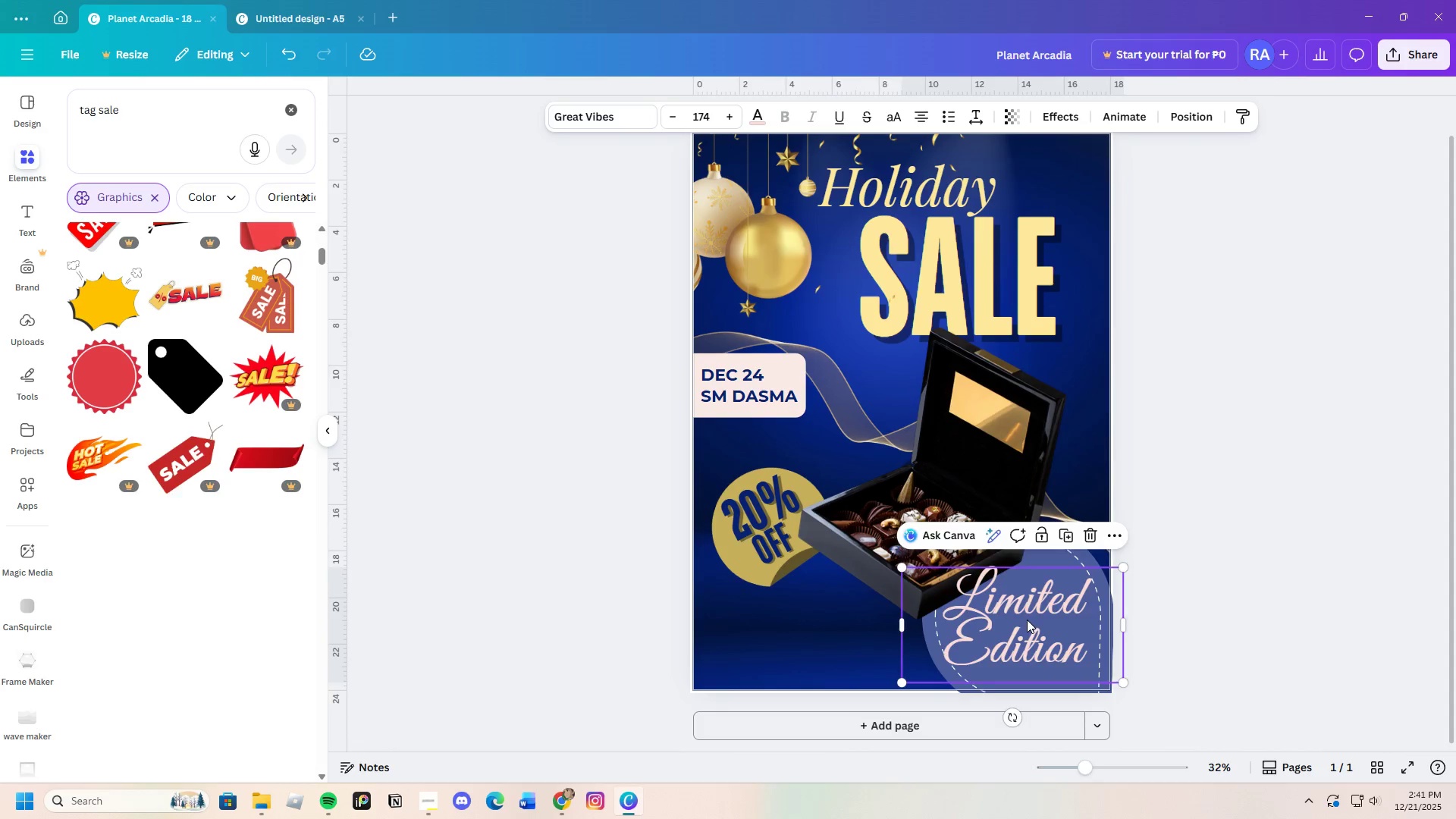 
left_click_drag(start_coordinate=[1026, 620], to_coordinate=[1031, 627])
 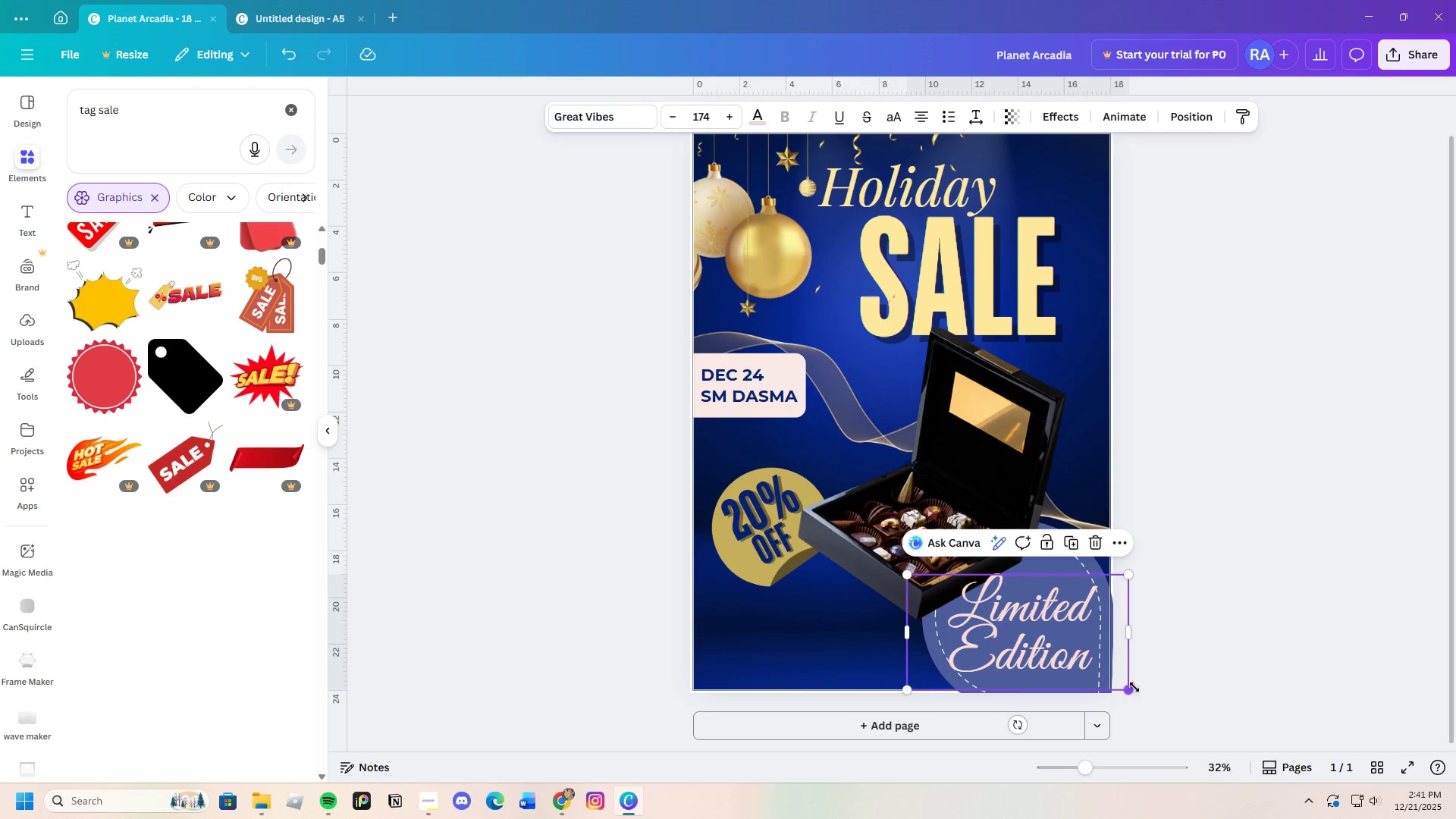 
left_click_drag(start_coordinate=[1130, 692], to_coordinate=[1104, 688])
 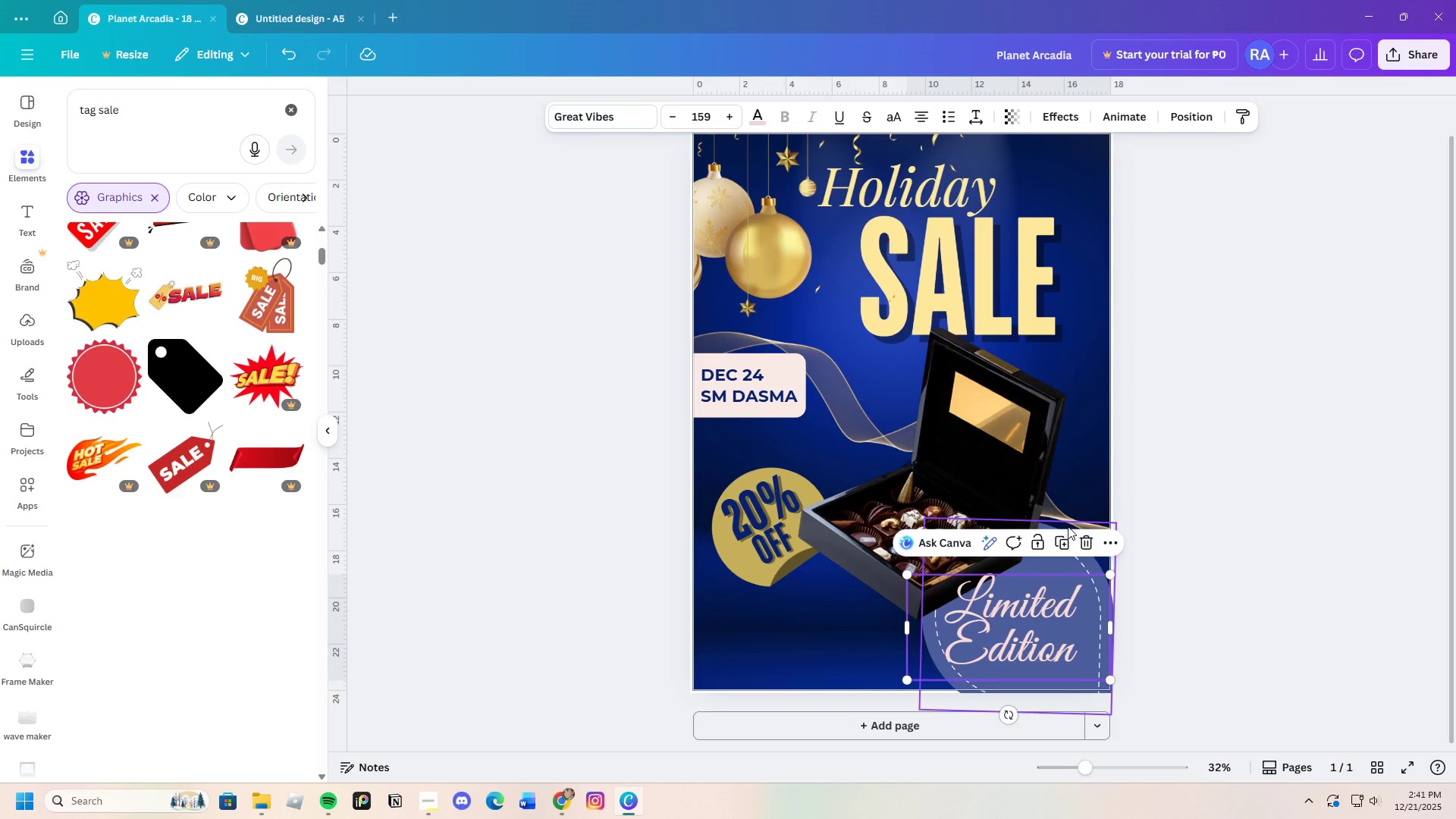 
left_click([1068, 526])
 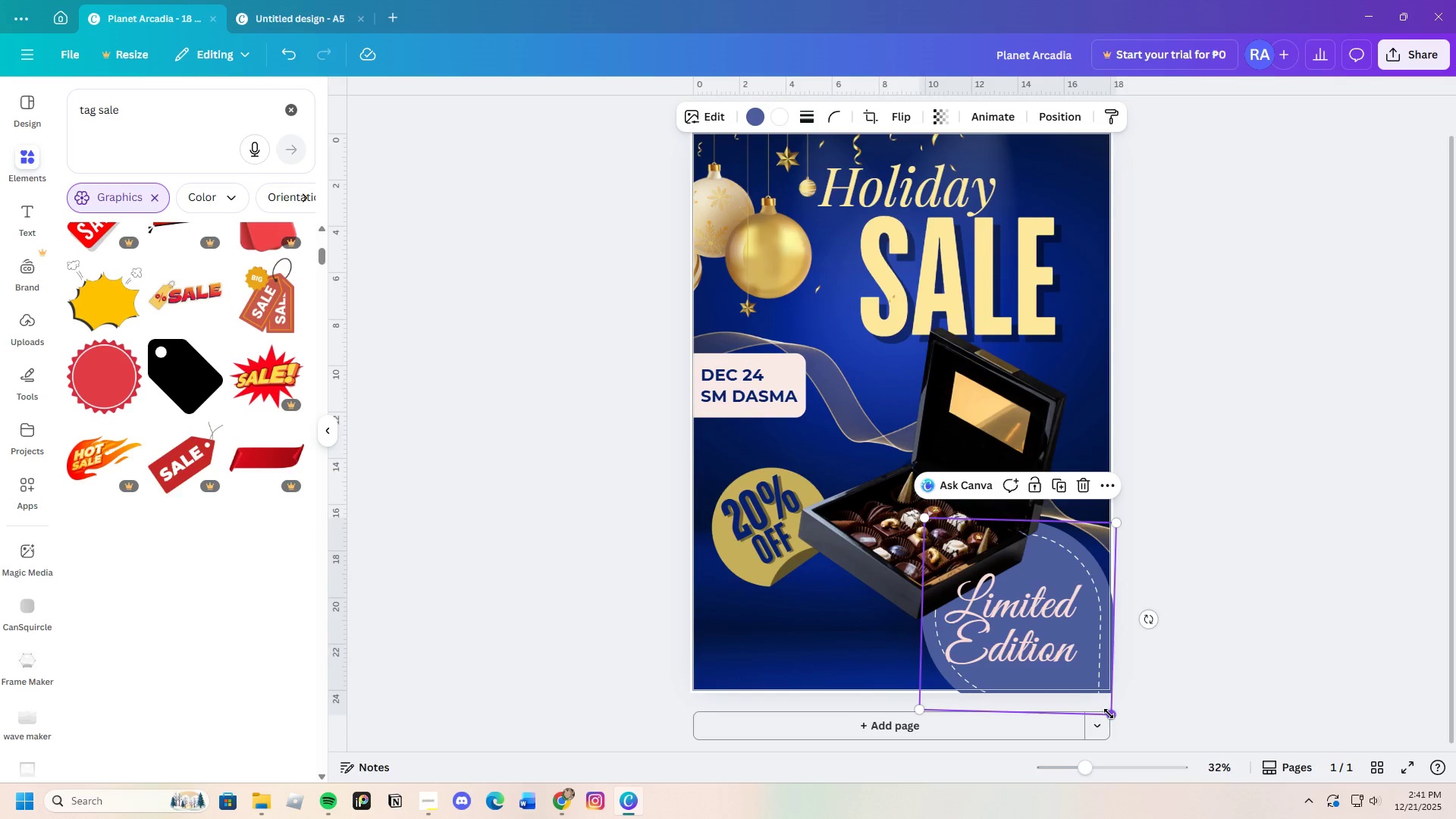 
left_click_drag(start_coordinate=[1109, 714], to_coordinate=[1108, 706])
 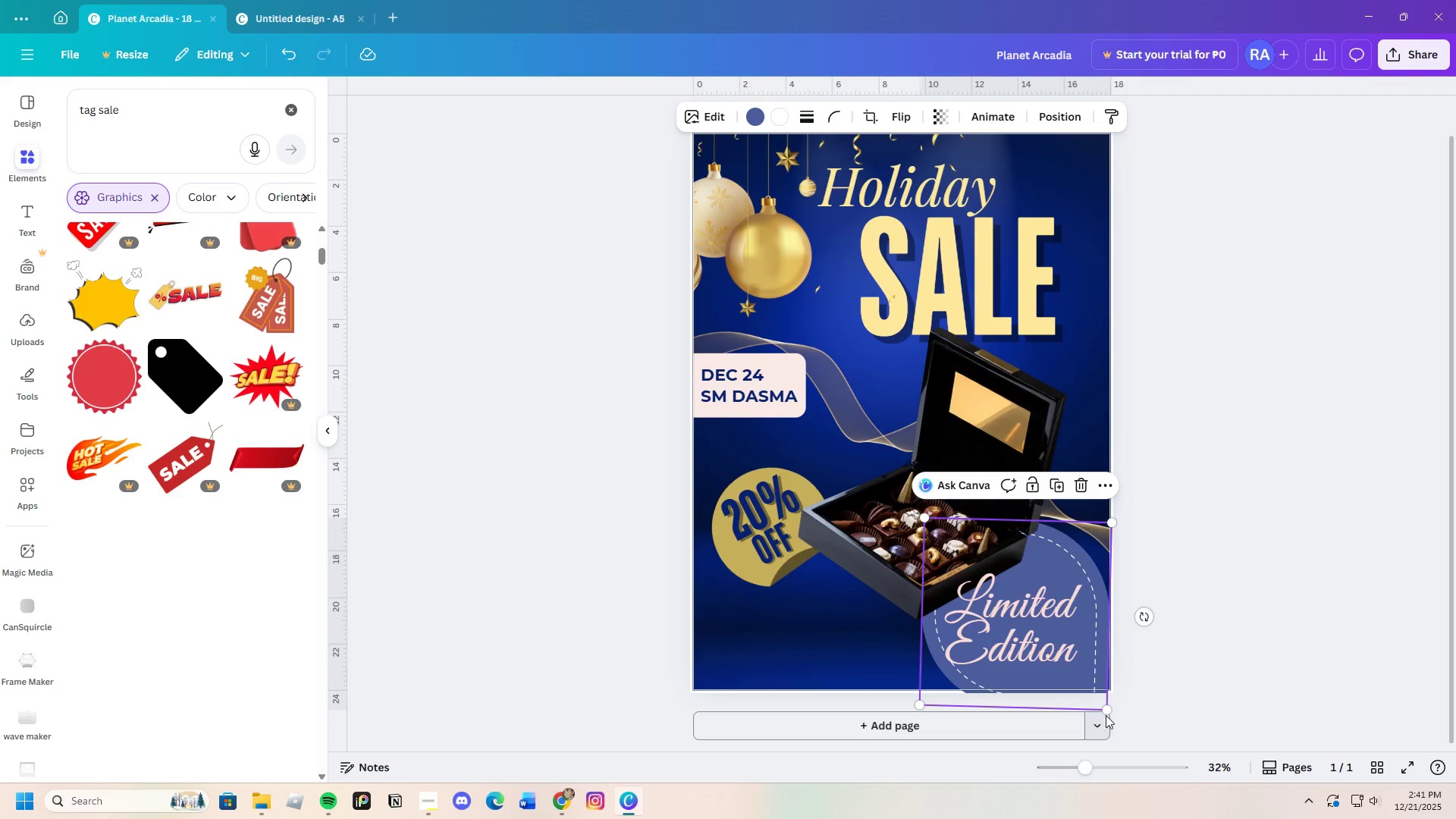 
mouse_move([1137, 629])
 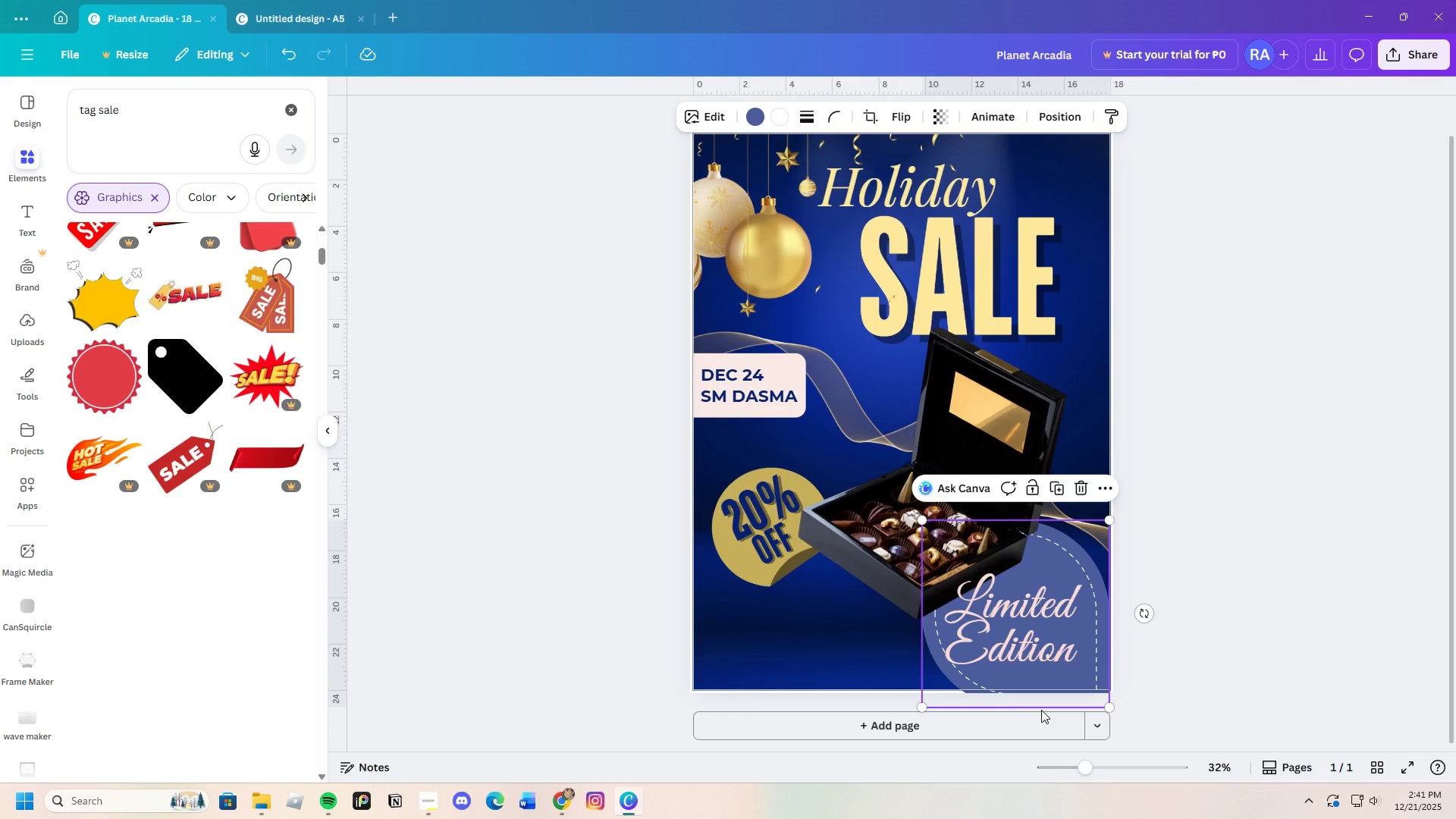 
left_click_drag(start_coordinate=[1041, 710], to_coordinate=[1043, 704])
 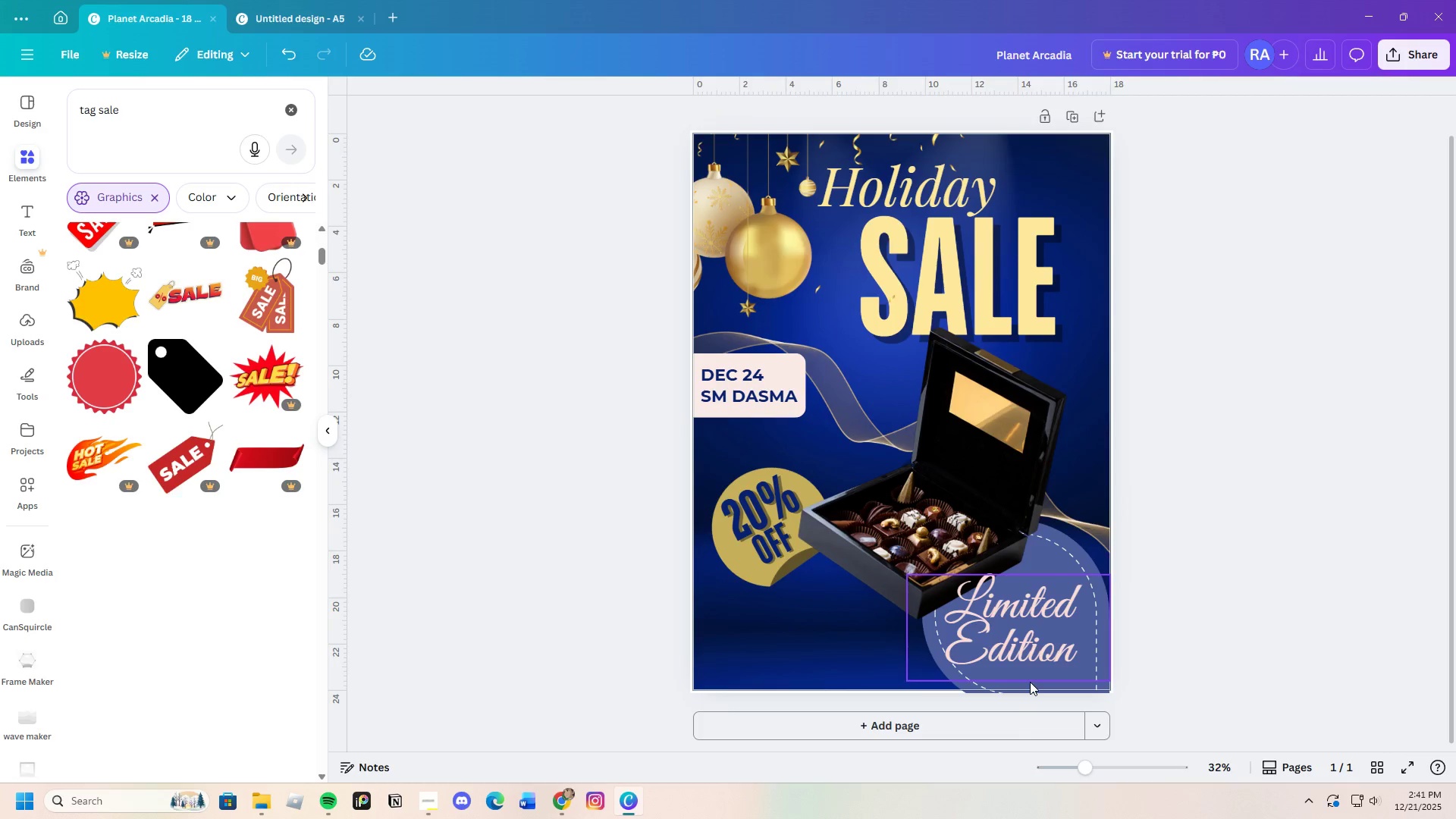 
left_click([1030, 682])
 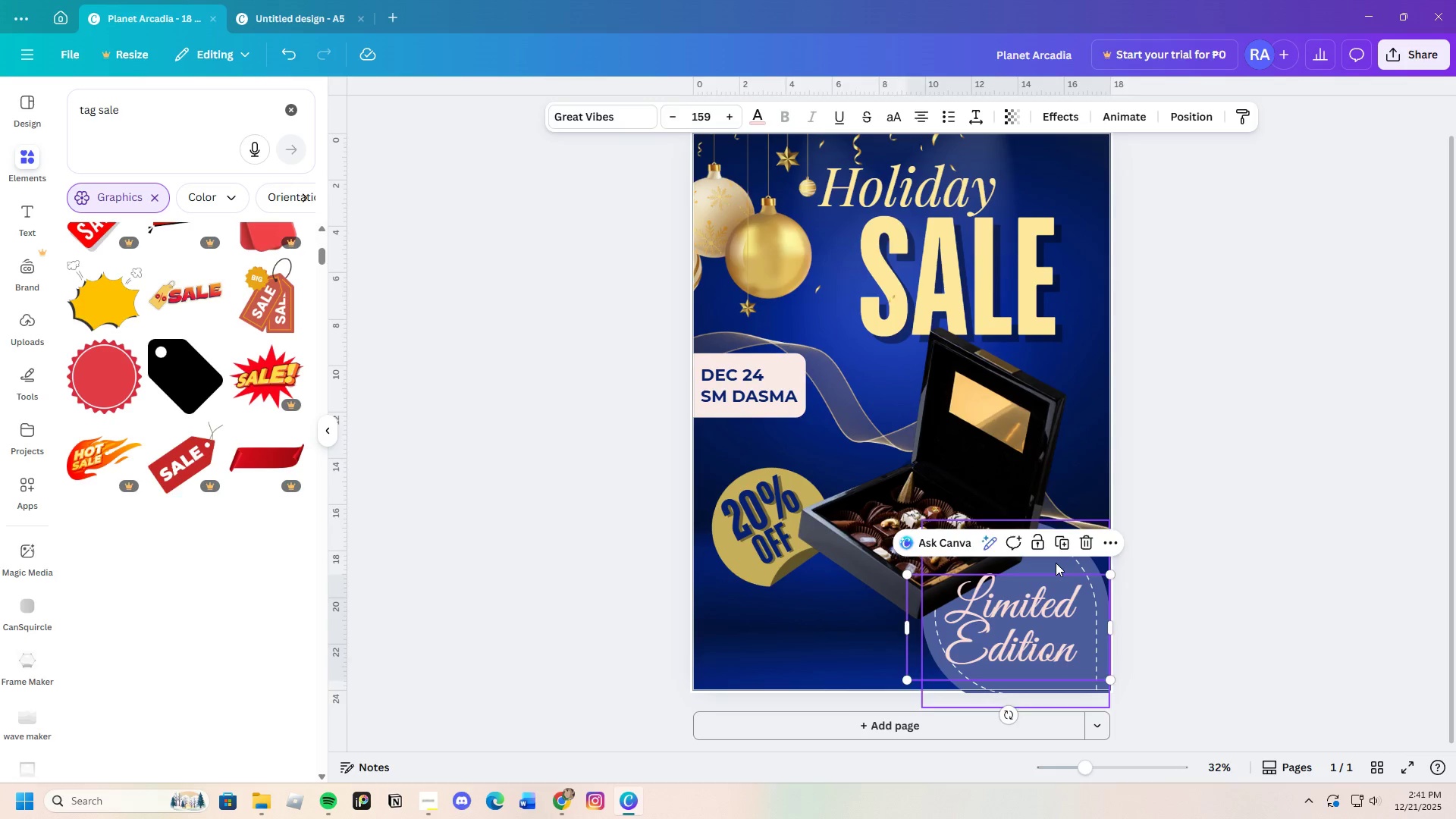 
double_click([1056, 563])
 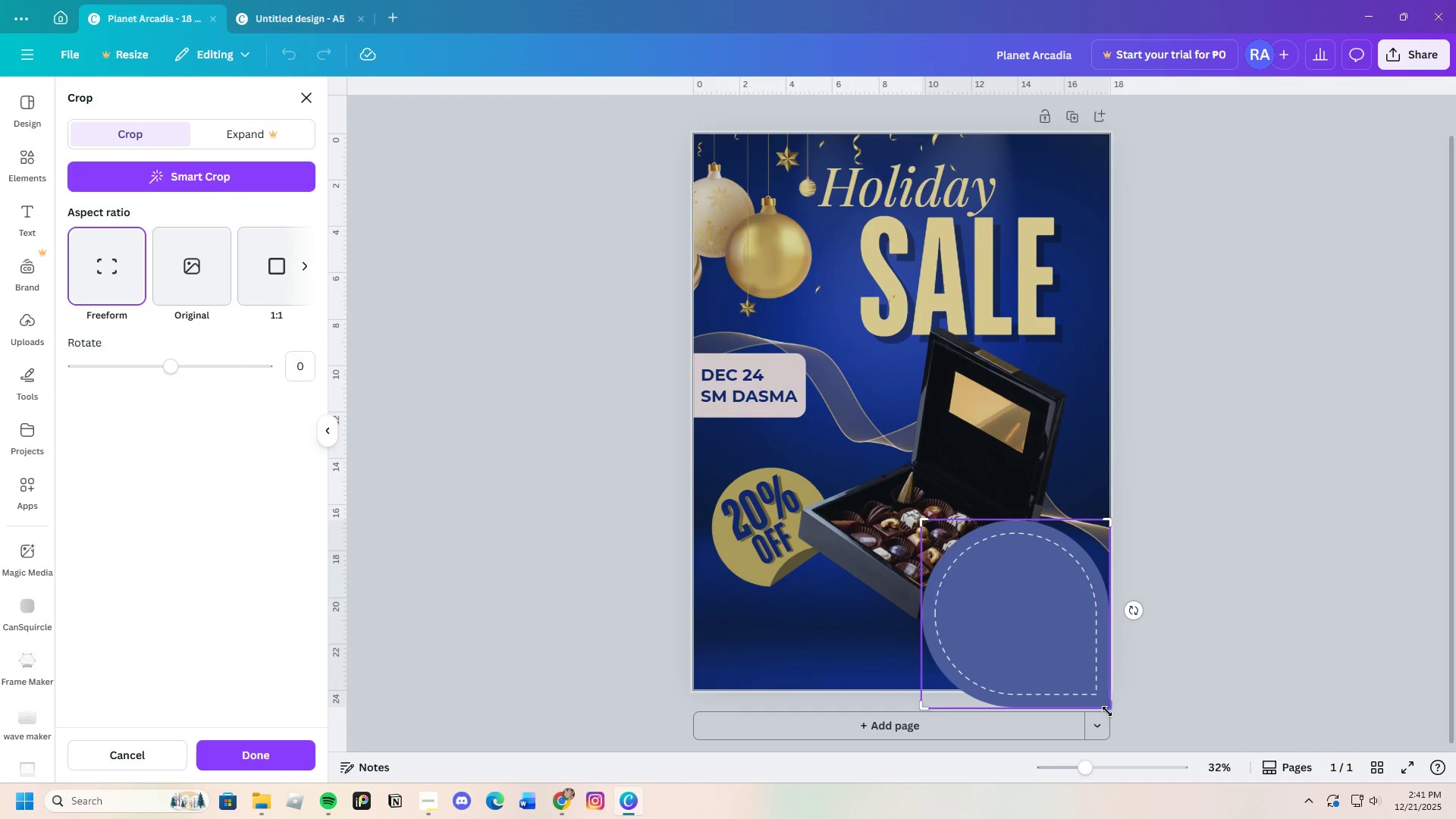 
left_click_drag(start_coordinate=[1109, 708], to_coordinate=[1114, 689])
 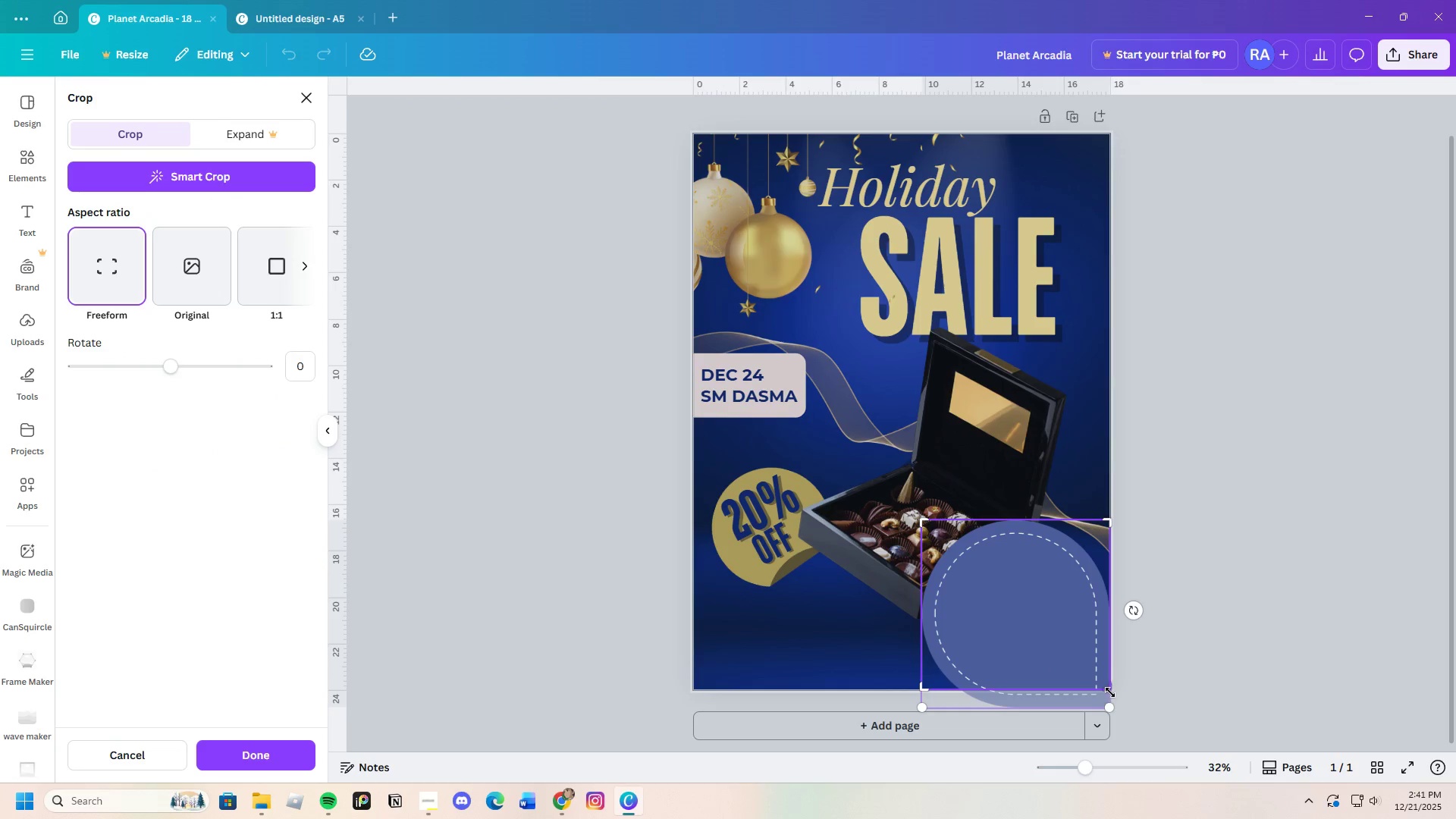 
left_click_drag(start_coordinate=[1109, 683], to_coordinate=[1108, 689])
 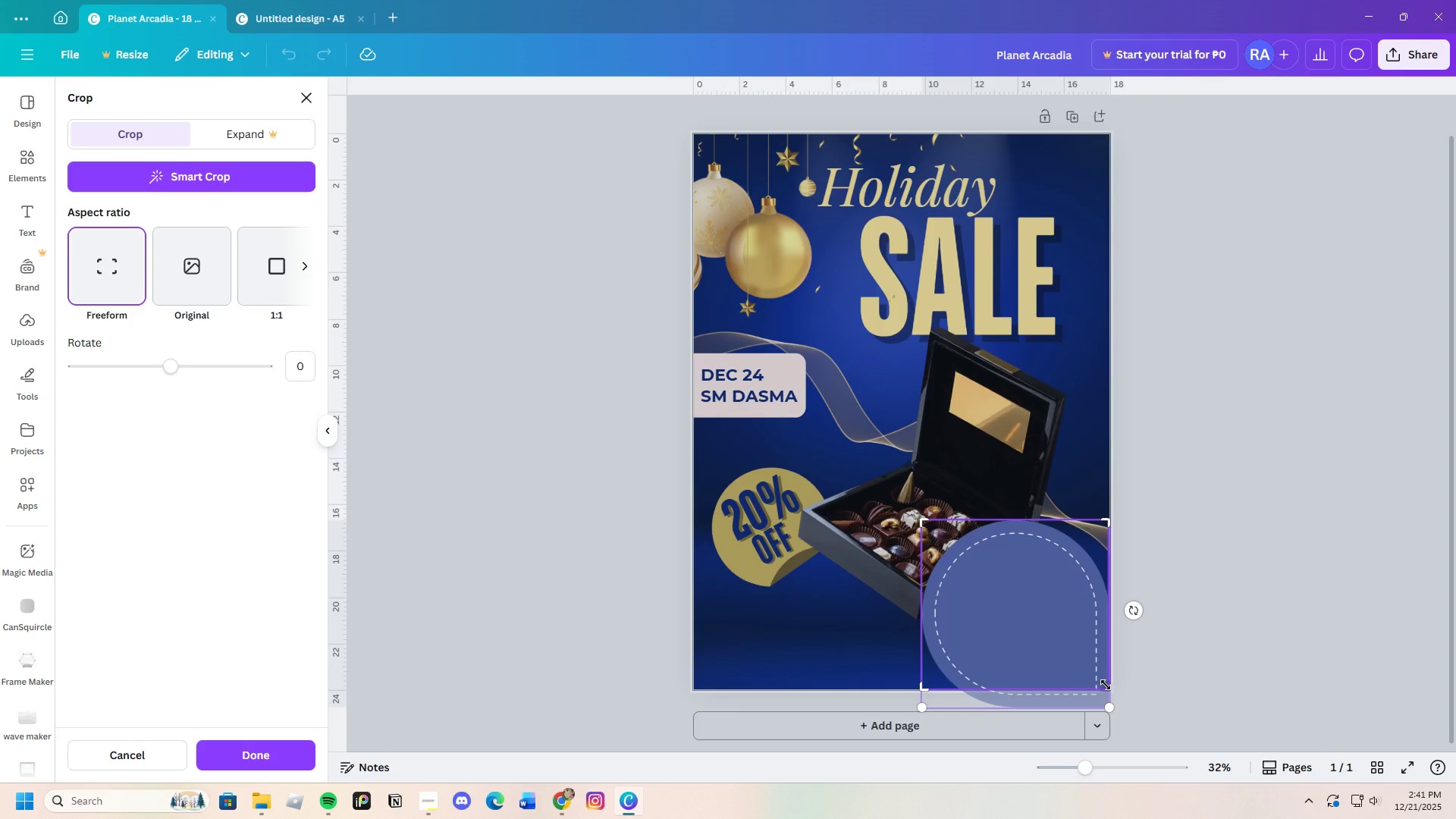 
key(Enter)
 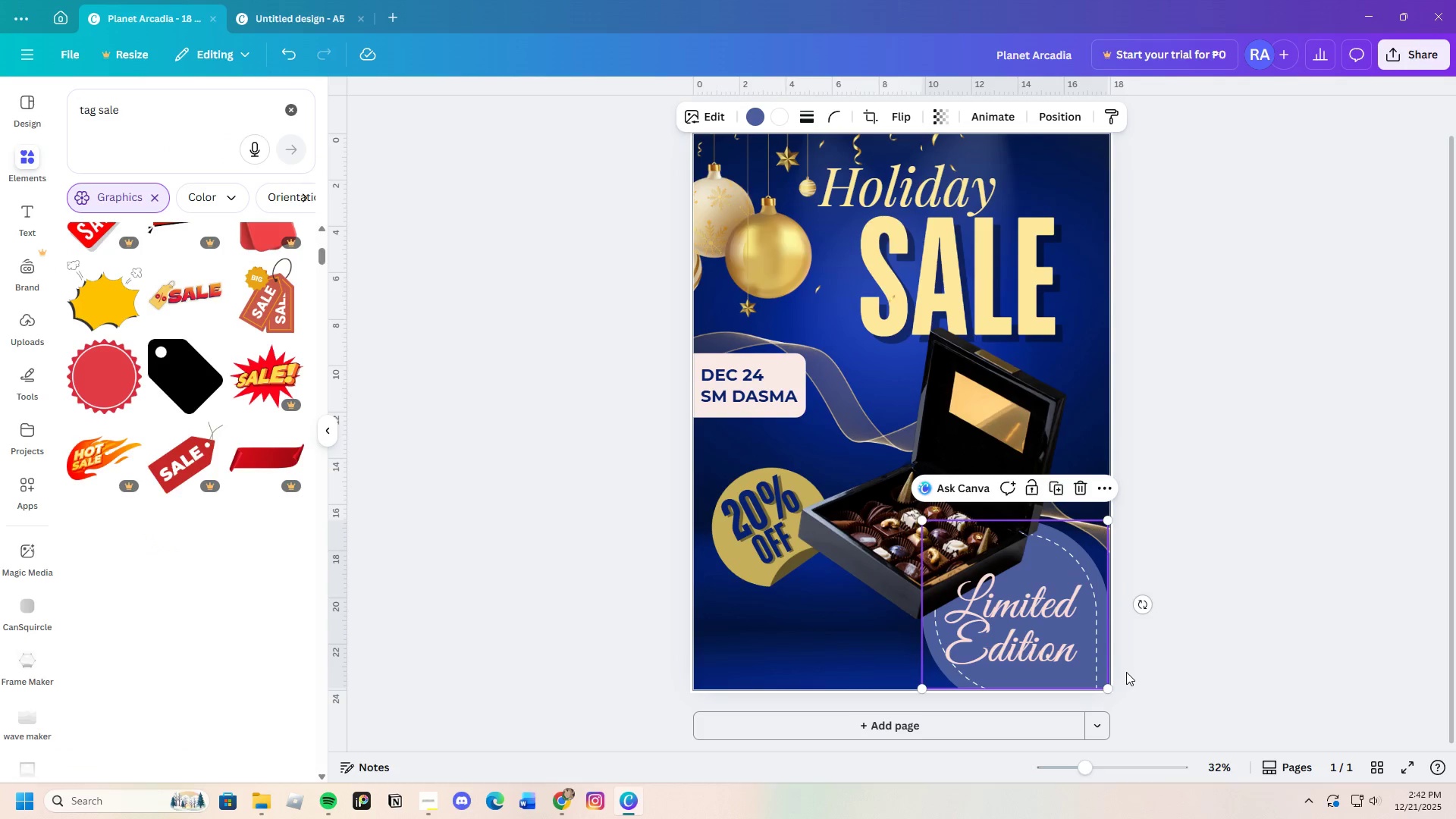 
left_click([1194, 653])
 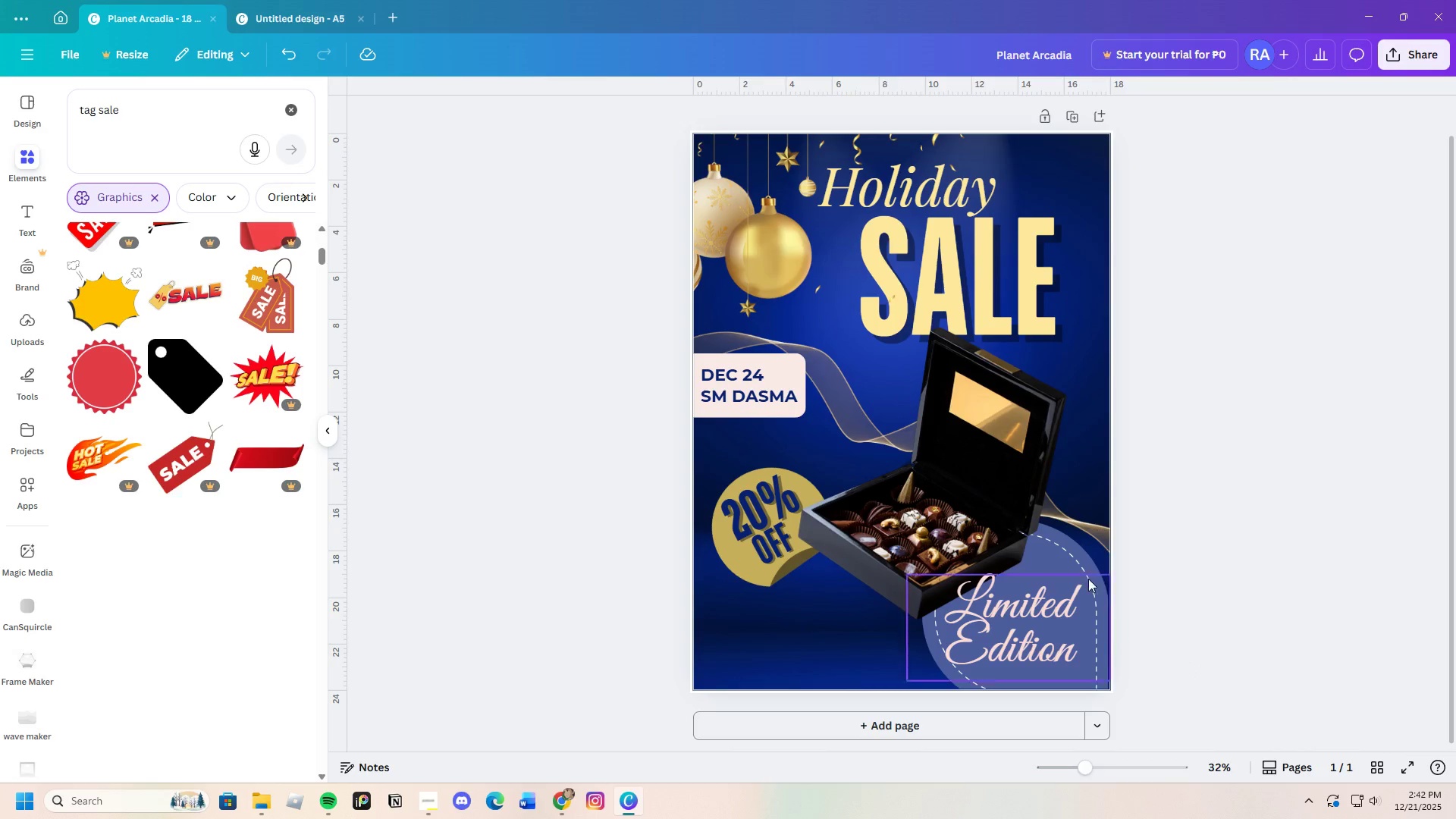 
left_click([1075, 557])
 